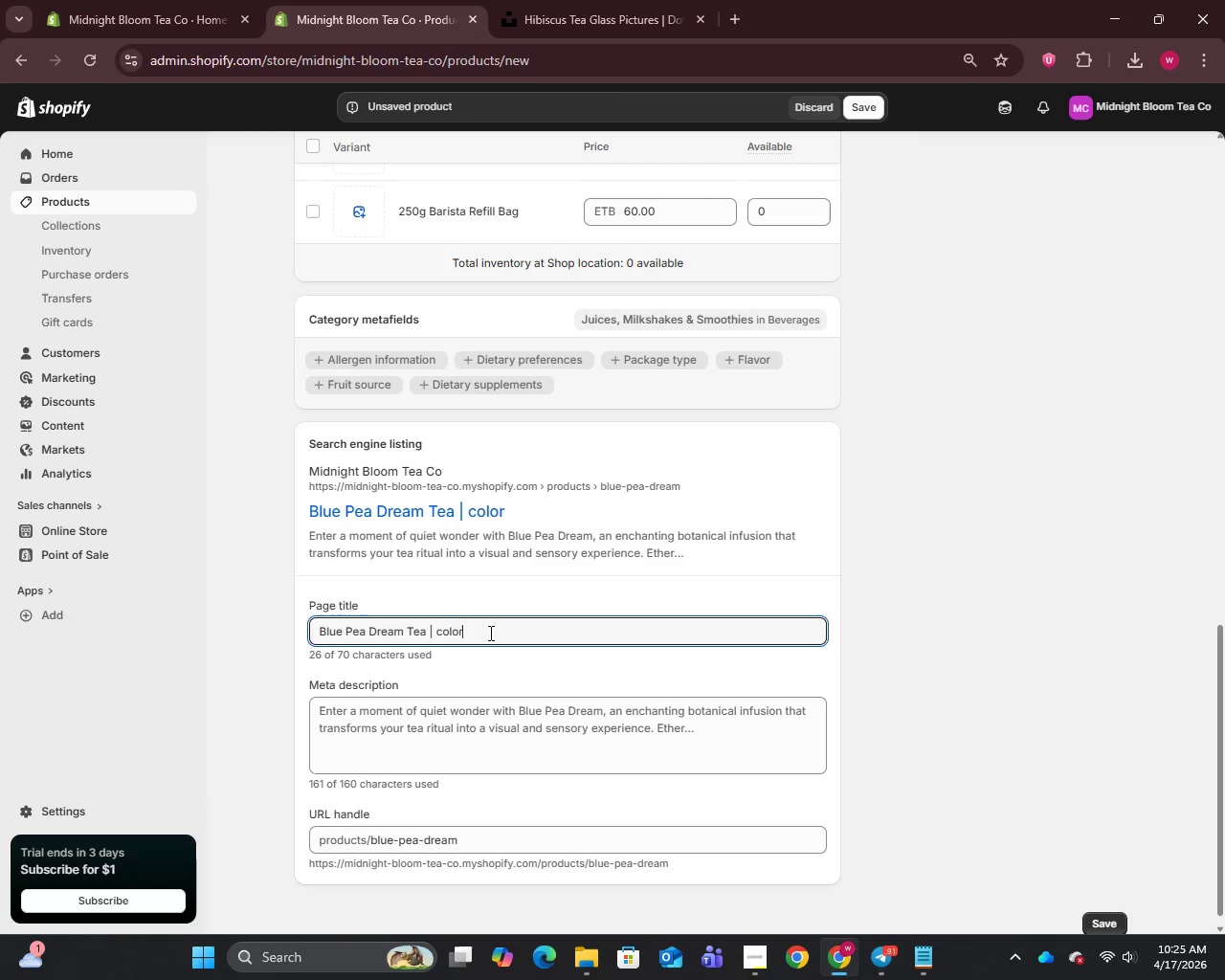 
key(Backspace)
key(Backspace)
key(Backspace)
key(Backspace)
key(Backspace)
type(Color-Changing Floral Herbal Infusion)
 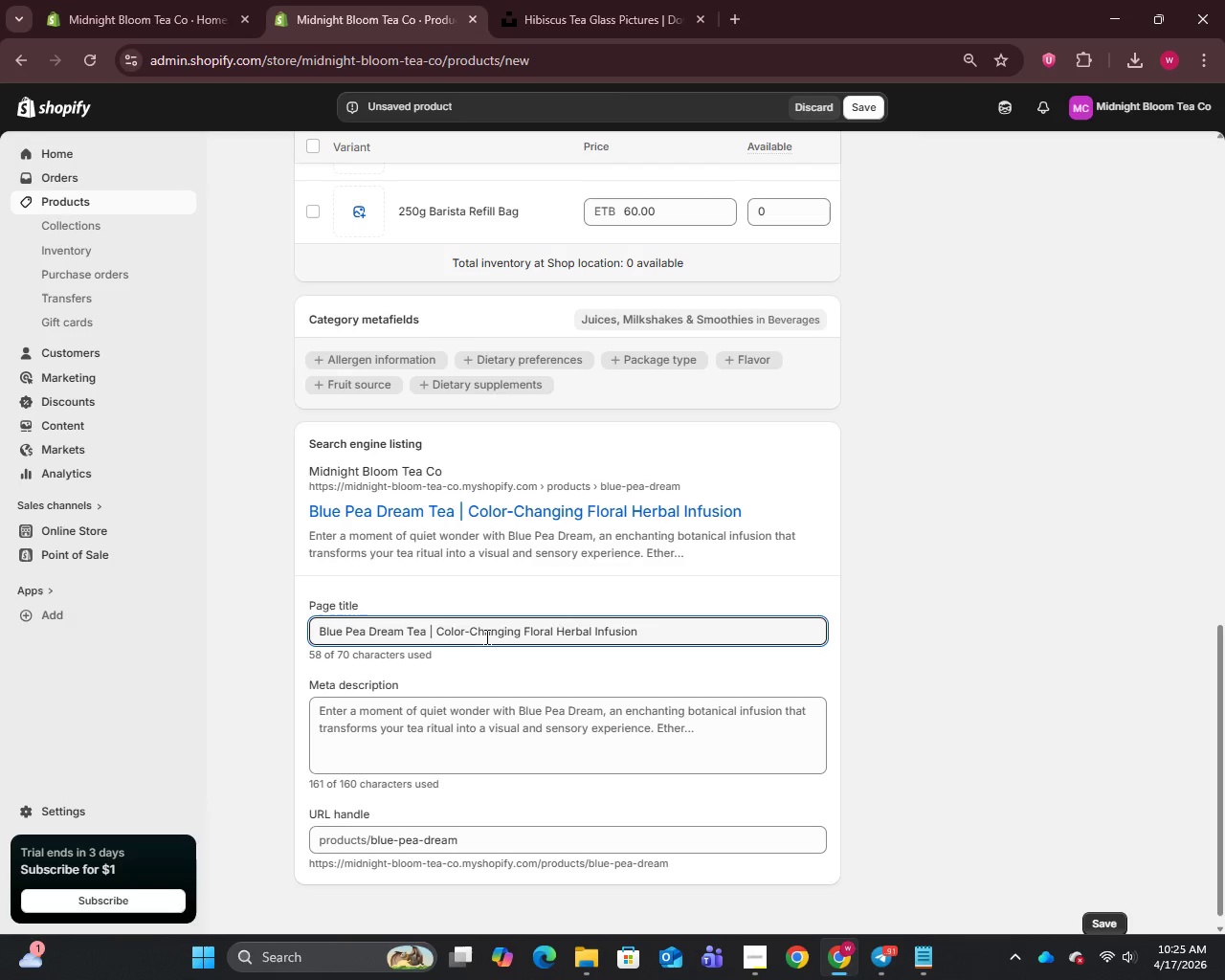 
left_click([485, 714])
 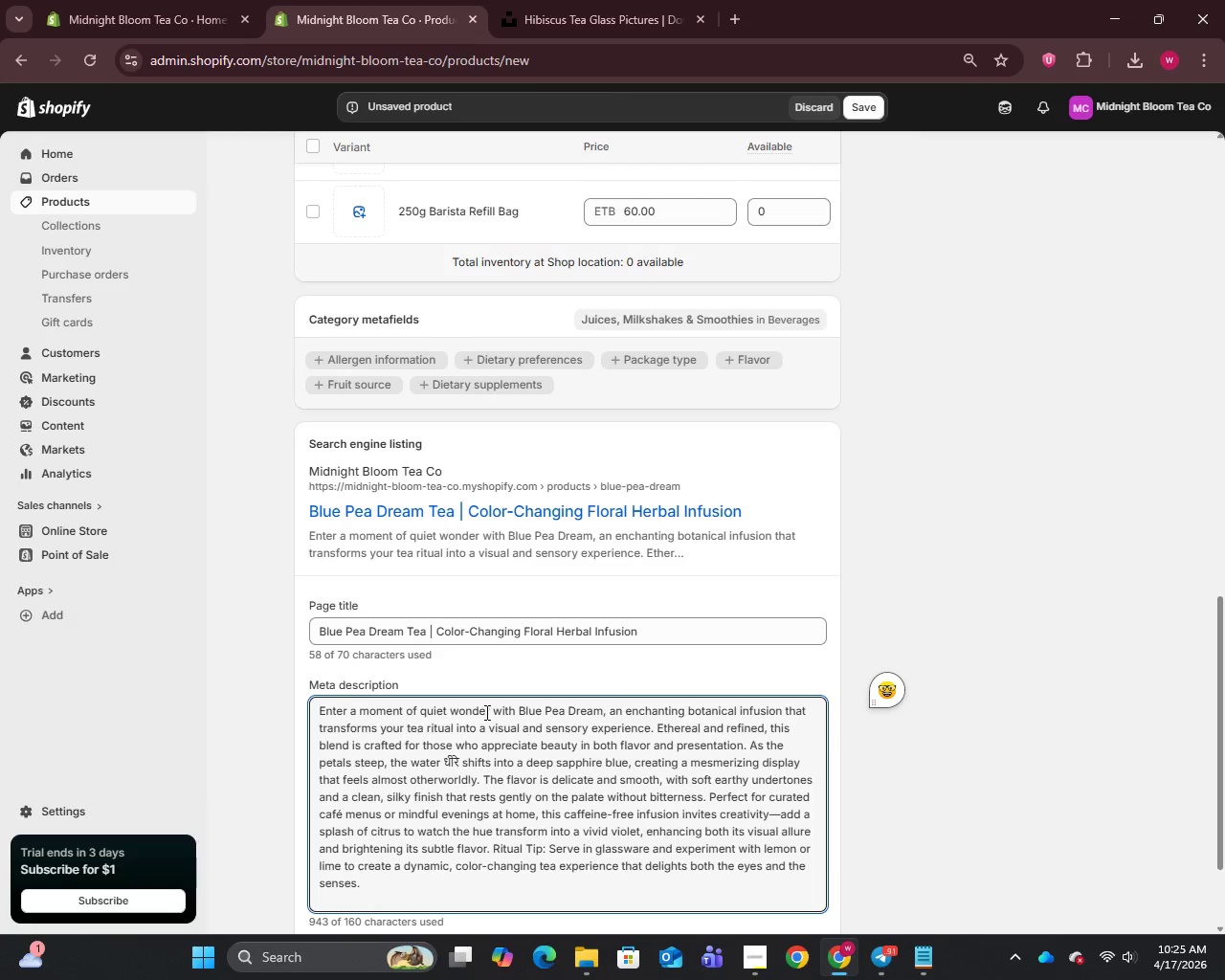 
wait(6.95)
 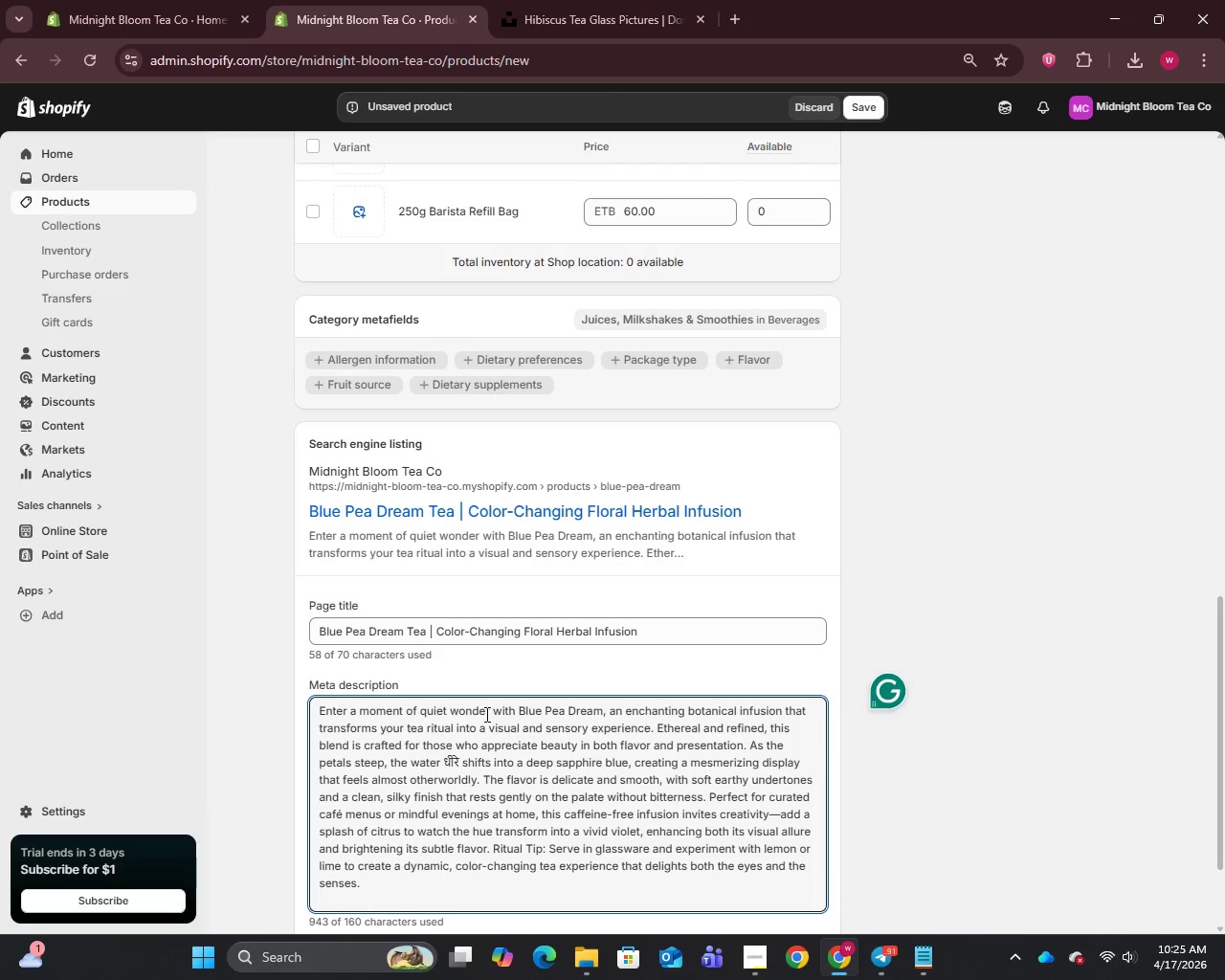 
key(Control+A)
 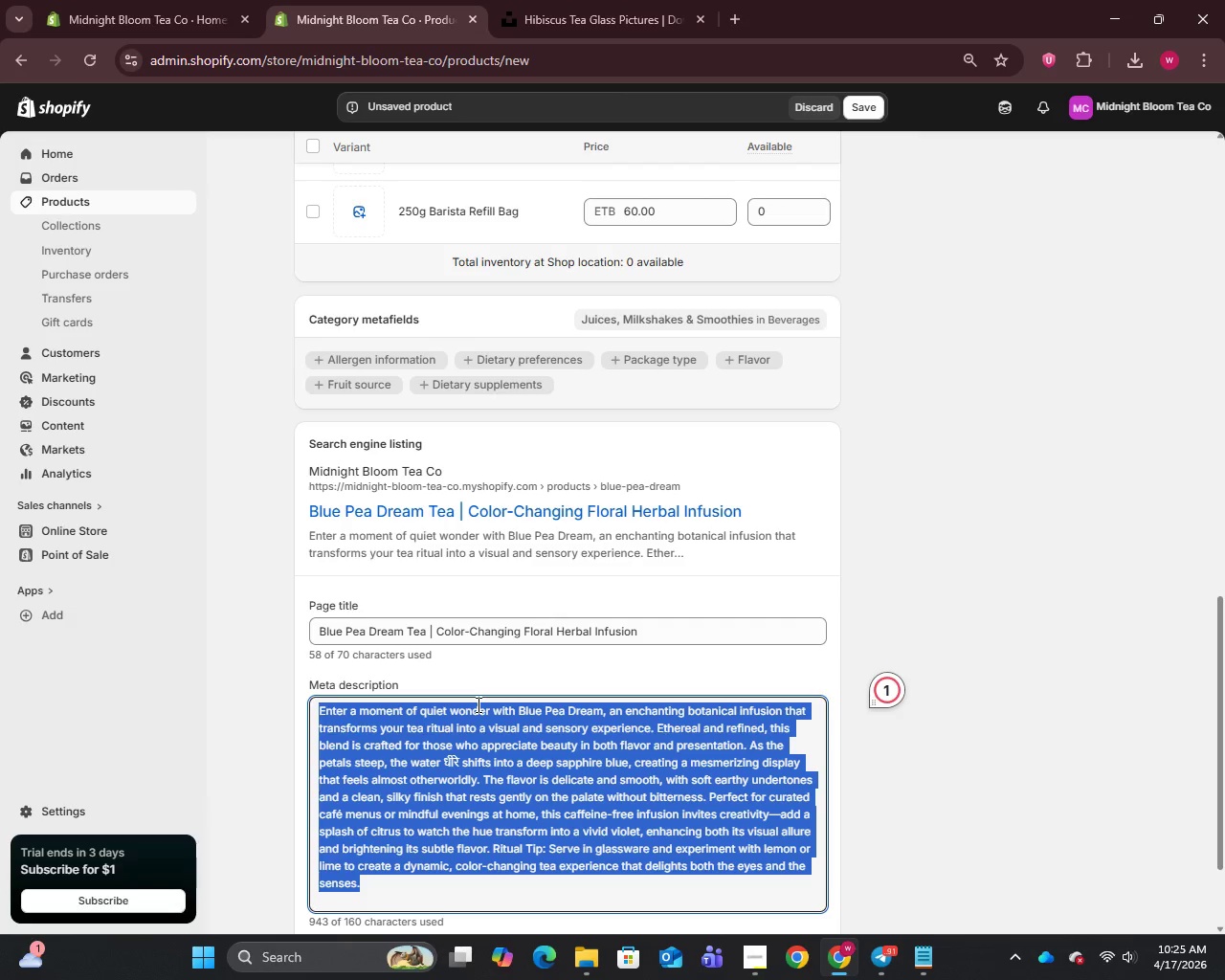 
key(Backspace)
type(A mesmerizing blue herbal tea that transforms with citrus. D)
key(Backspace)
type(Smooth )
key(Backspace)
type(, caffeine-free, and crafted for a unique sensory ritual.)
 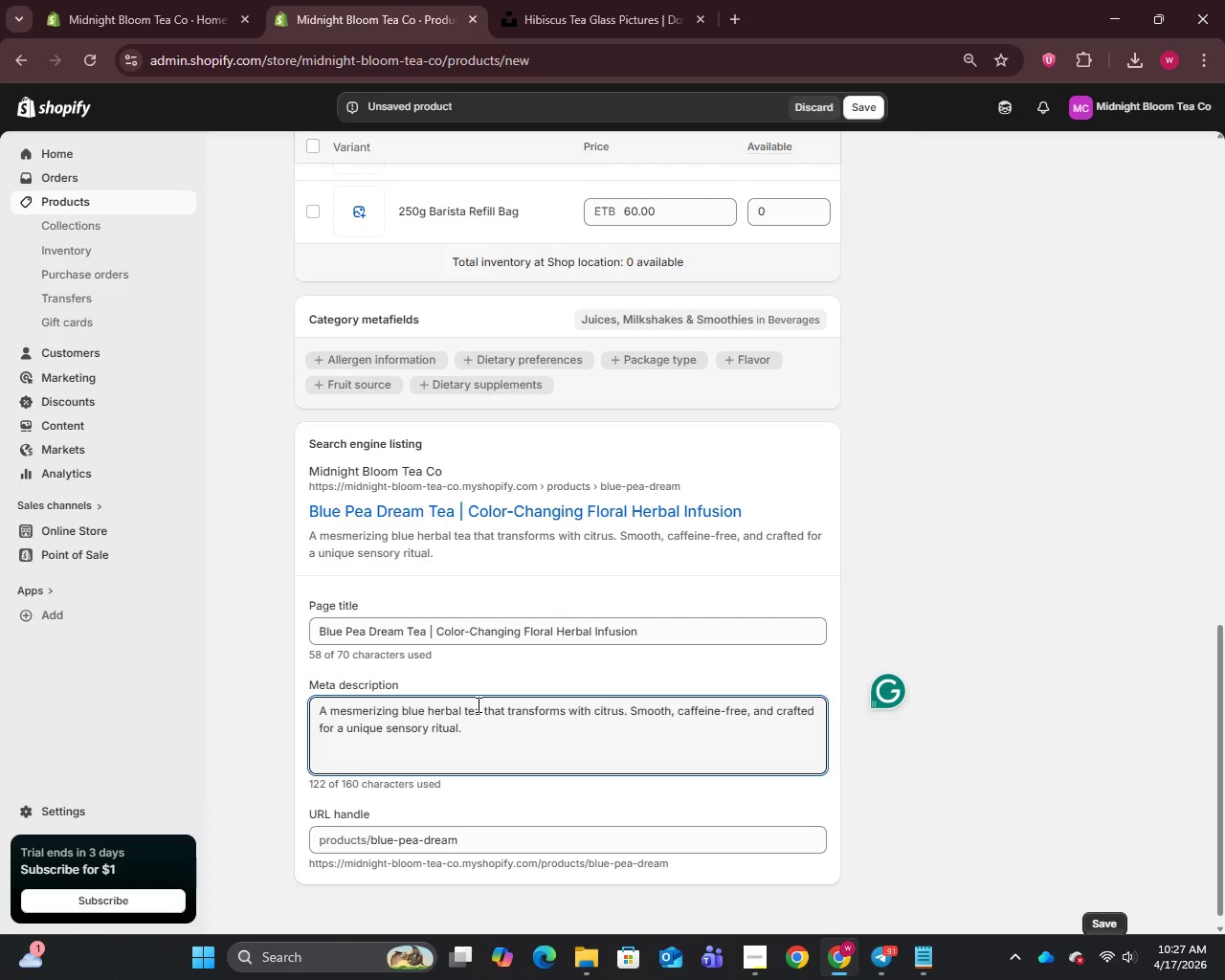 
wait(6.59)
 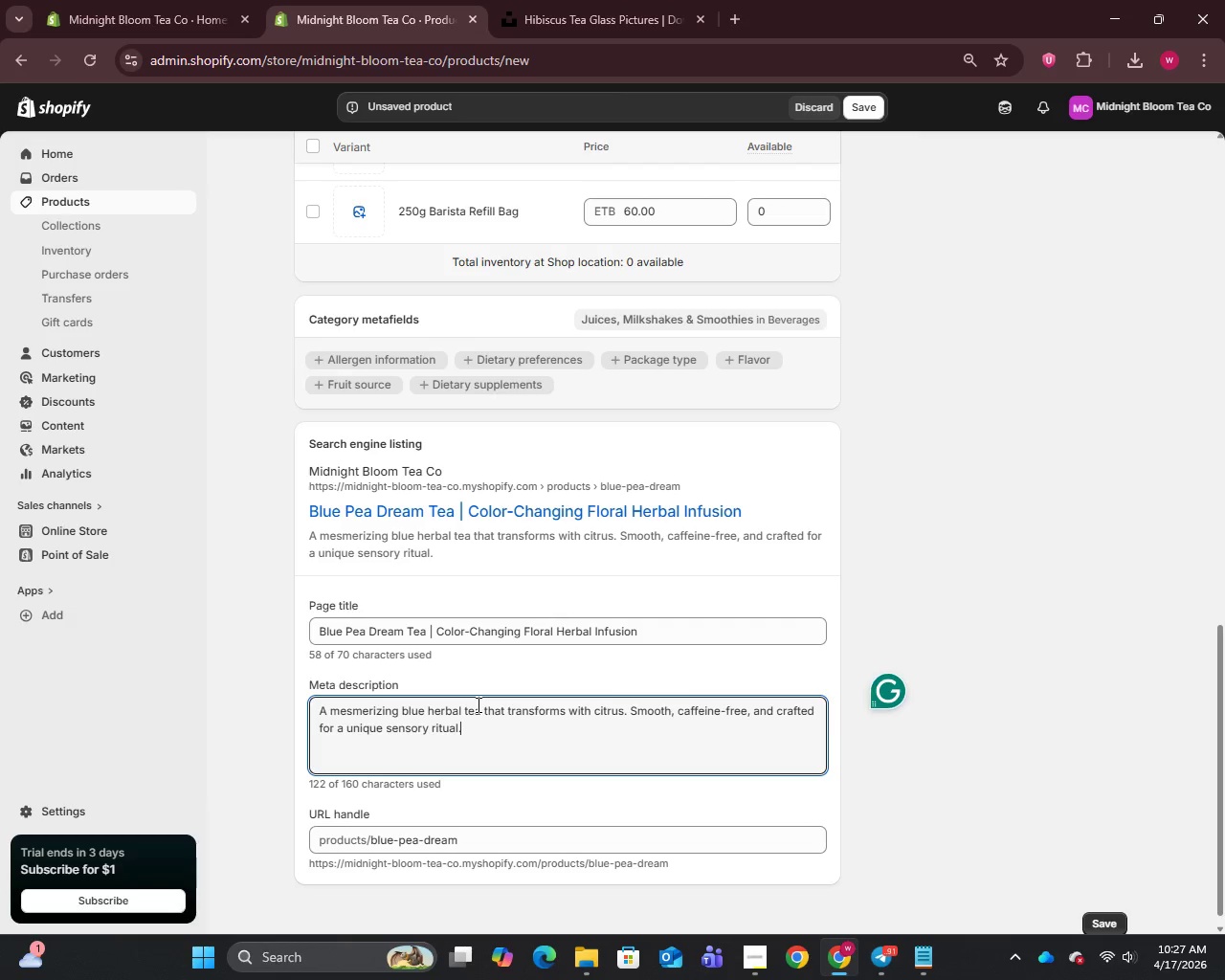 
left_click([477, 842])
 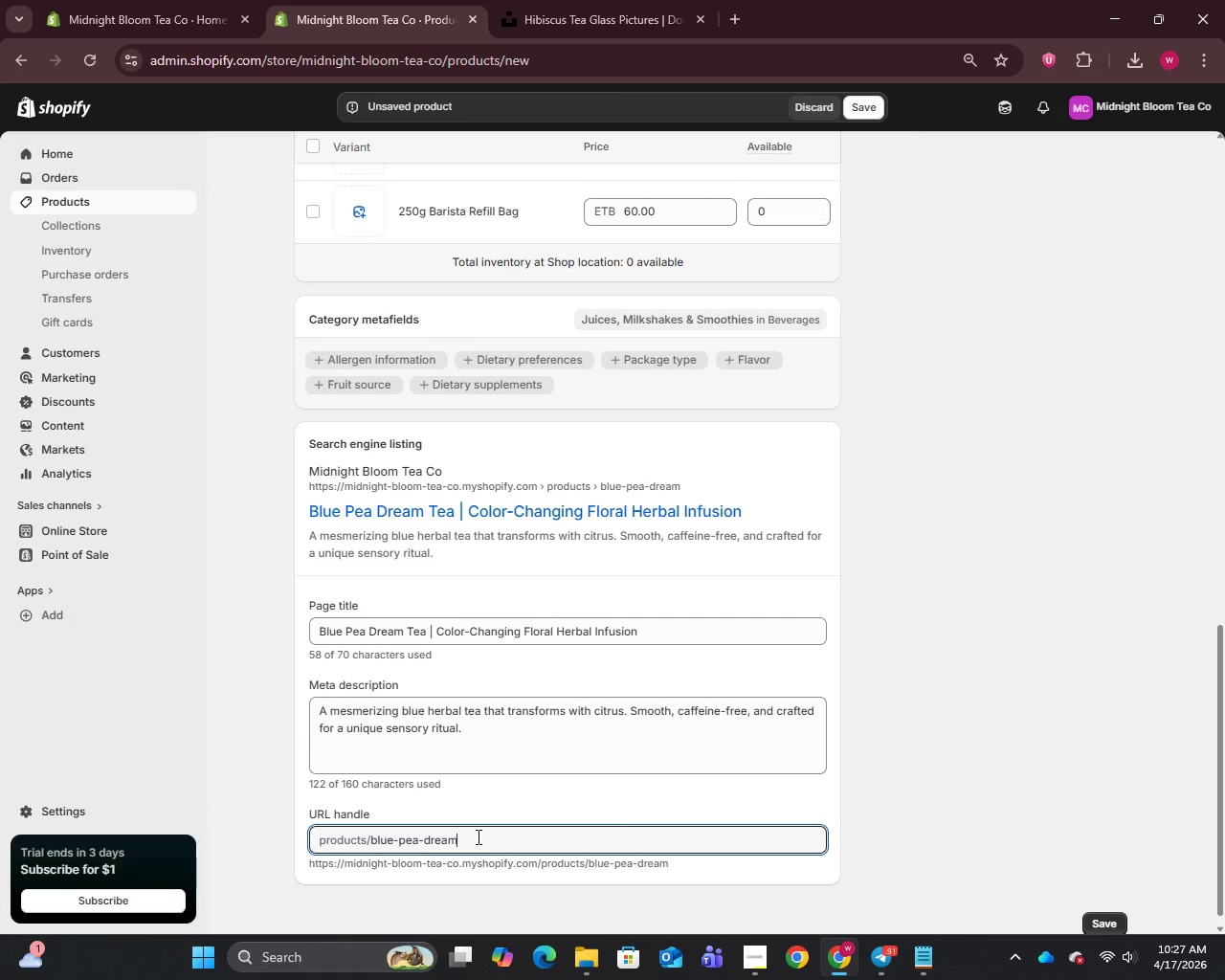 
type(- )
key(Backspace)
type(teaa)
 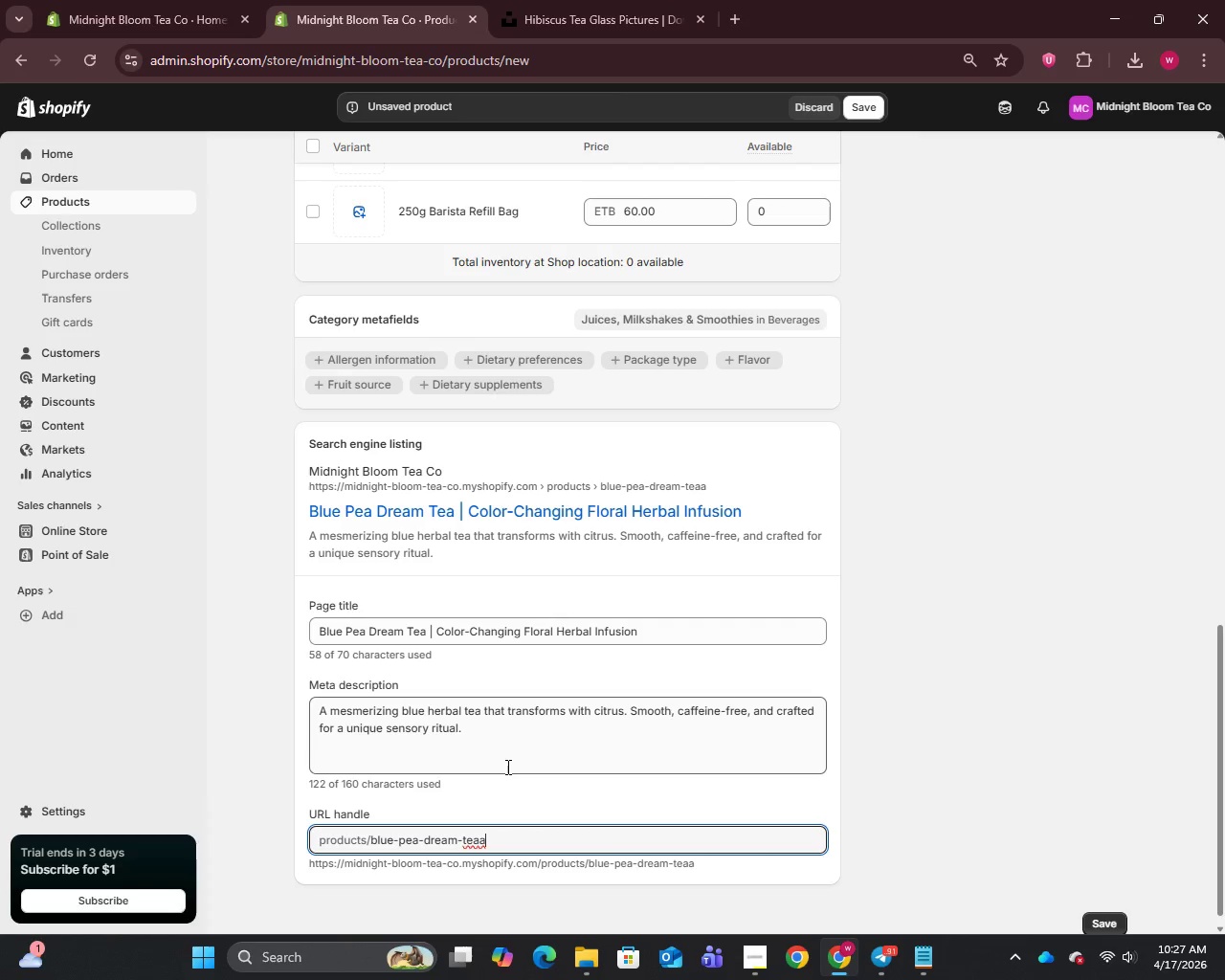 
key(Backspace)
 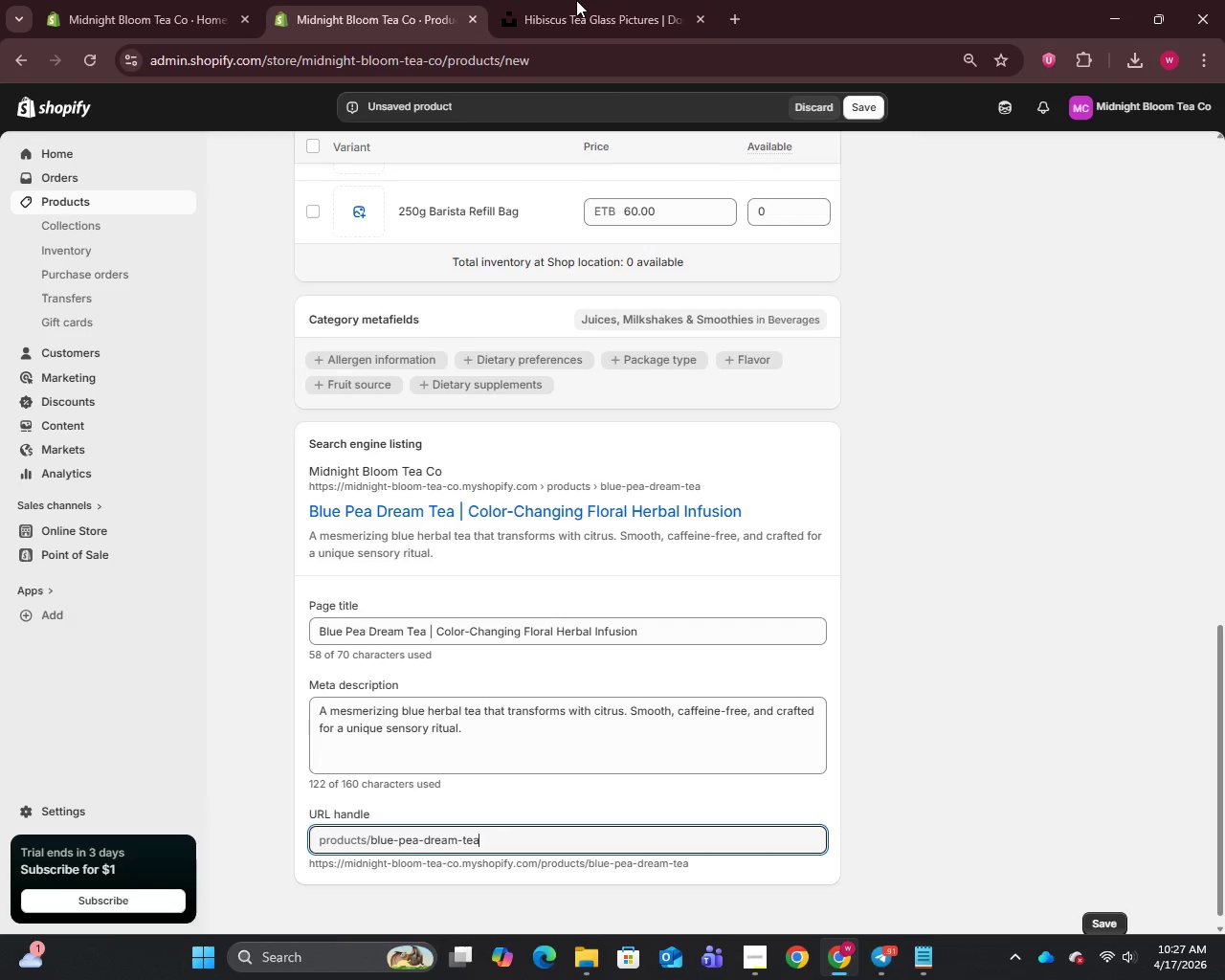 
left_click([568, 0])
 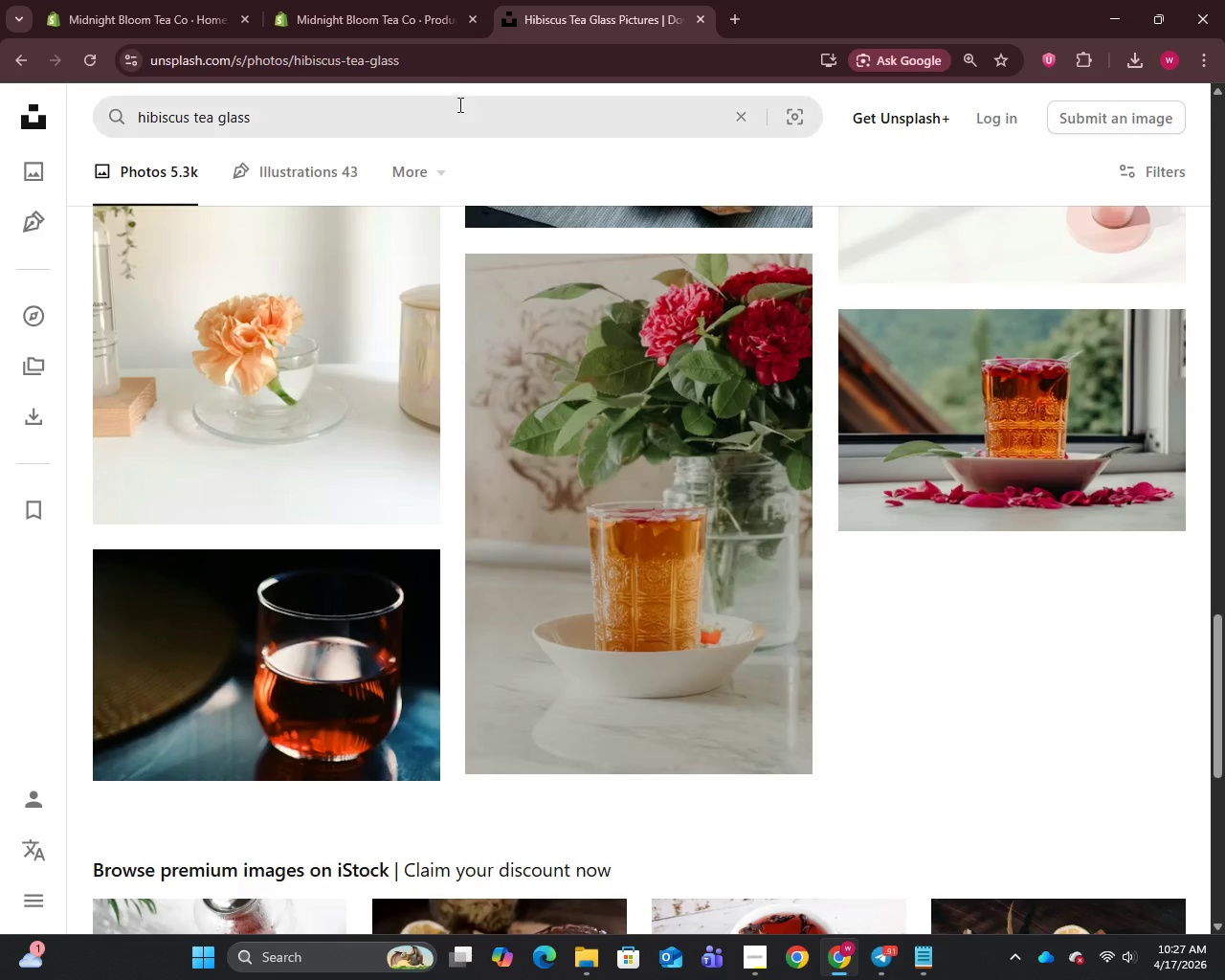 
left_click([457, 105])
 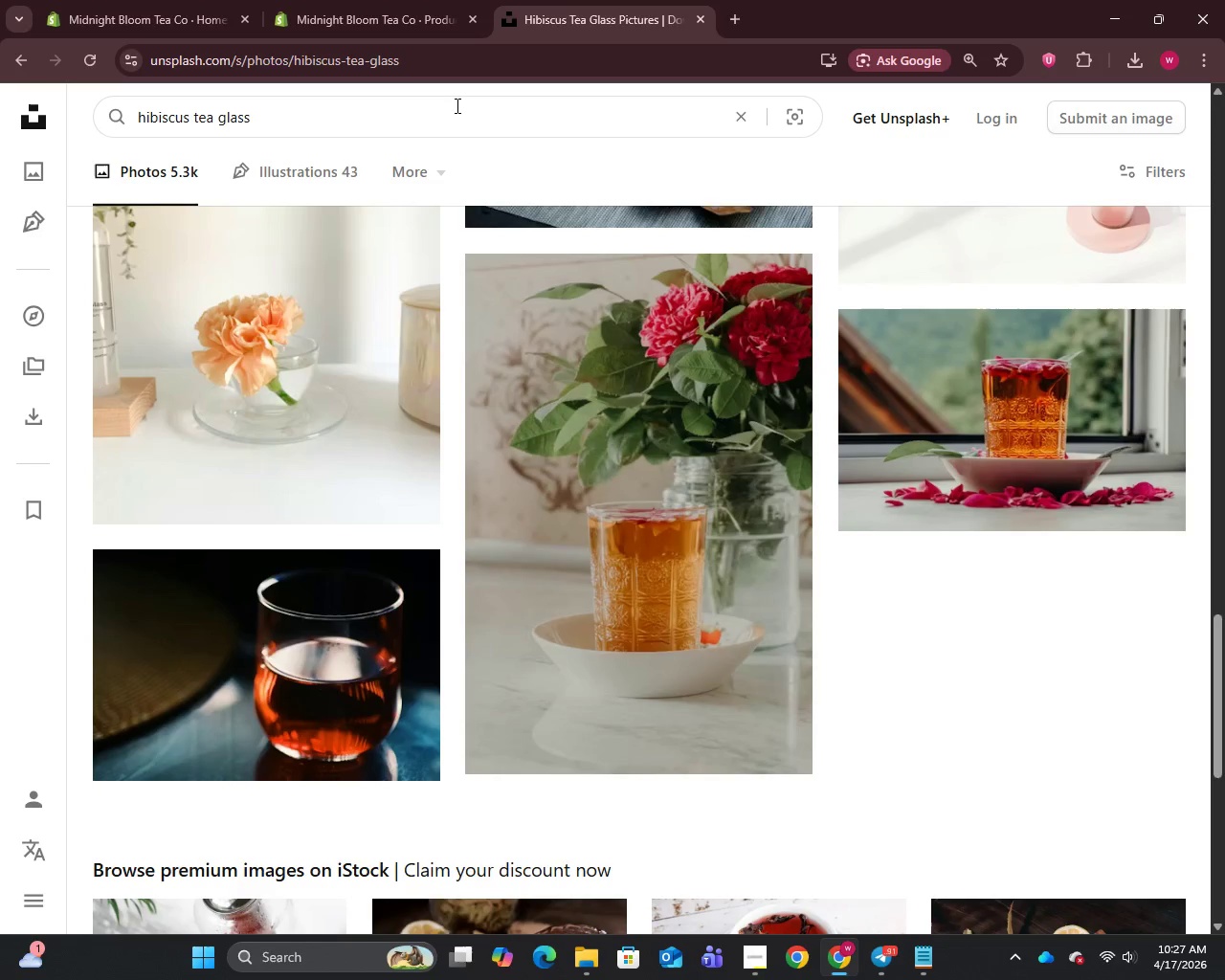 
key(Control+A)
 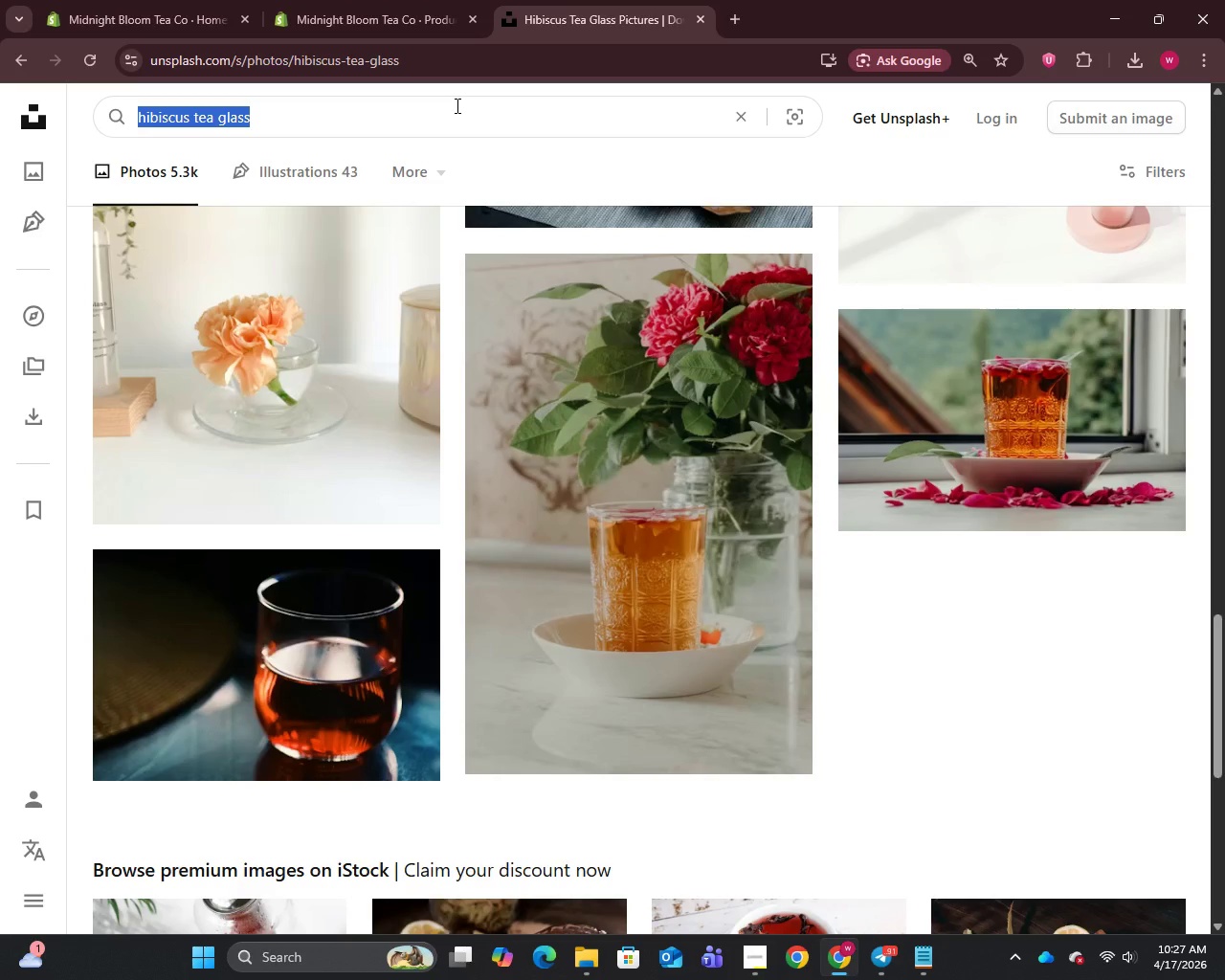 
type(blue tea butterfly pea)
 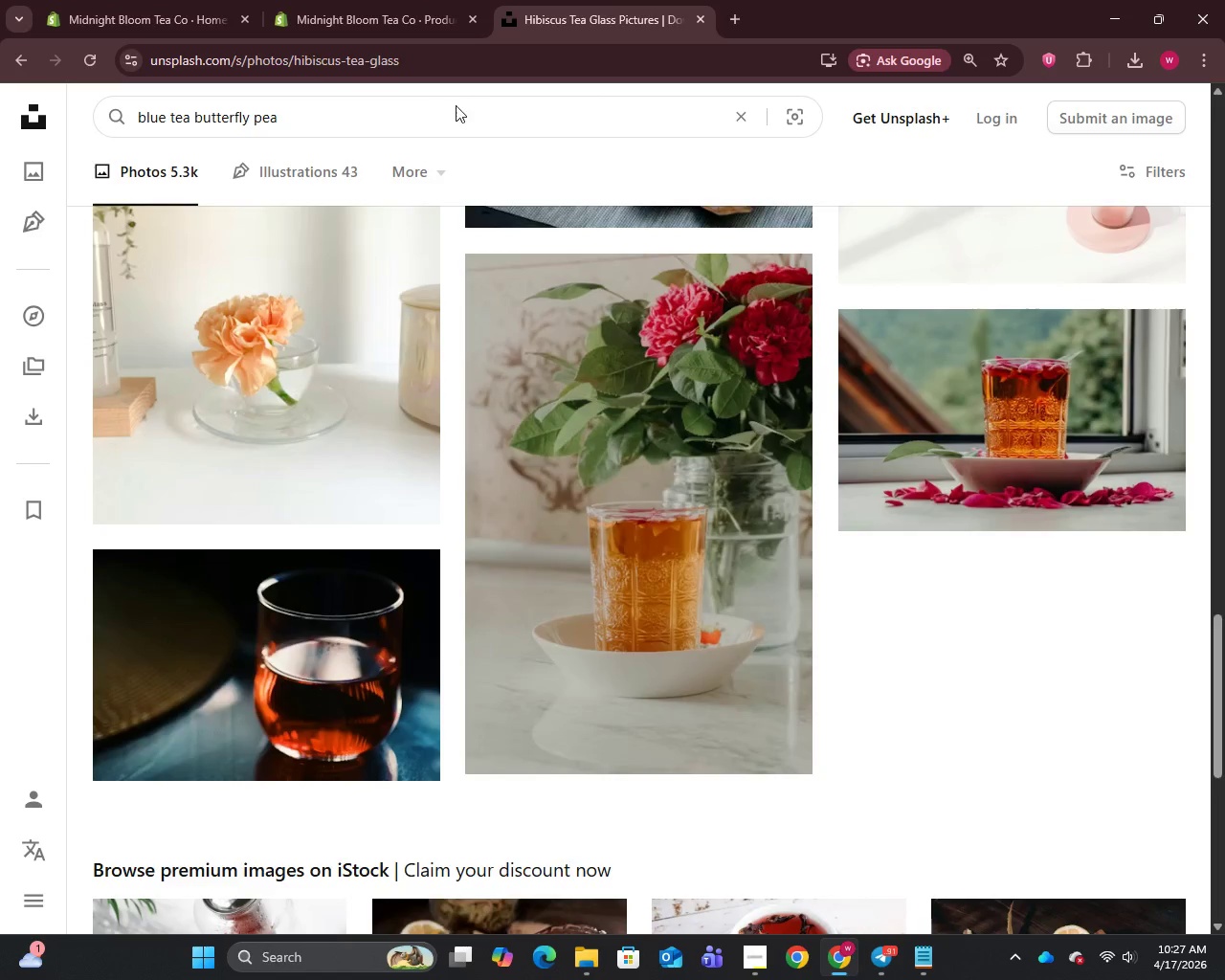 
key(Enter)
 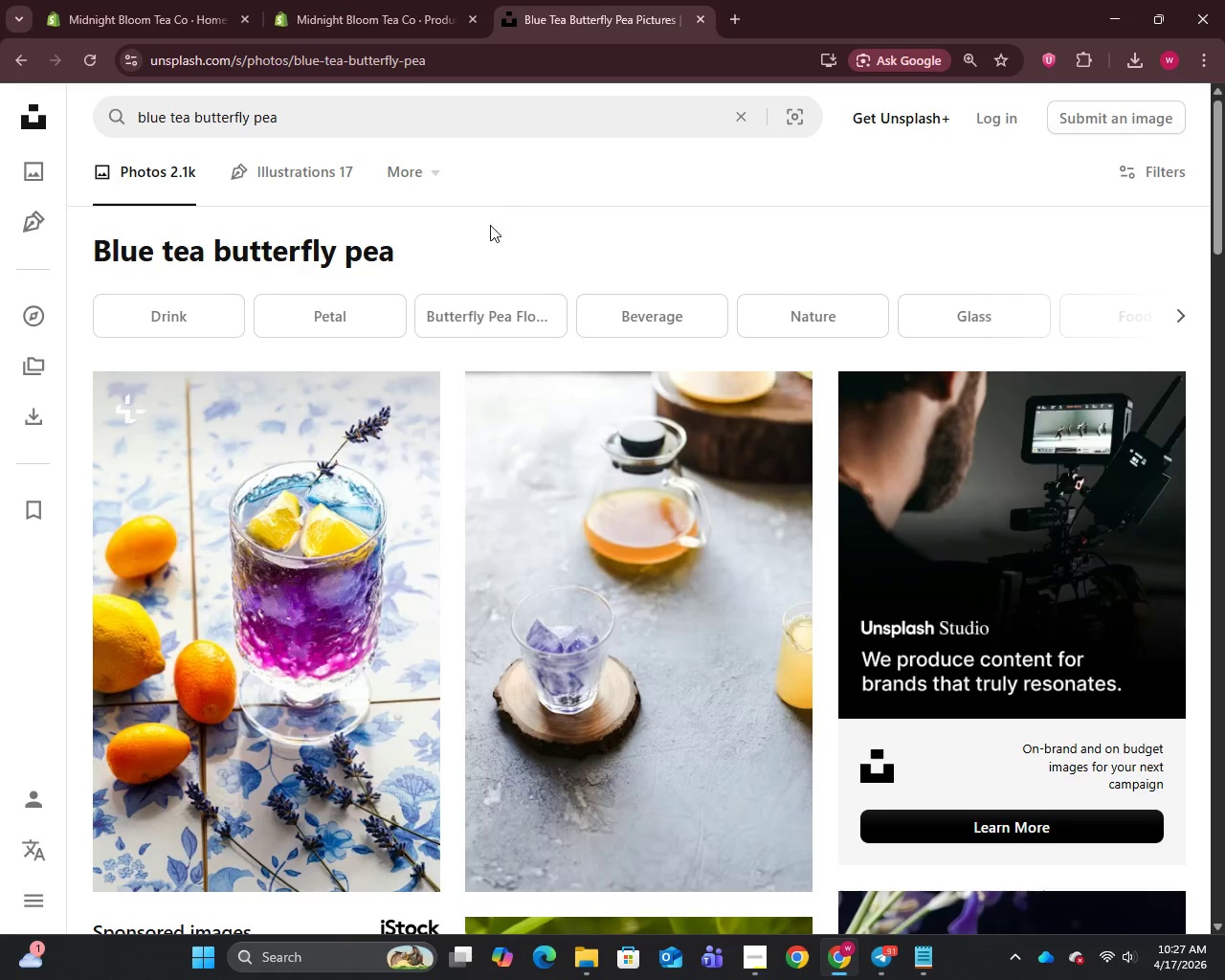 
scroll: coordinate [494, 325], scroll_direction: down, amount: 10.0
 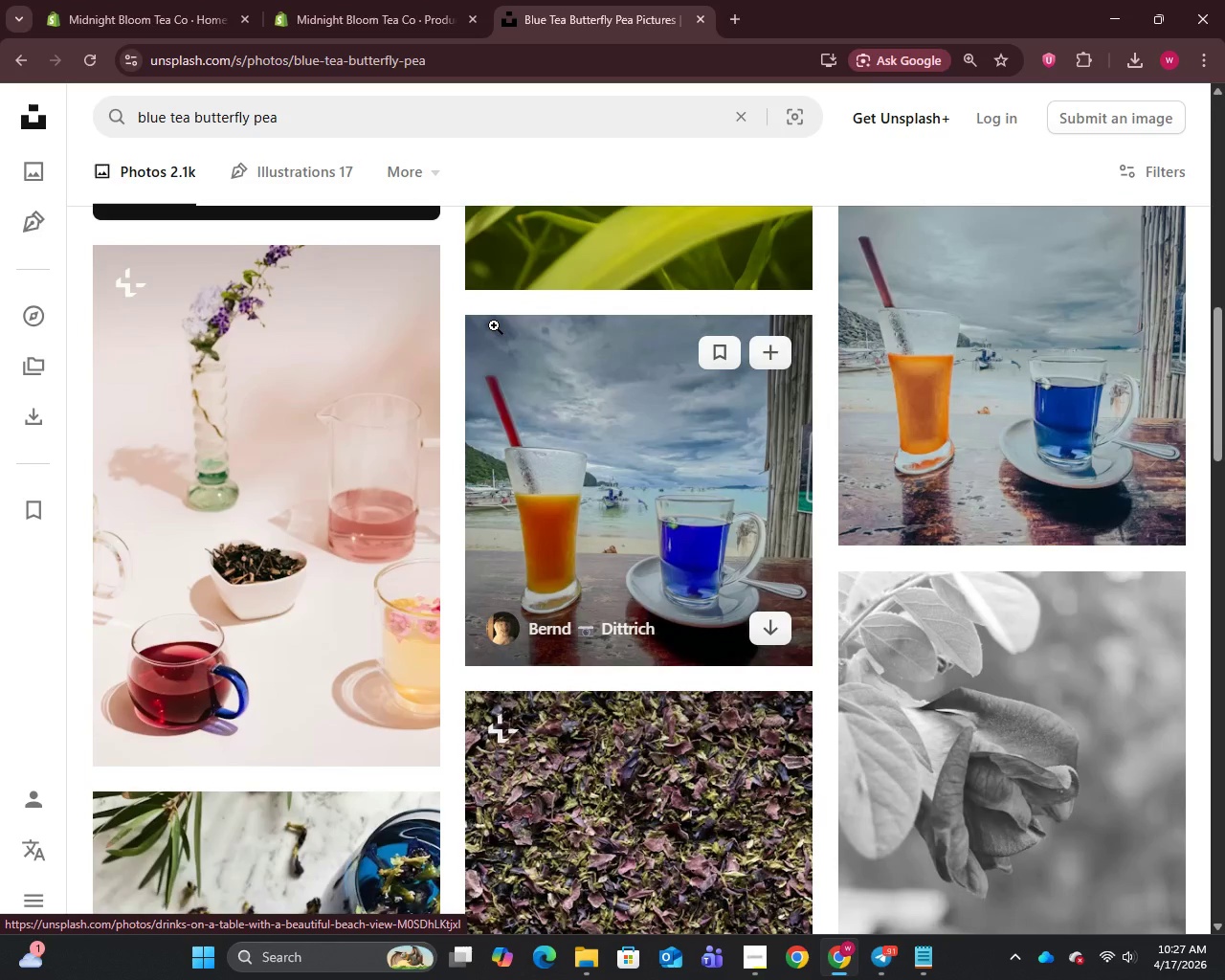 
scroll: coordinate [494, 325], scroll_direction: up, amount: 2.0
 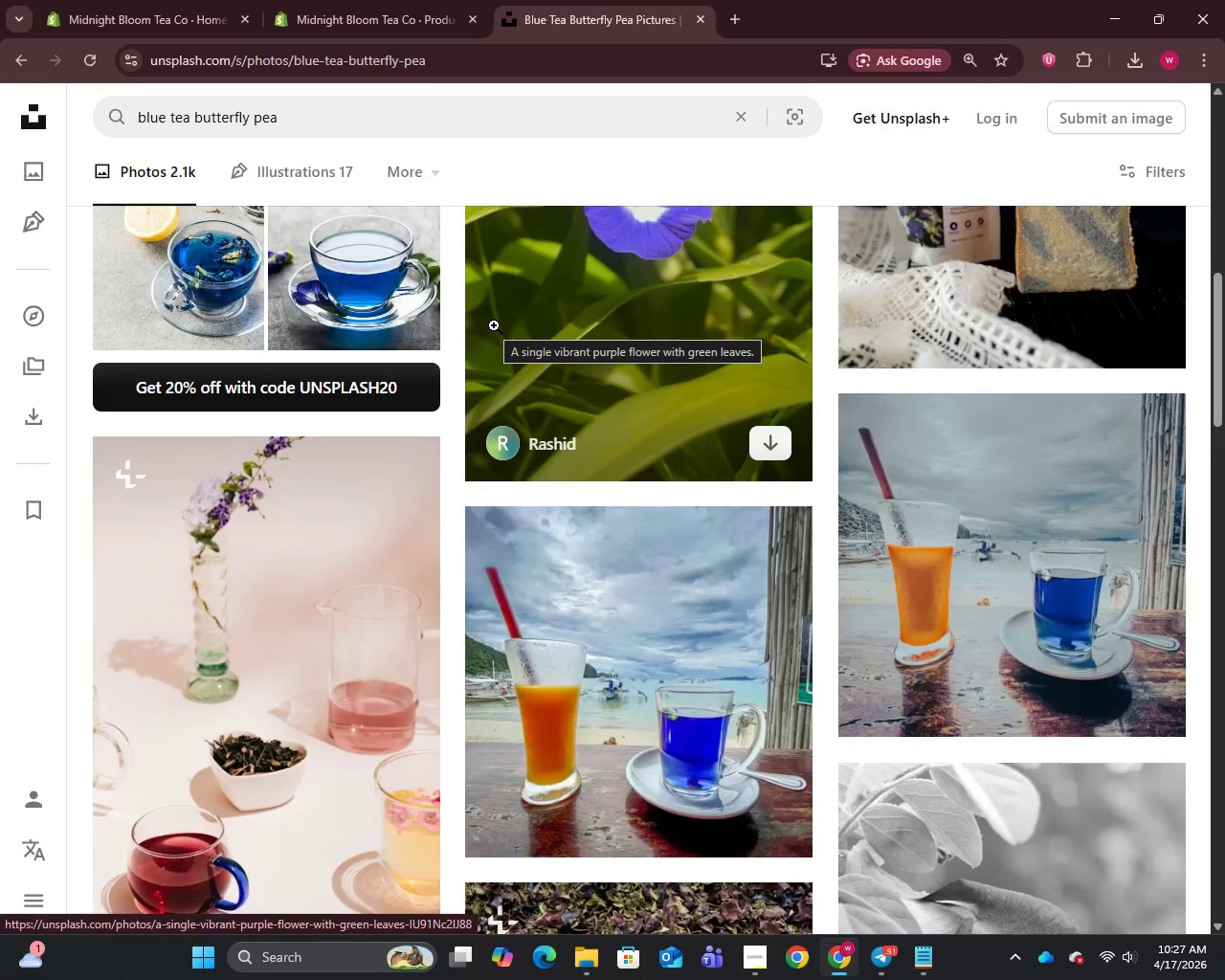 
scroll: coordinate [494, 325], scroll_direction: down, amount: 9.0
 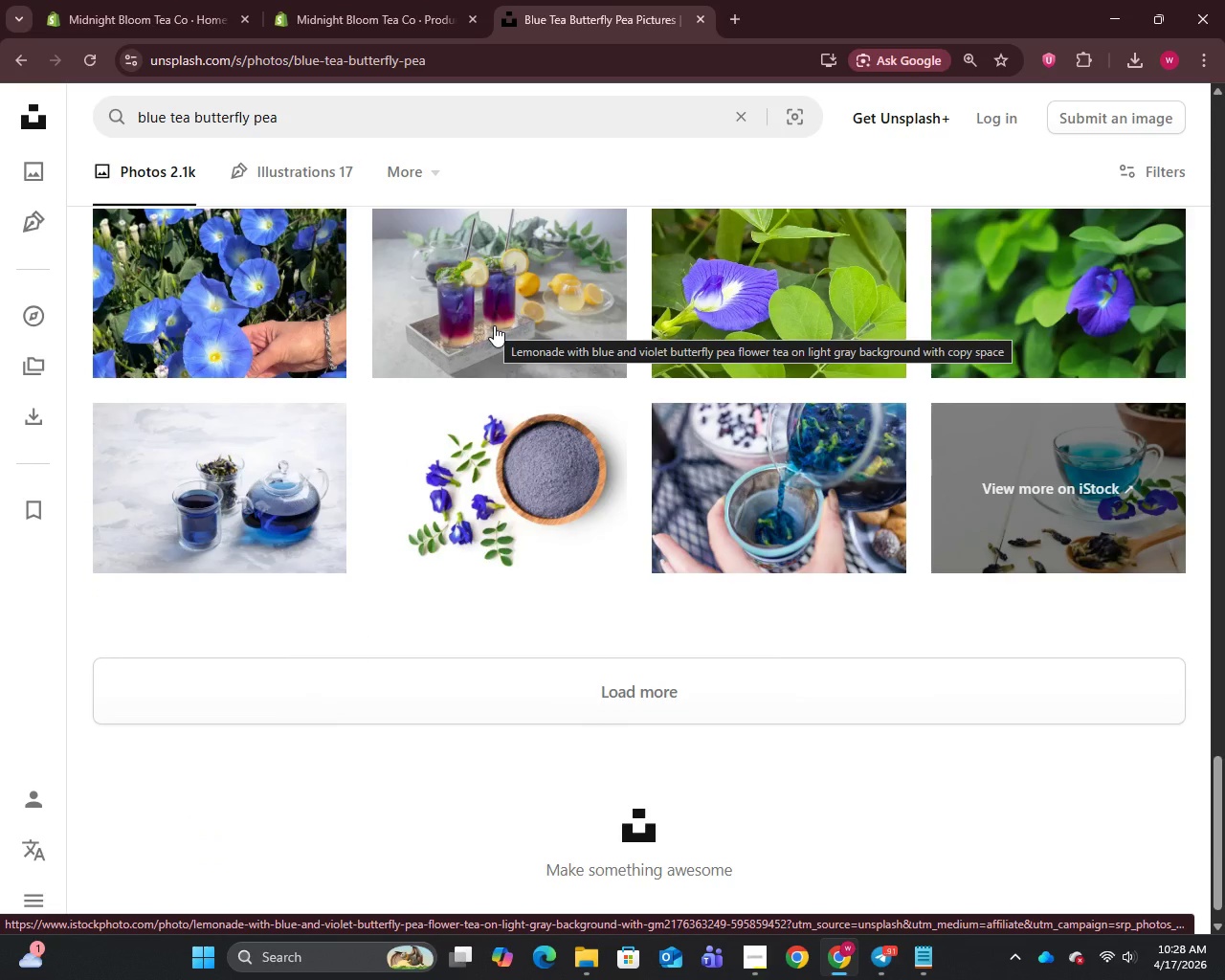 
scroll: coordinate [494, 325], scroll_direction: up, amount: 31.0
 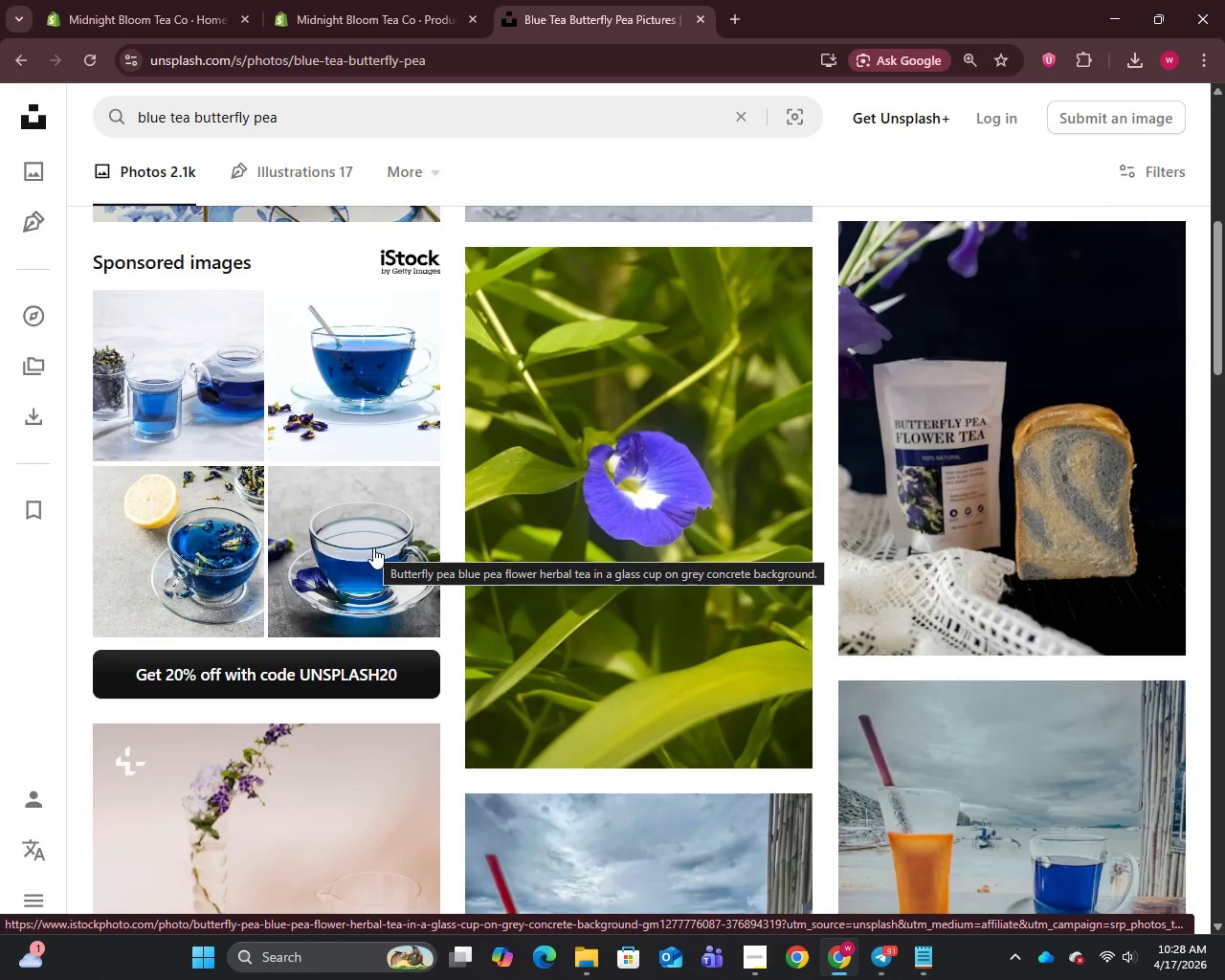 
right_click([198, 548])
 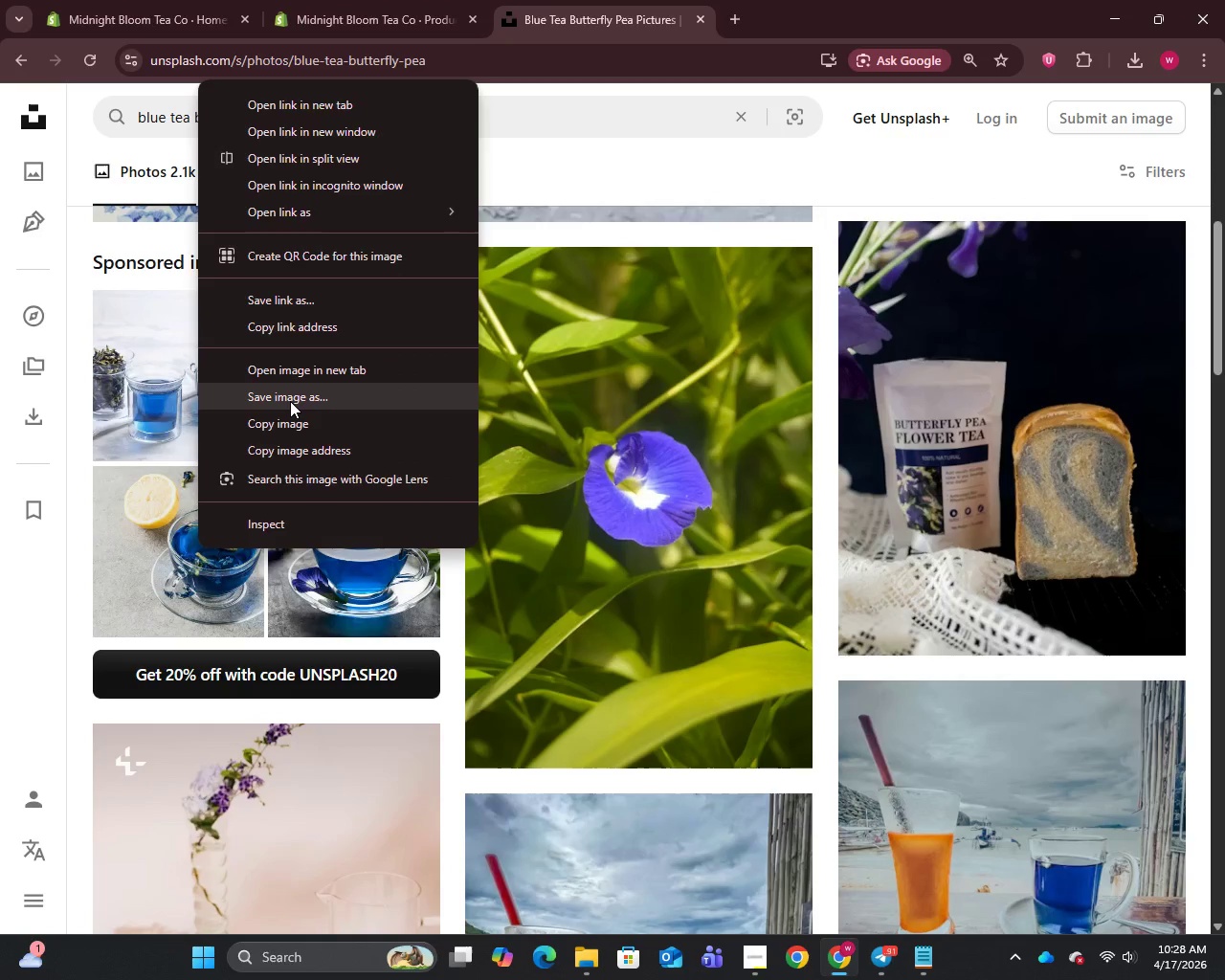 
left_click([290, 401])
 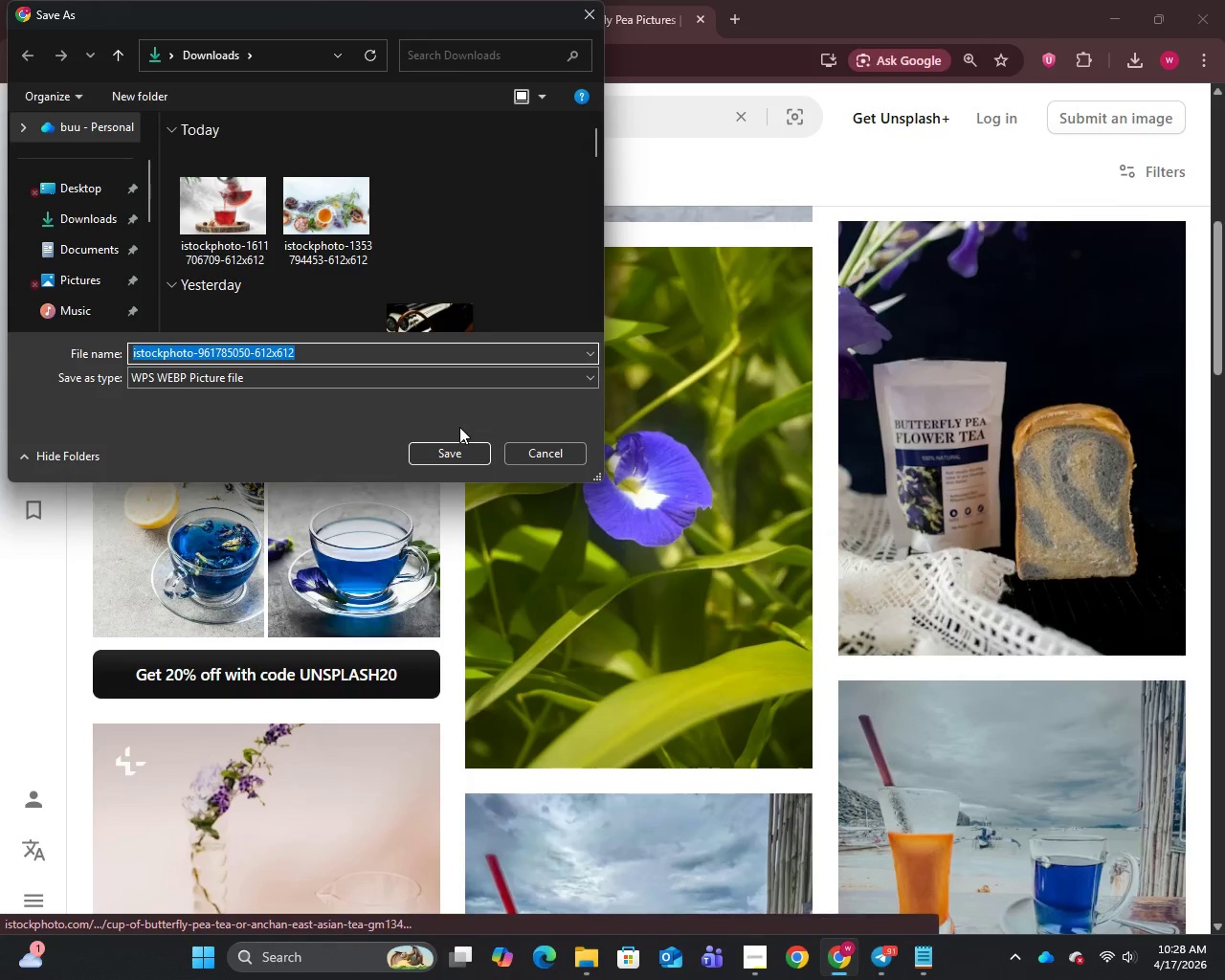 
left_click([451, 450])
 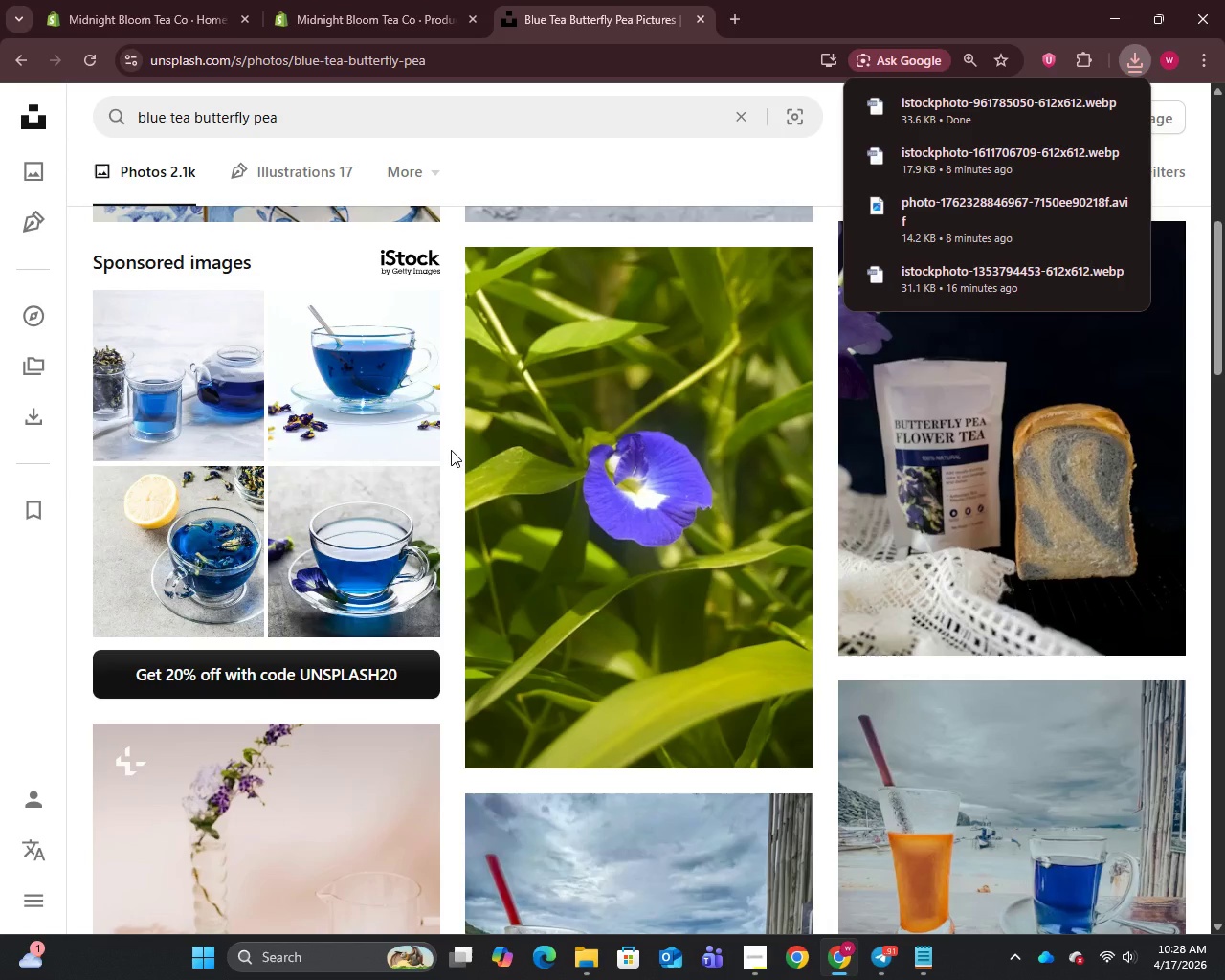 
right_click([365, 549])
 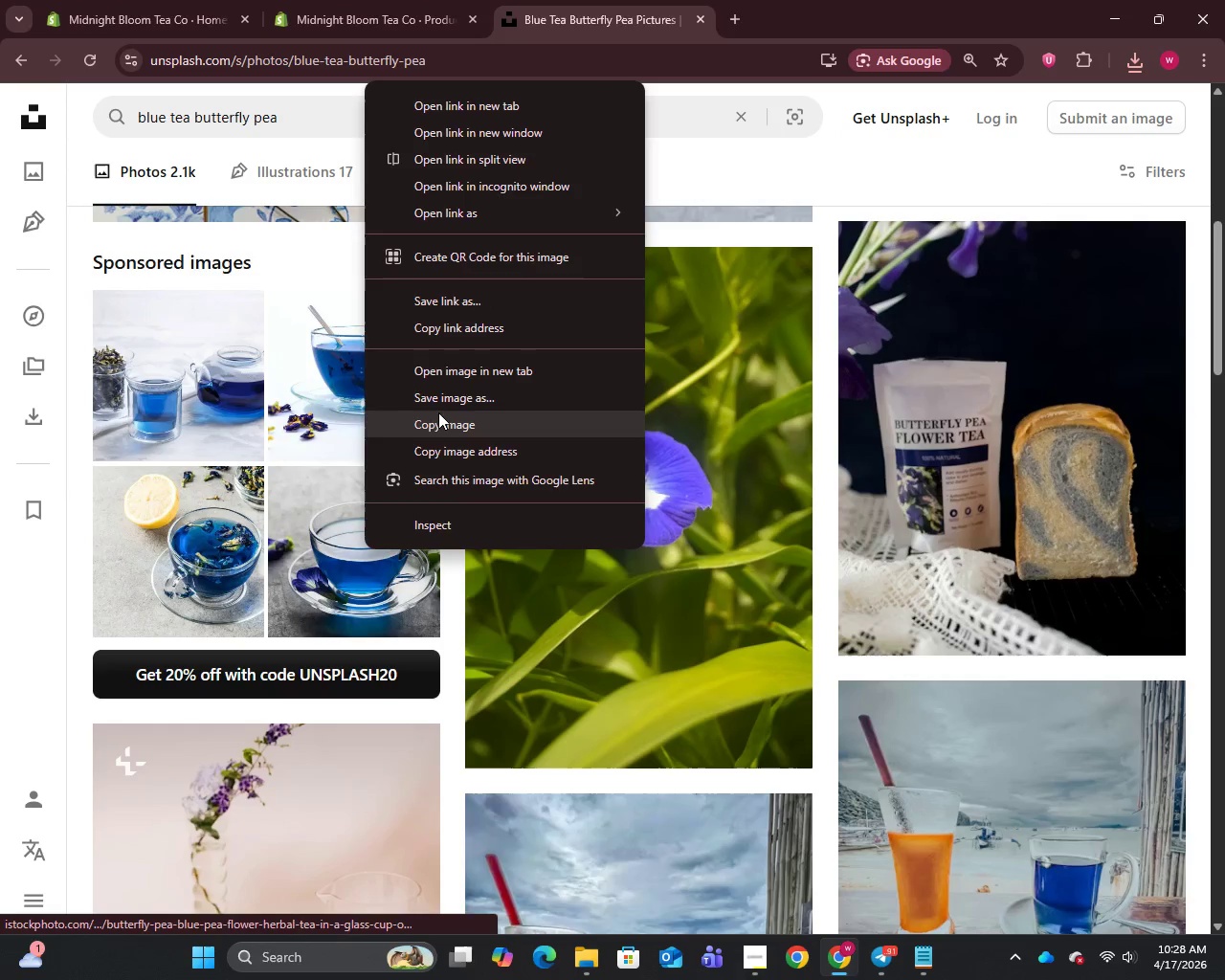 
left_click([440, 403])
 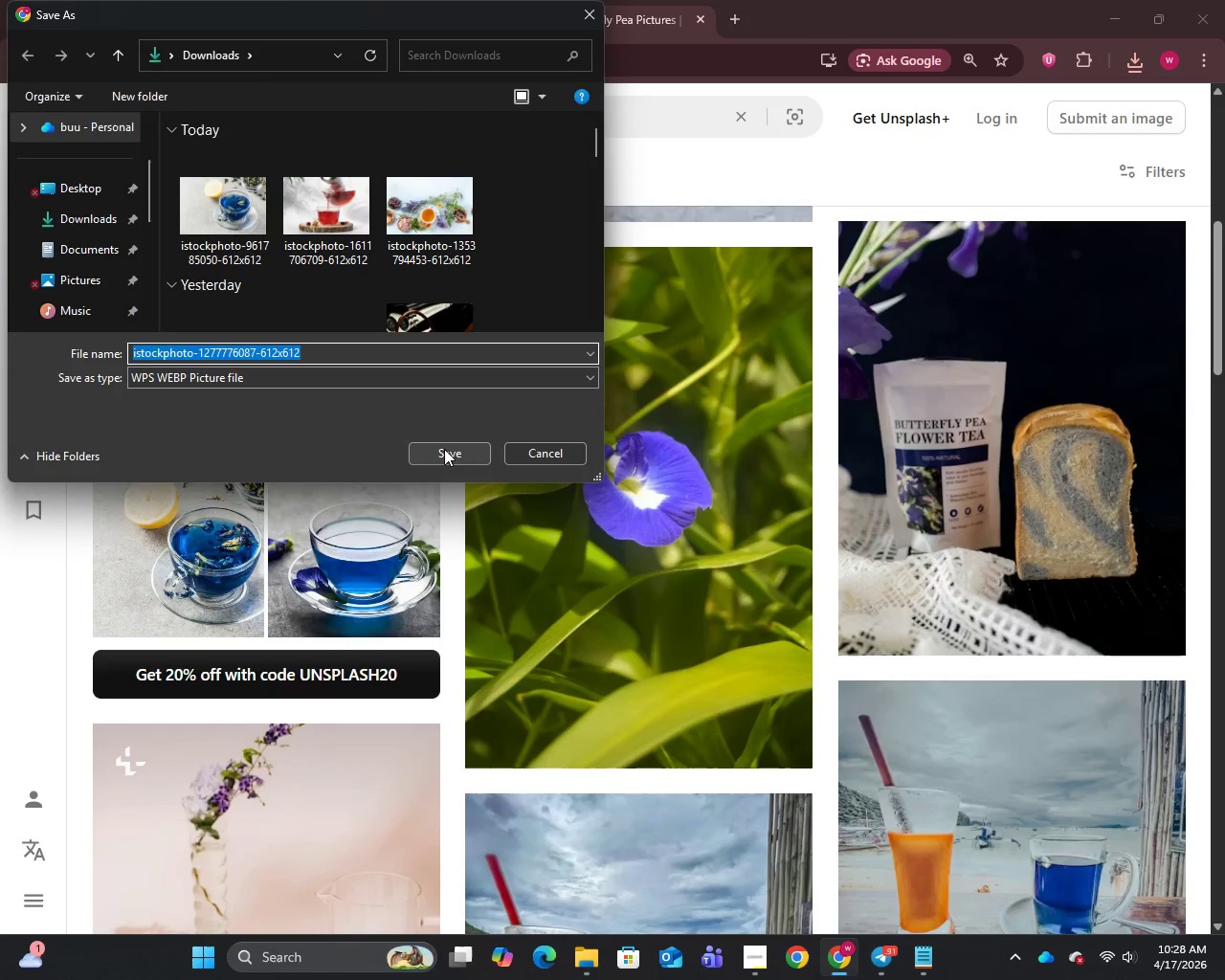 
left_click([444, 449])
 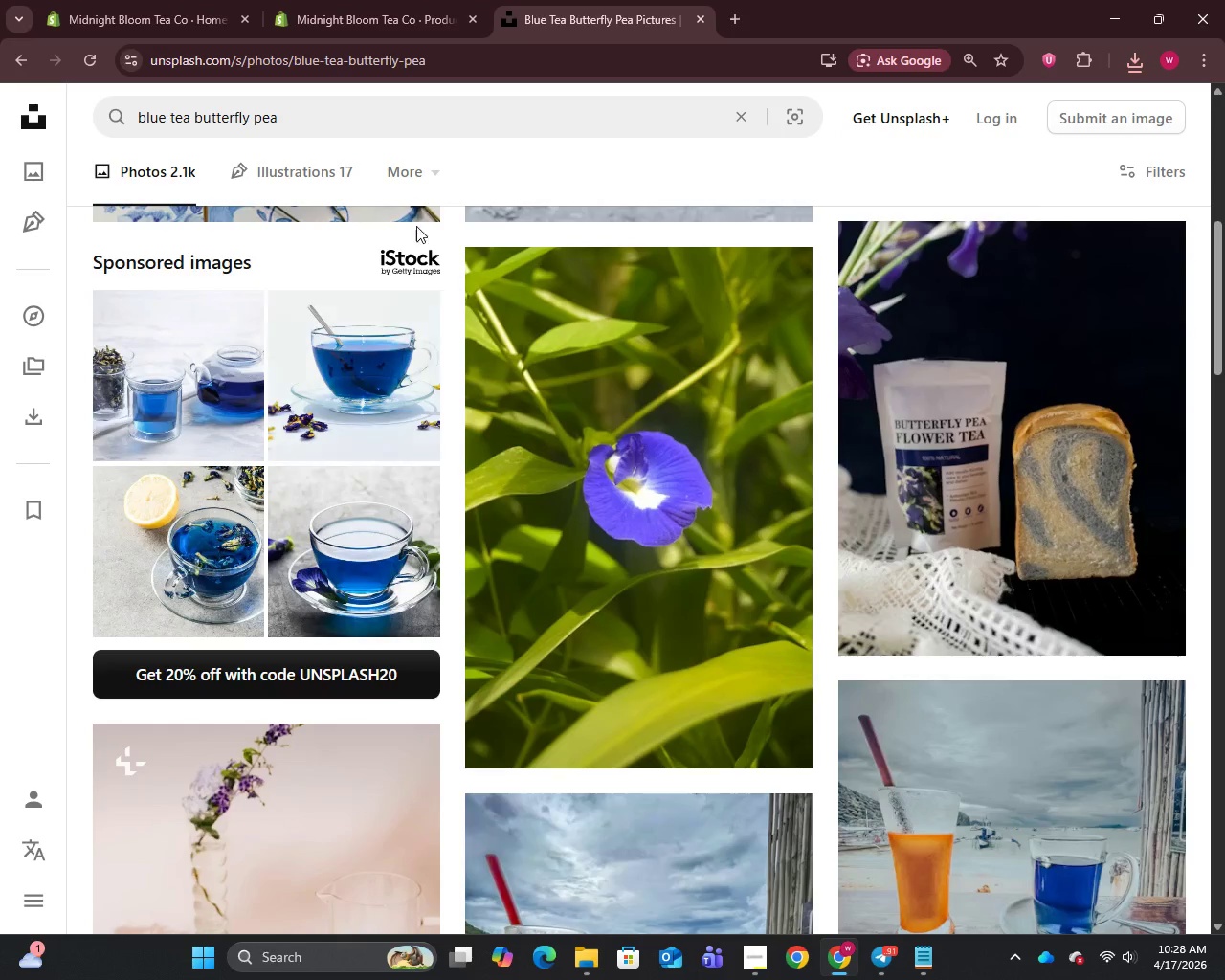 
left_click([344, 0])
 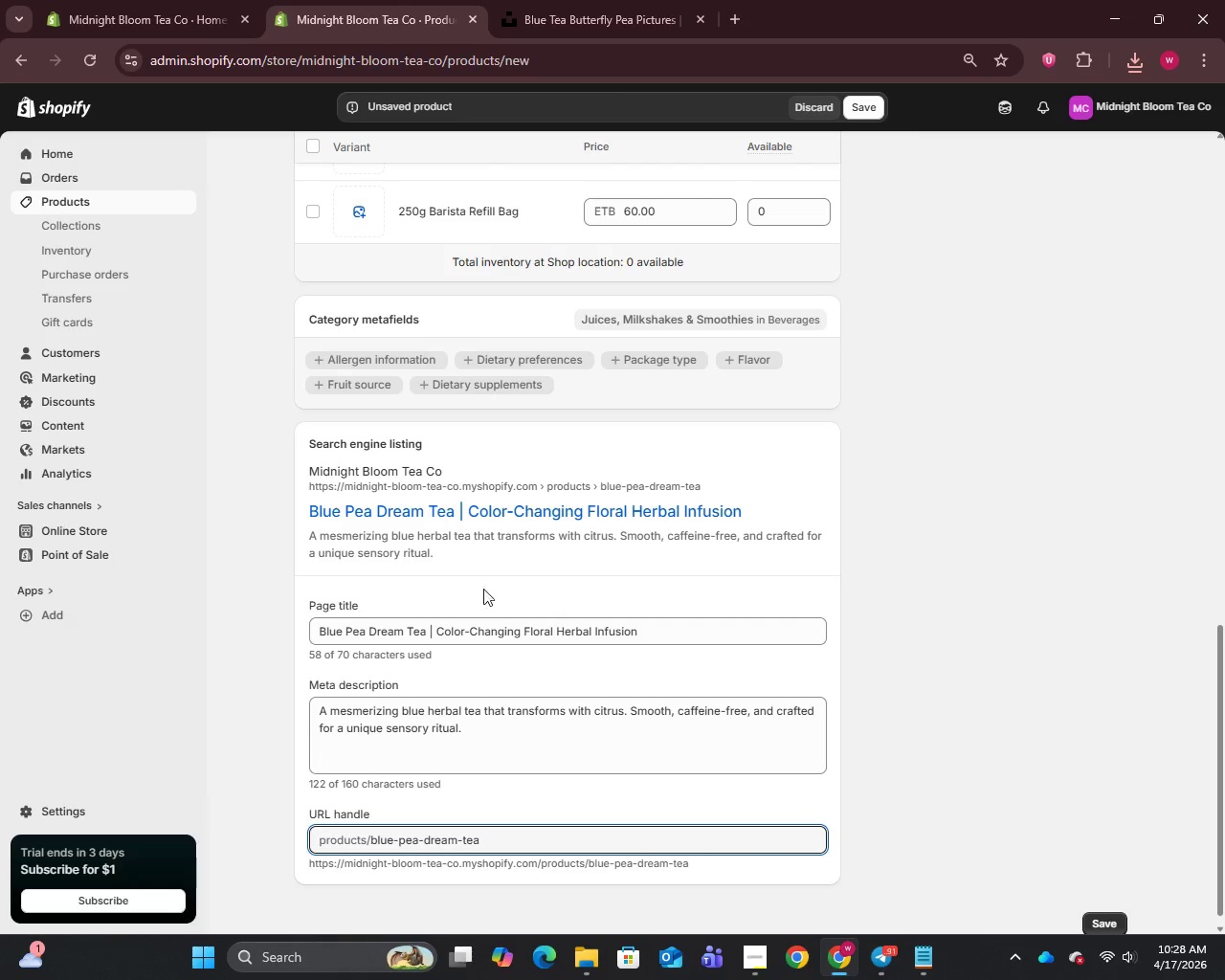 
scroll: coordinate [489, 508], scroll_direction: up, amount: 15.0
 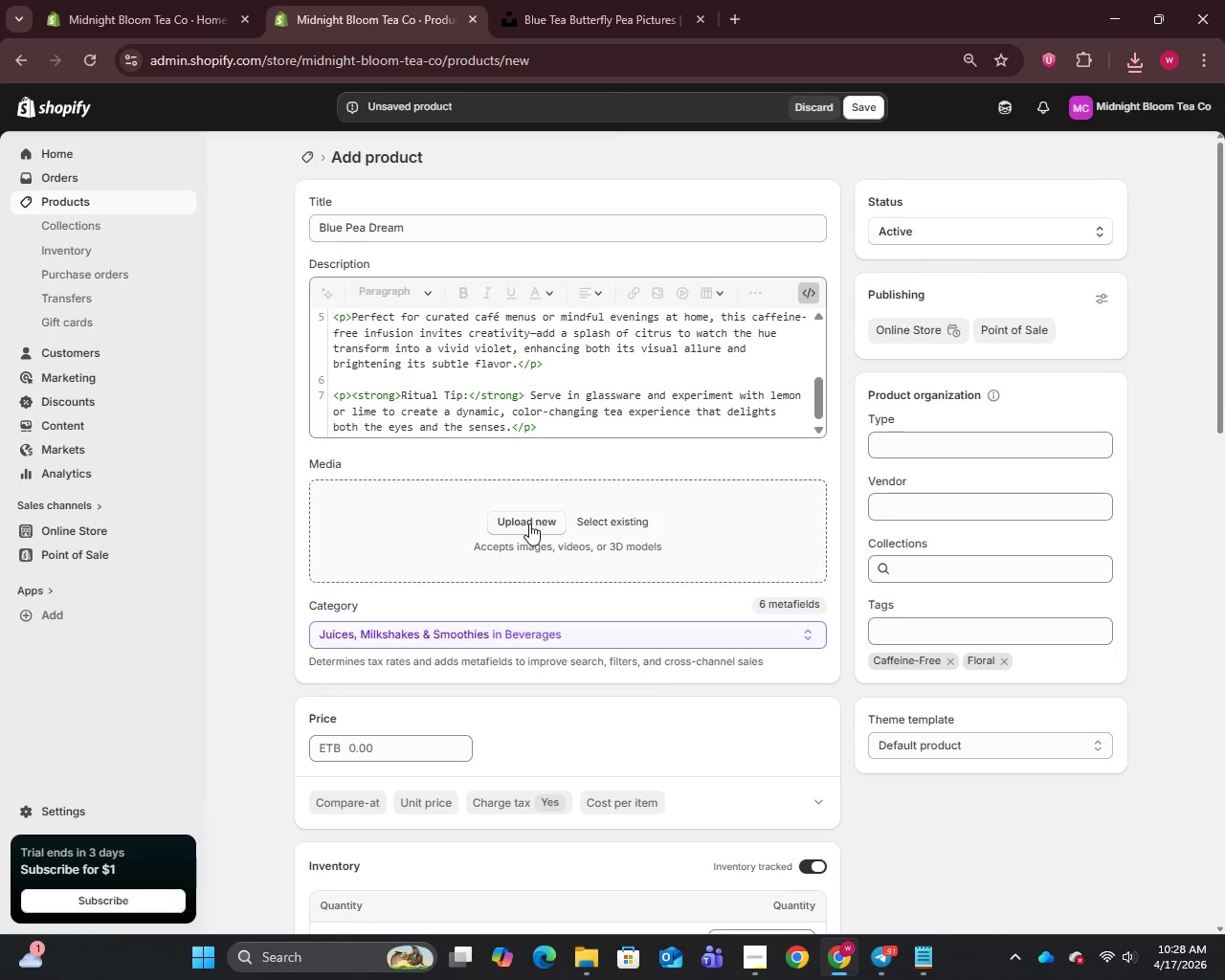 
left_click([528, 523])
 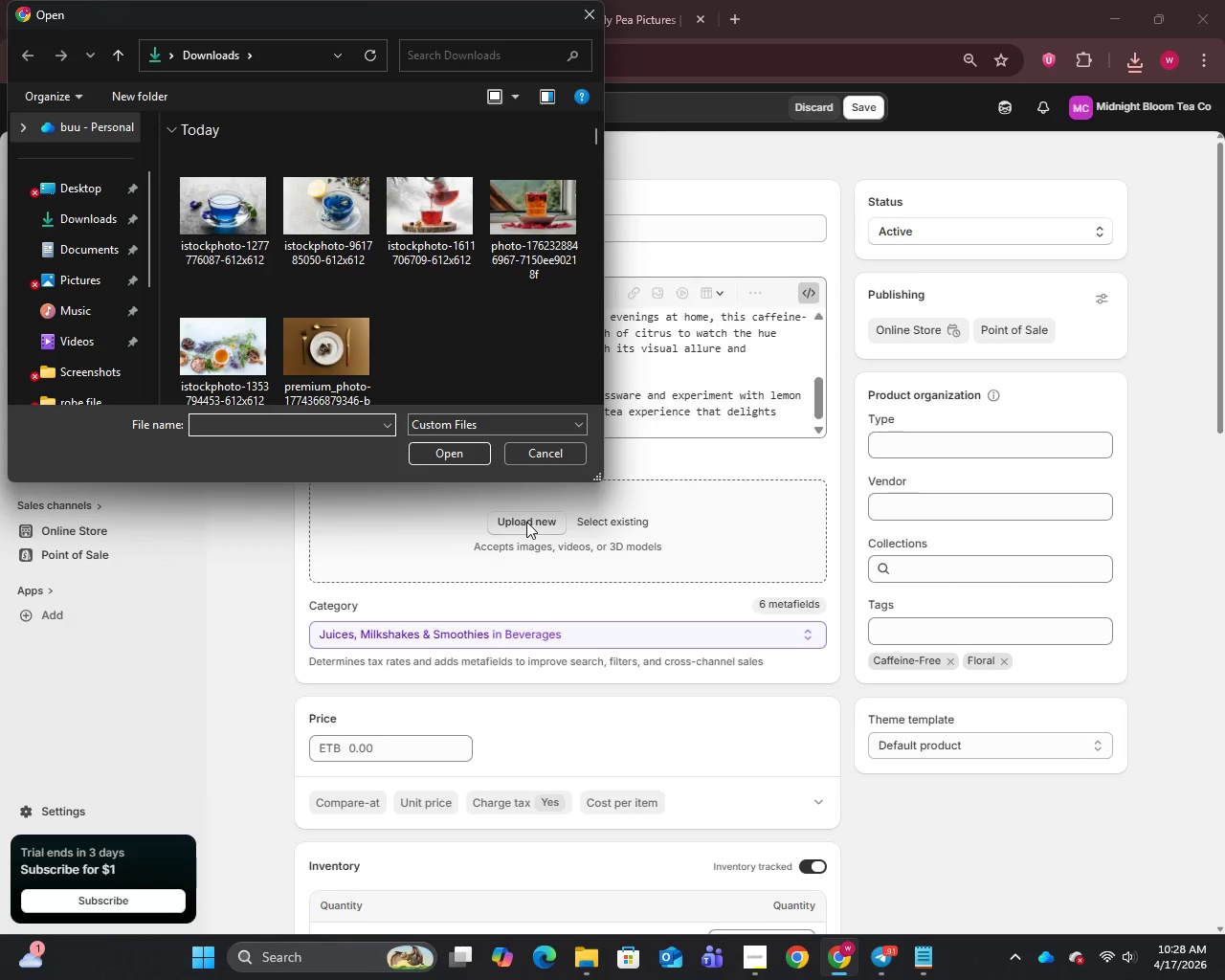 
wait(7.97)
 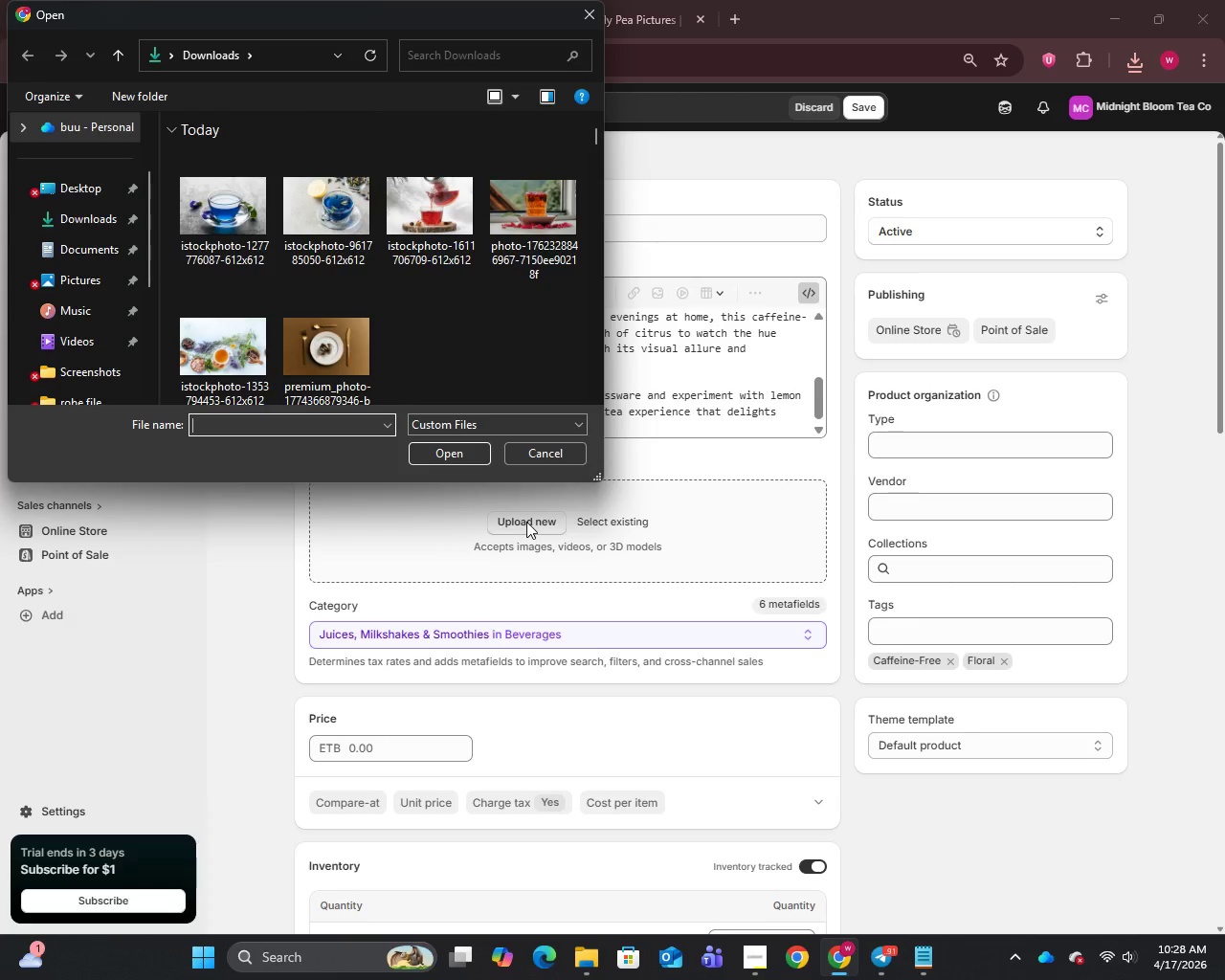 
left_click([335, 204])
 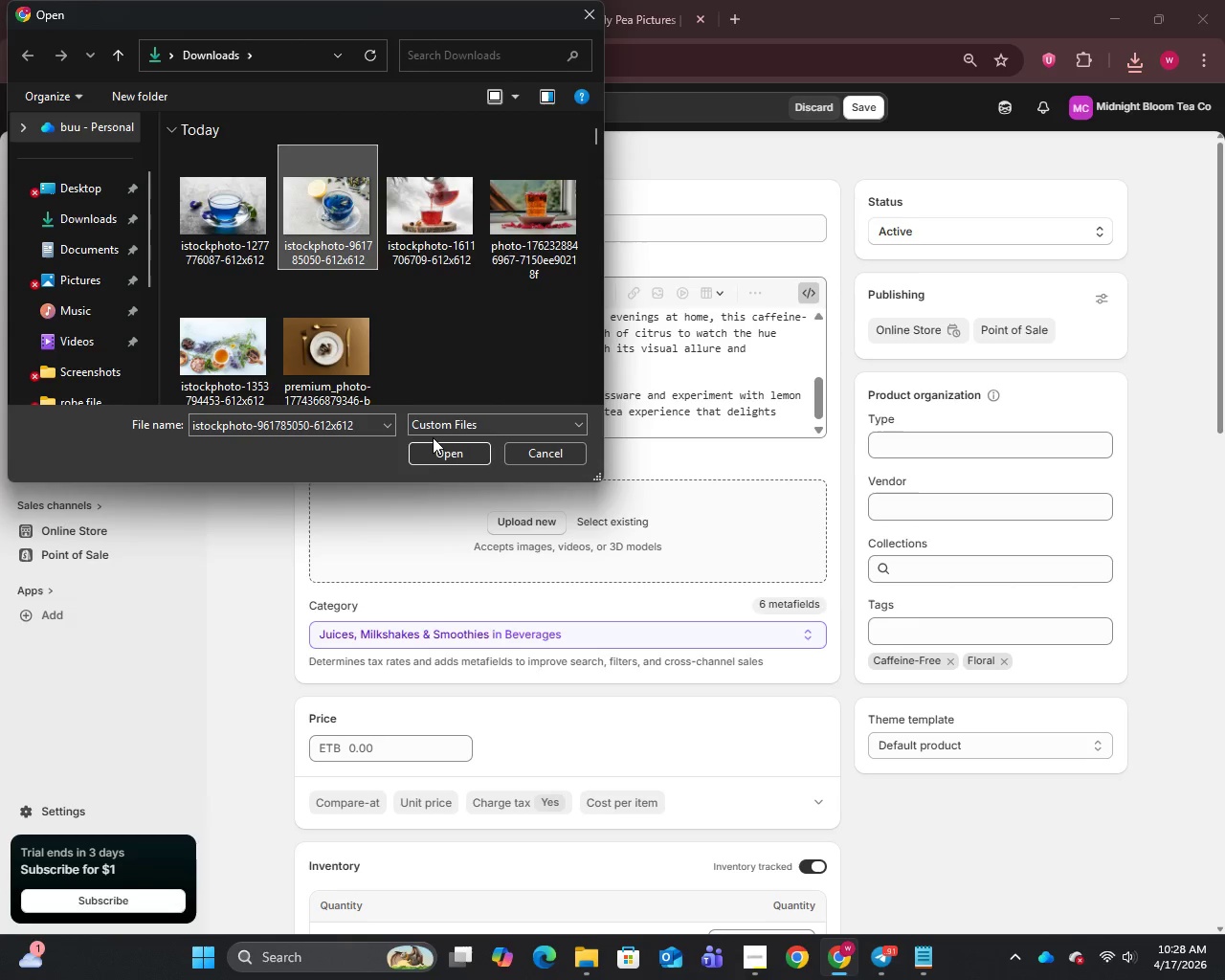 
left_click([438, 450])
 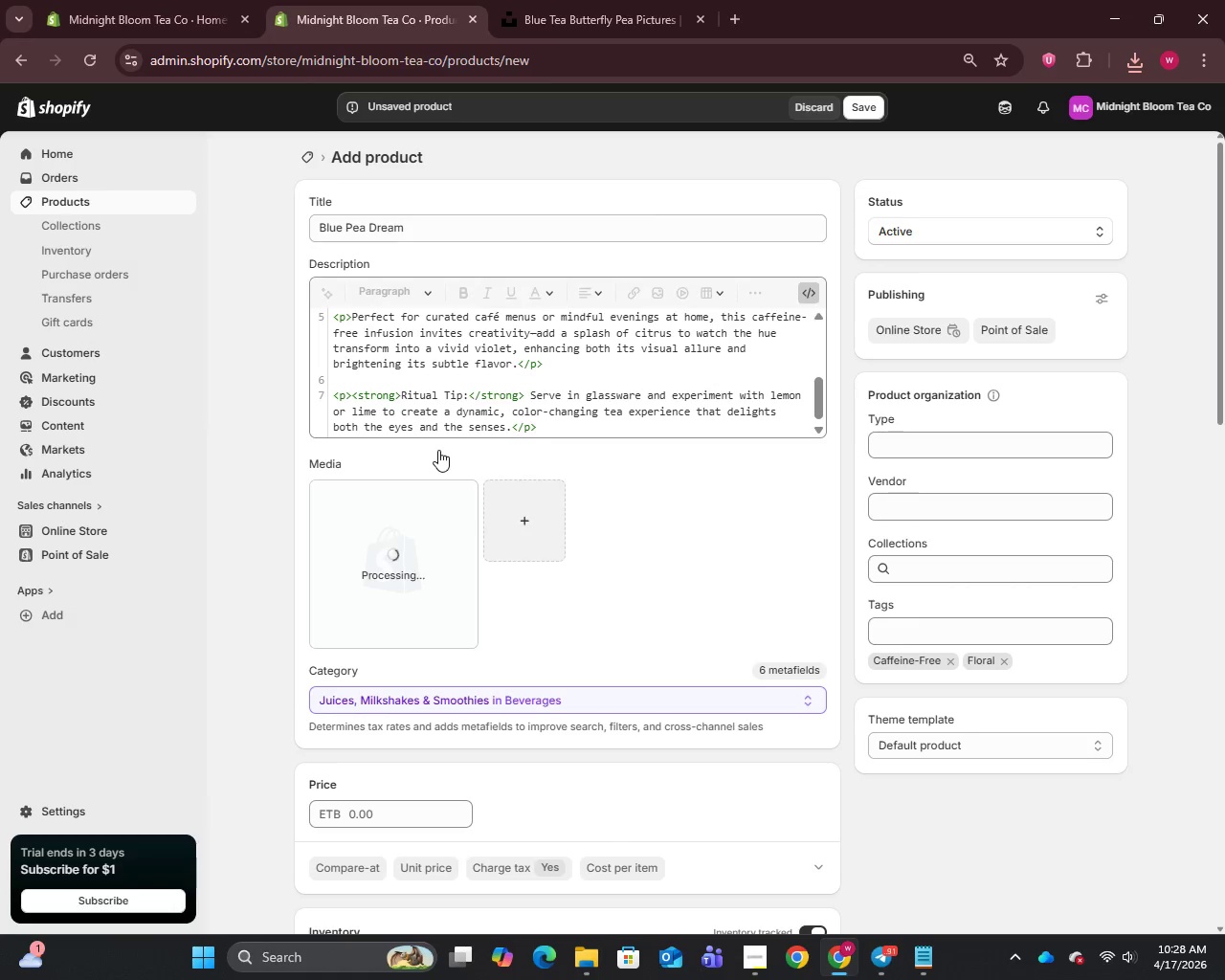 
wait(9.12)
 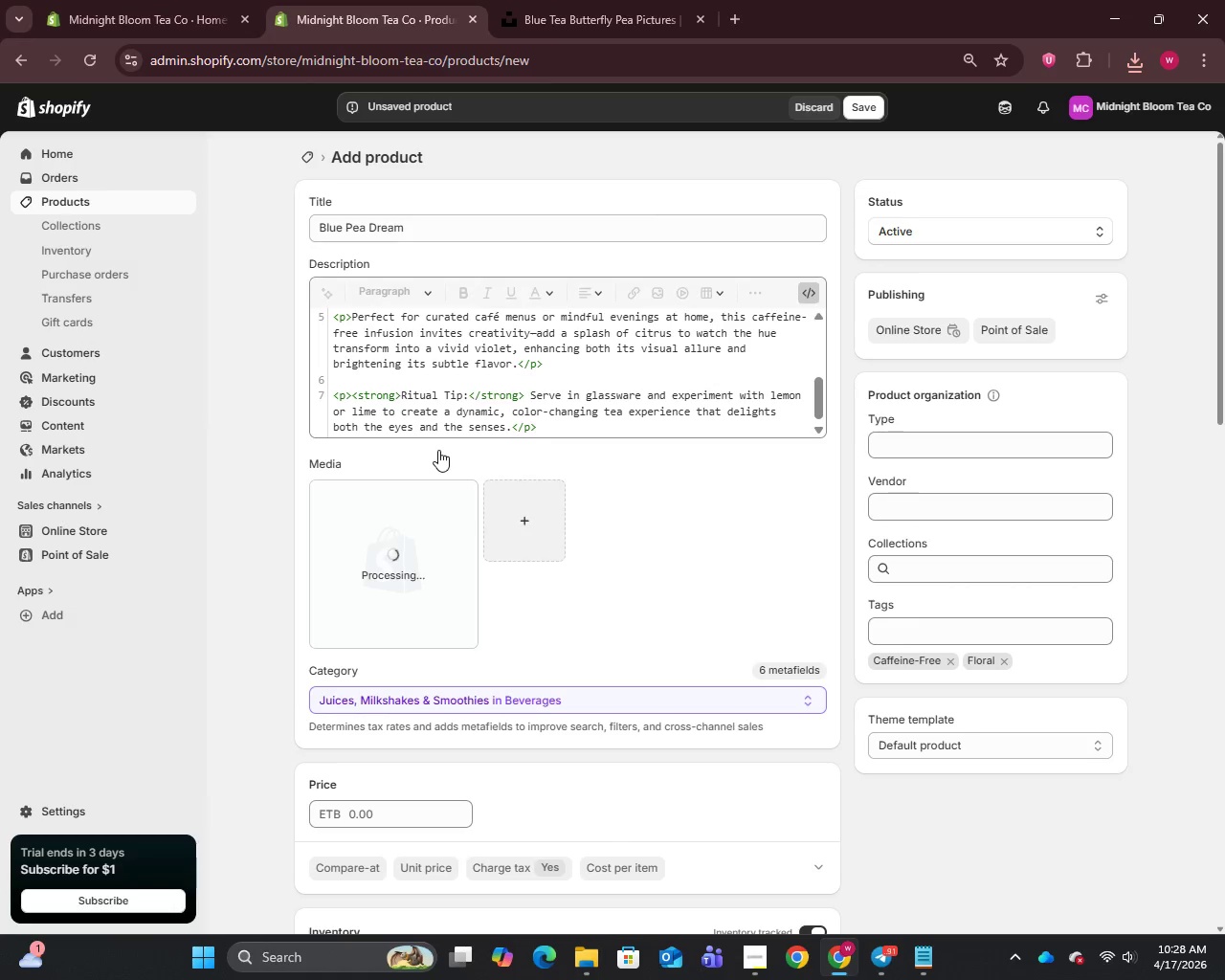 
left_click([381, 611])
 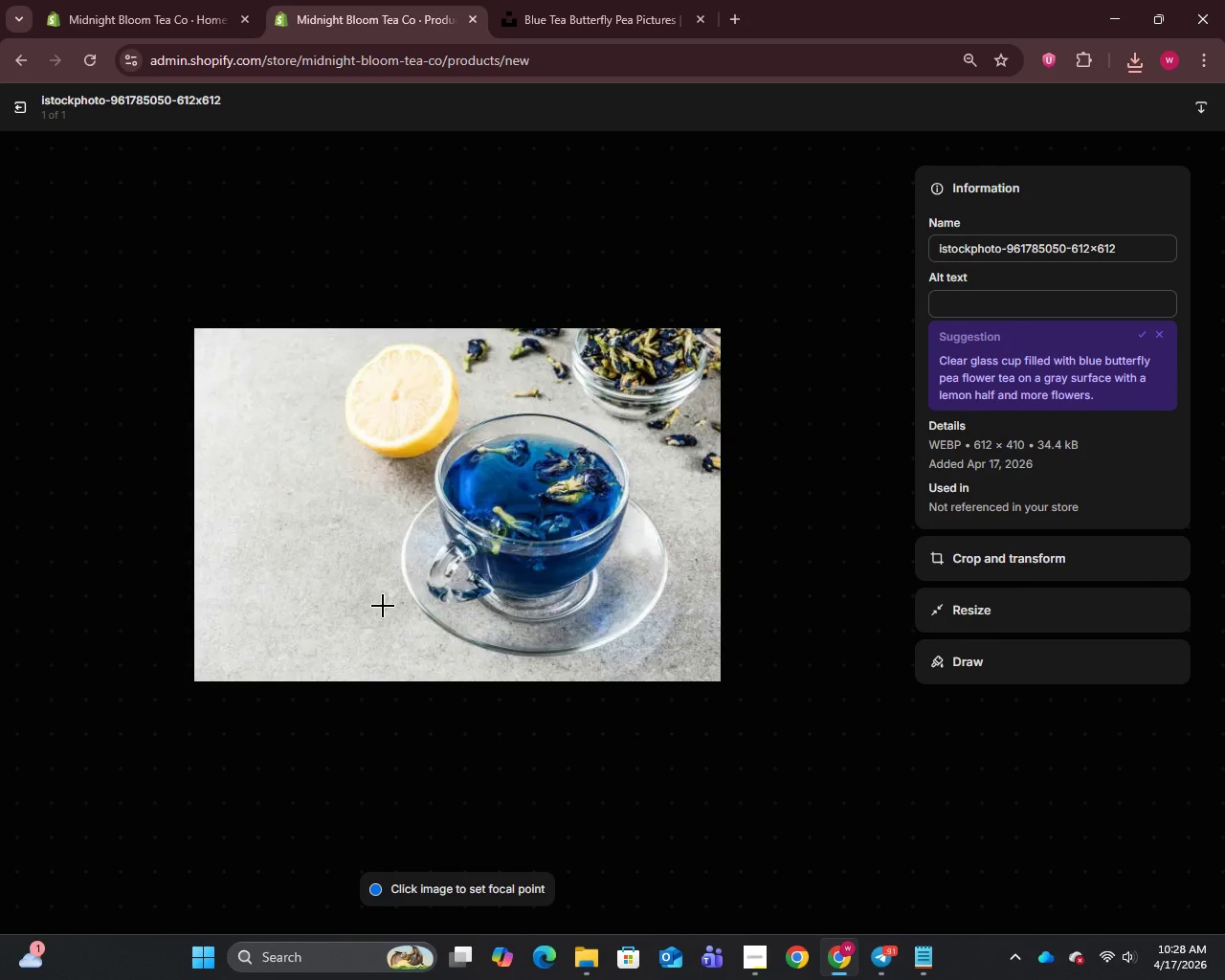 
left_click([1096, 251])
 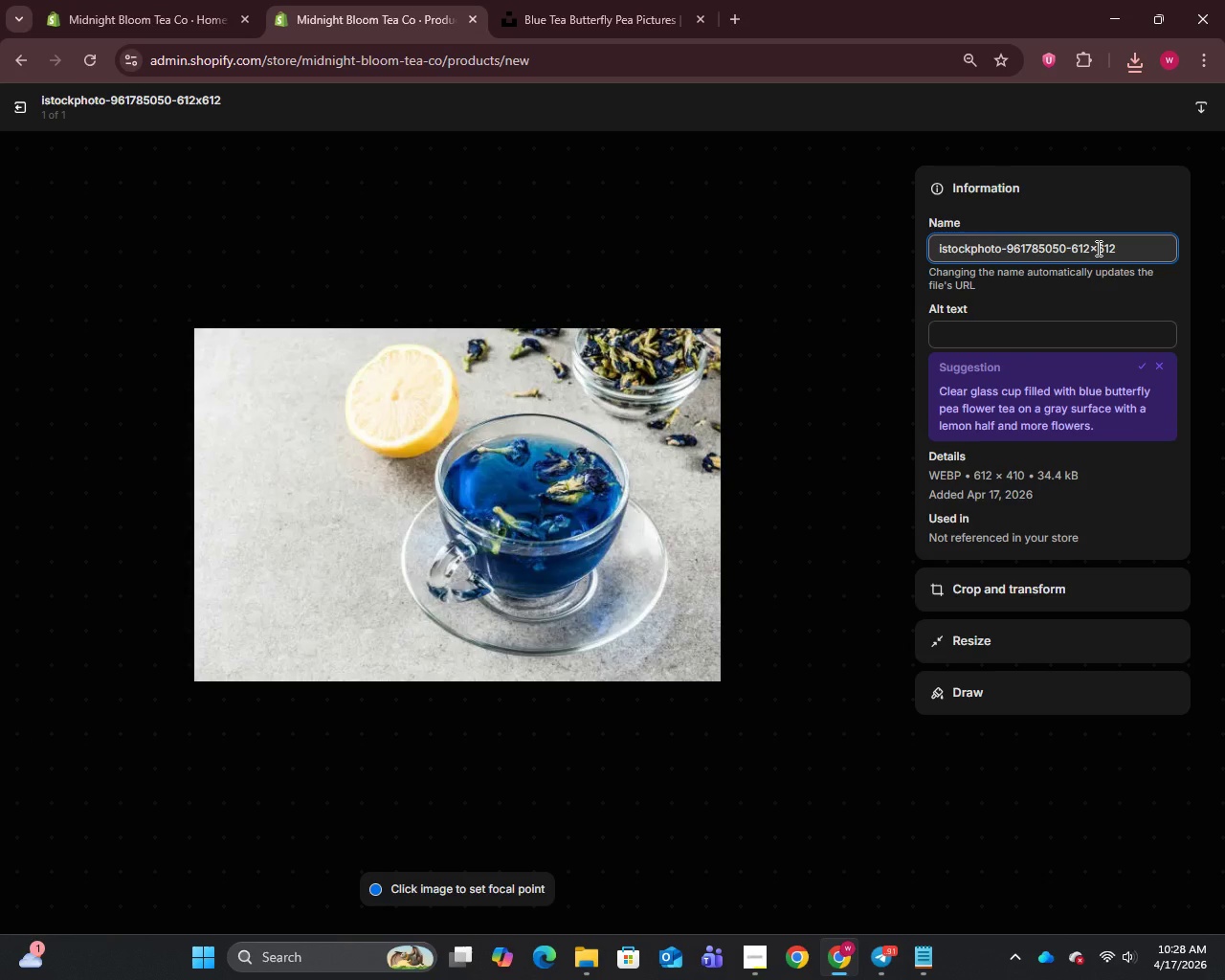 
key(Control+A)
 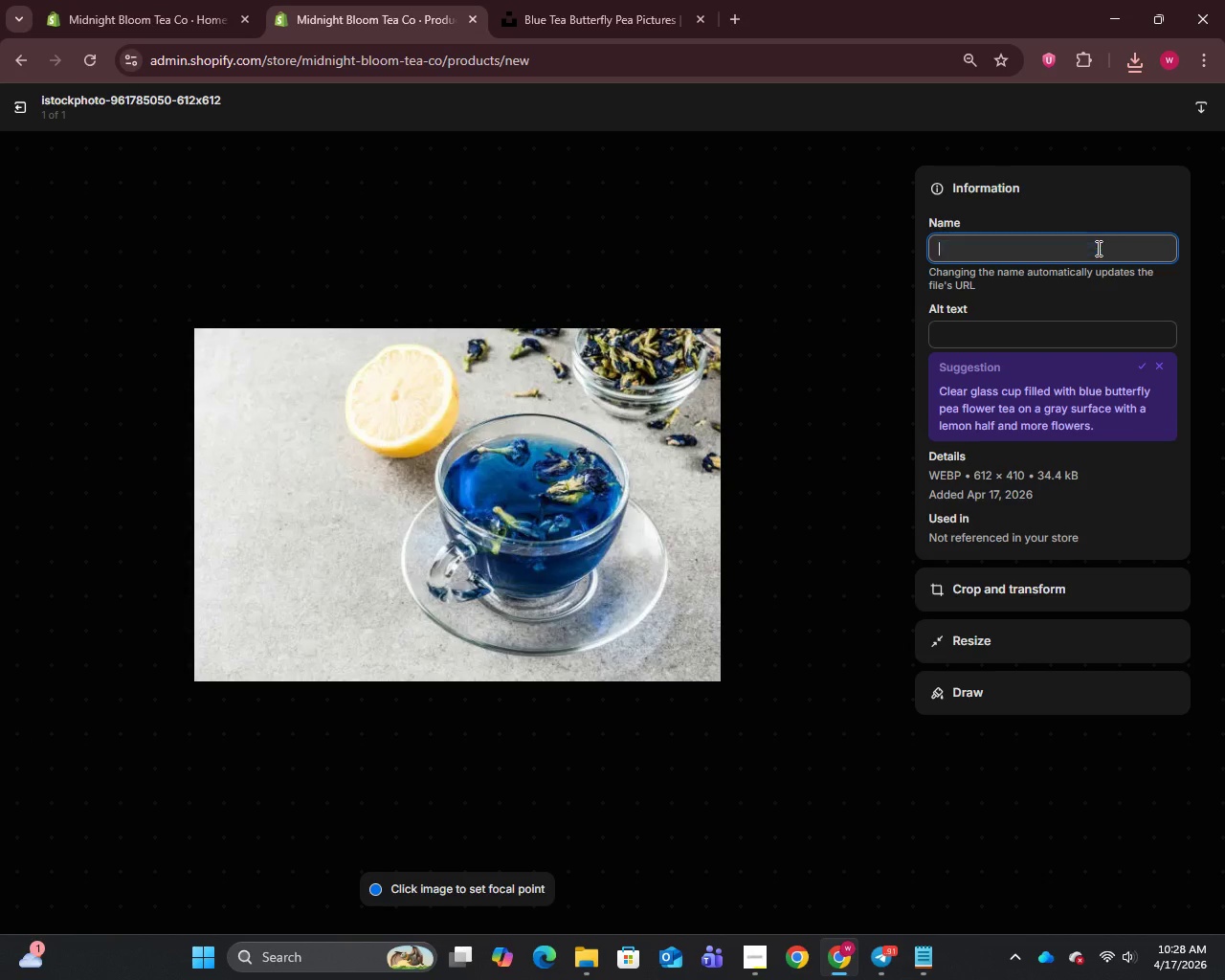 
key(Backspace)
 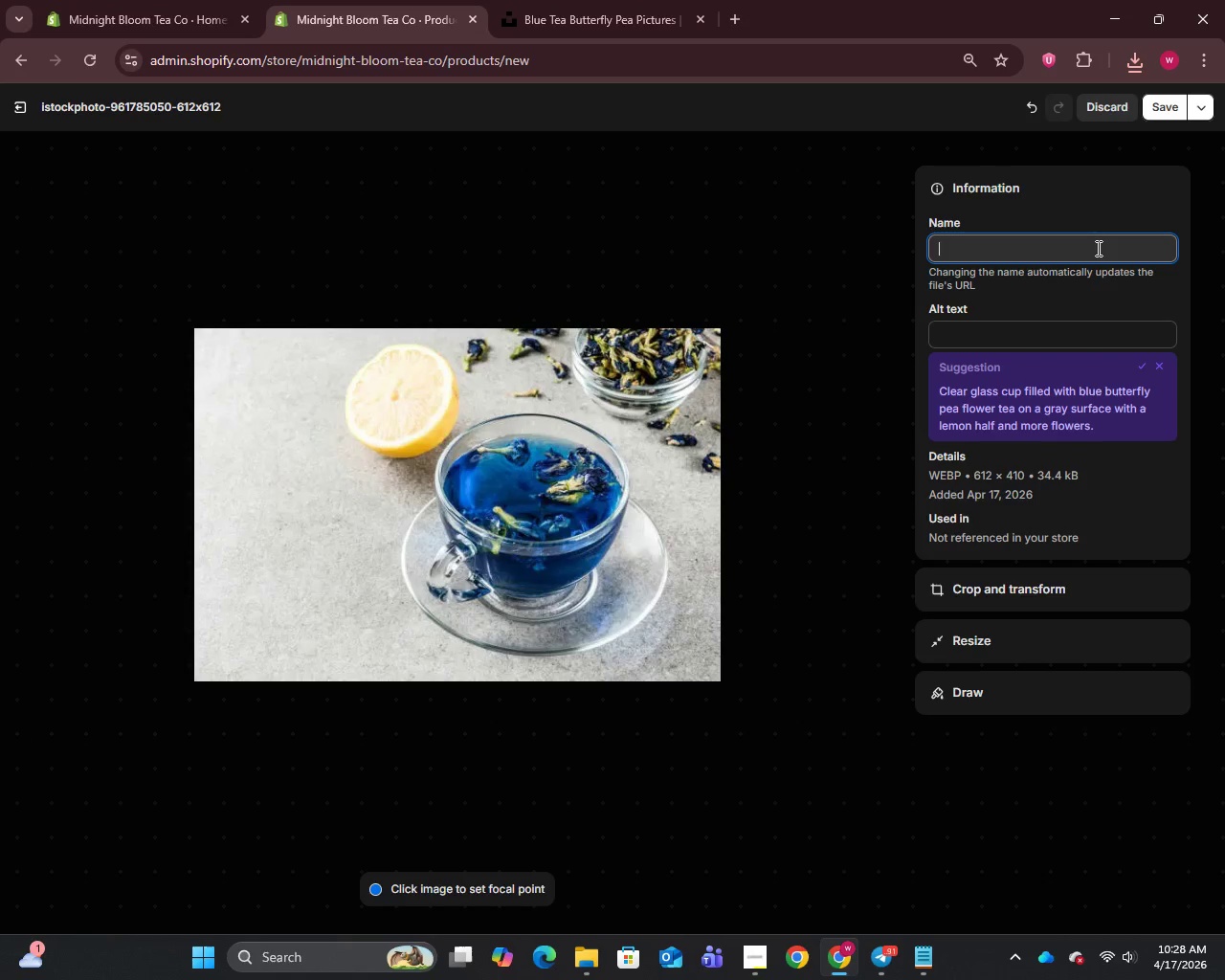 
type(blue pea dra)
key(Backspace)
type(eam )
 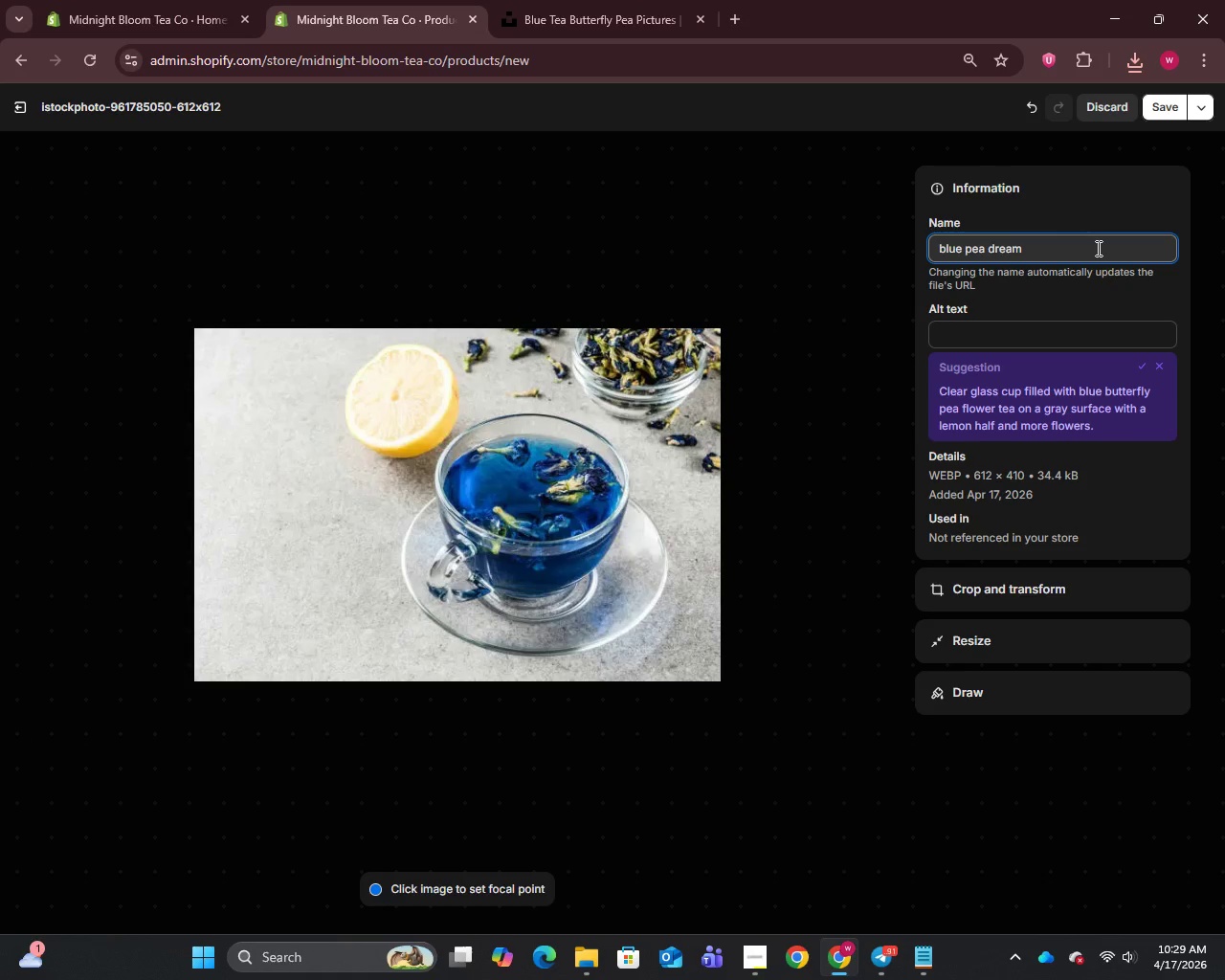 
type(tea)
 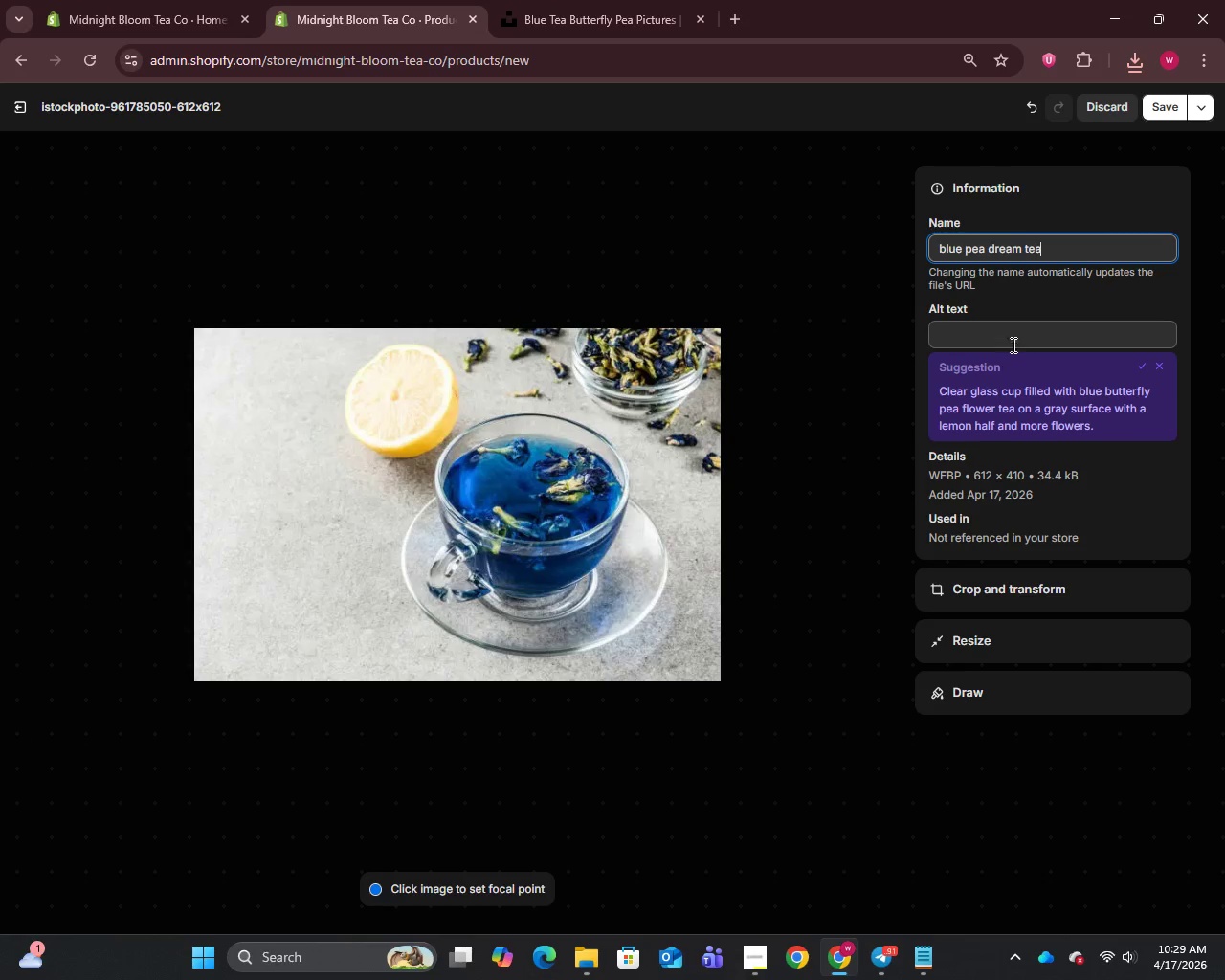 
left_click([1015, 323])
 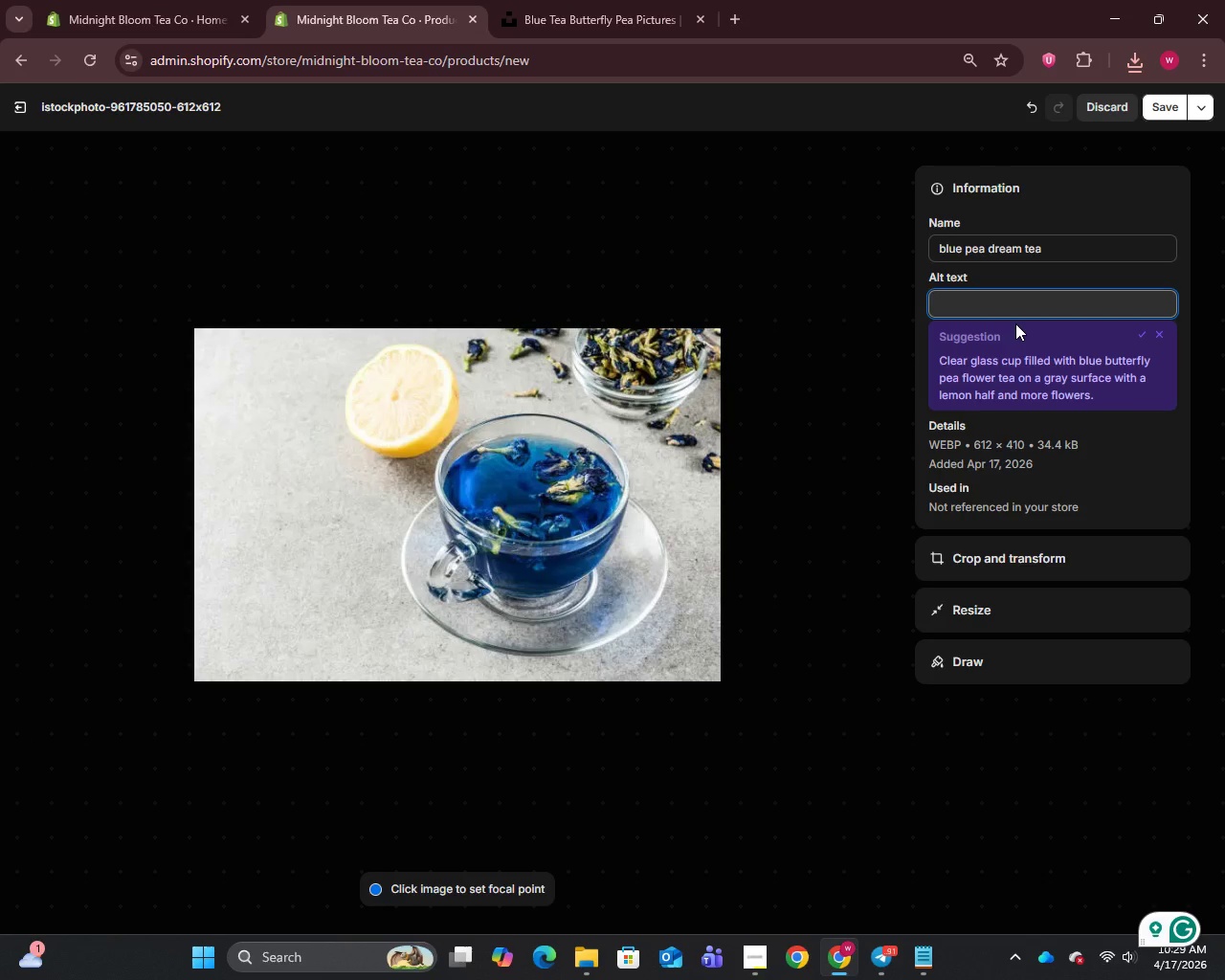 
type(Butterfly pea flower tea with deep blue color in a clear glass cup)
 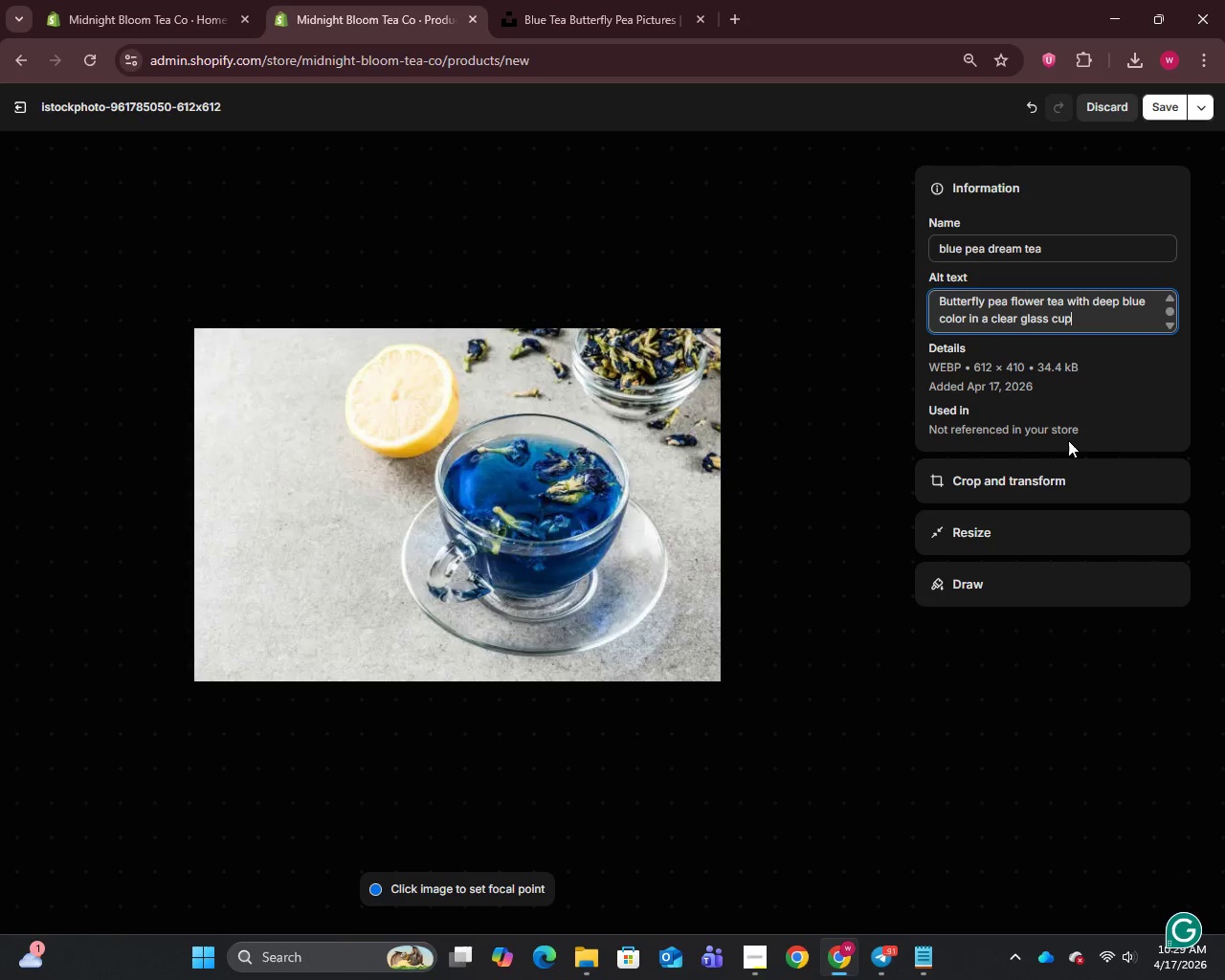 
left_click([1156, 104])
 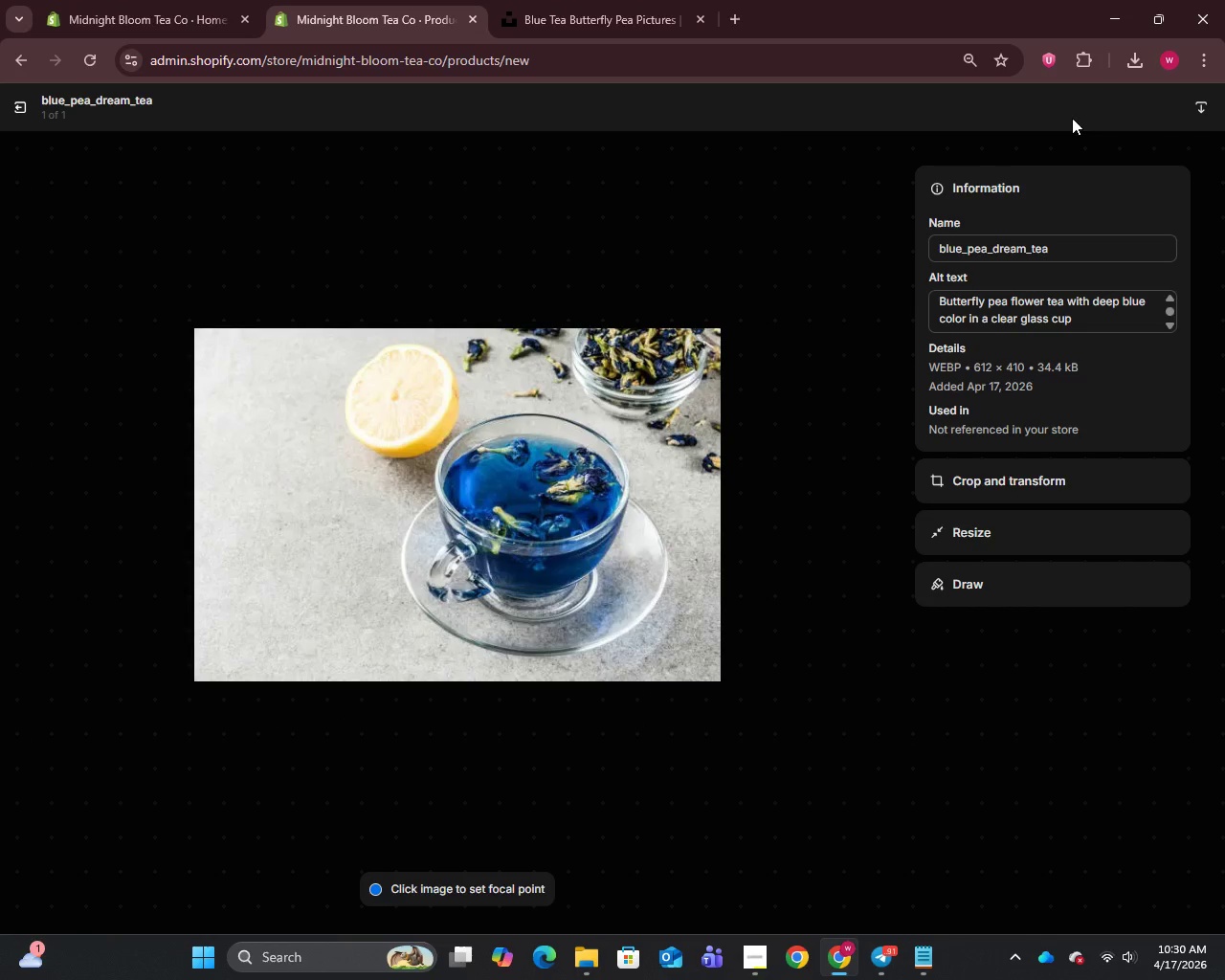 
left_click([20, 108])
 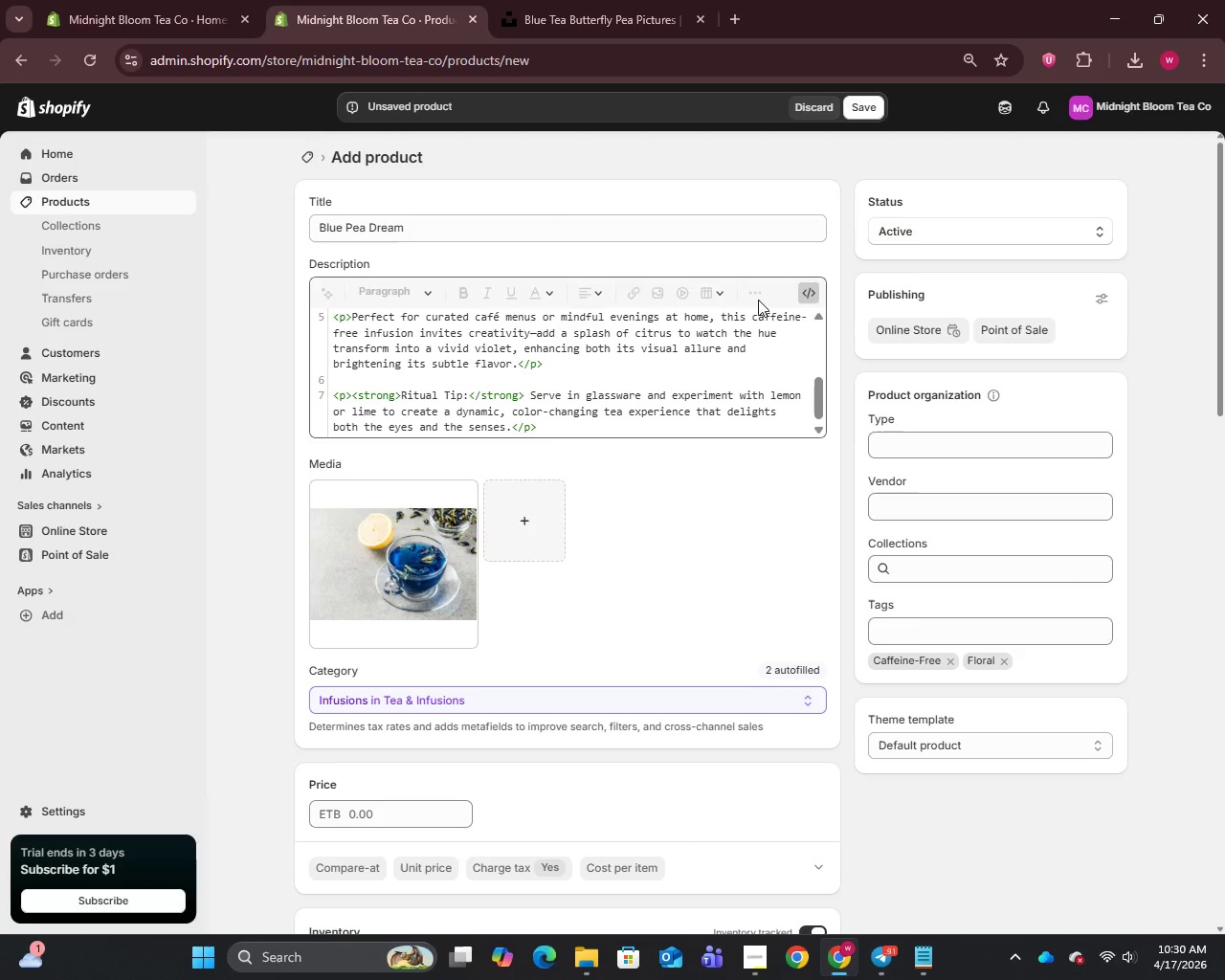 
left_click([808, 290])
 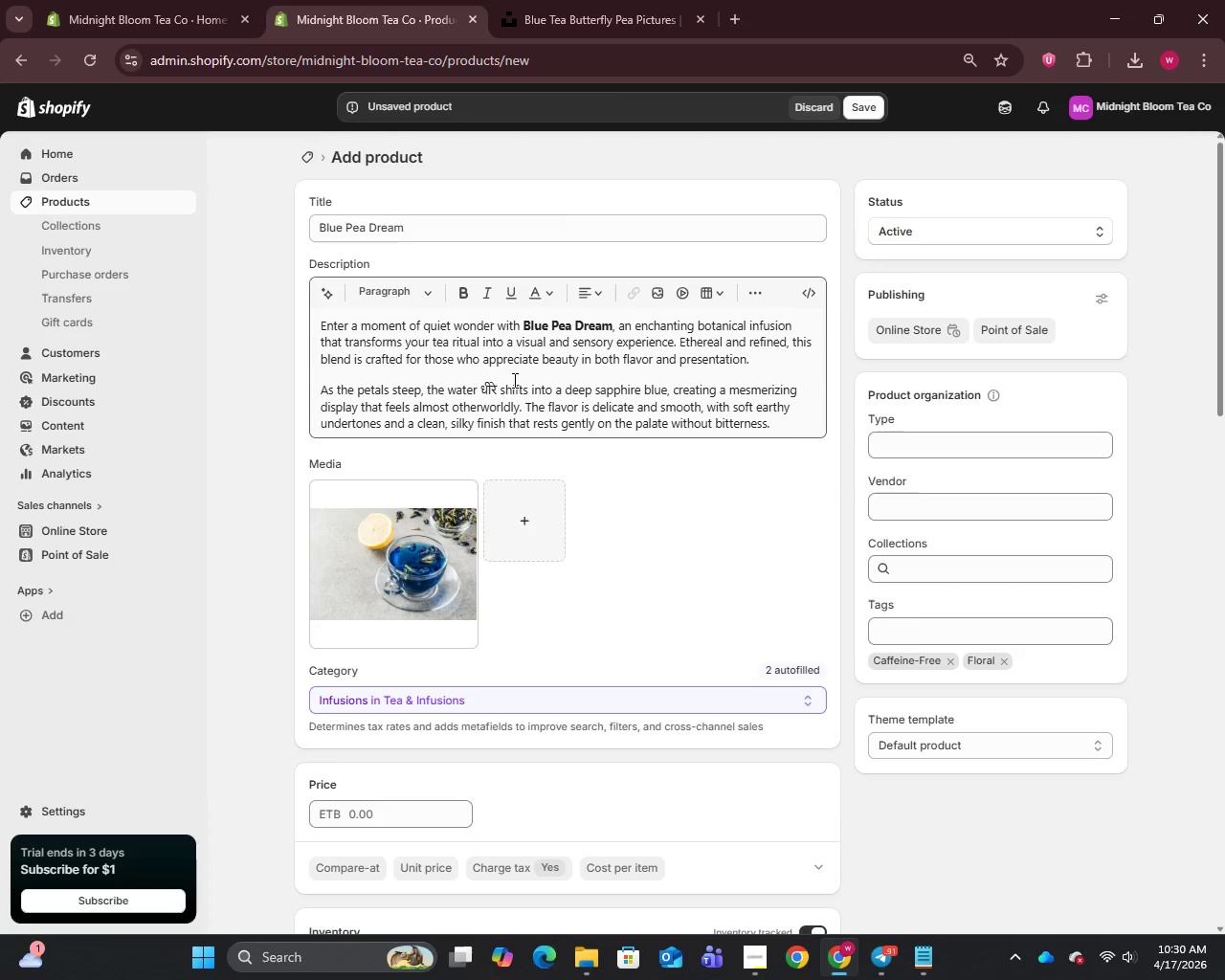 
left_click([509, 390])
 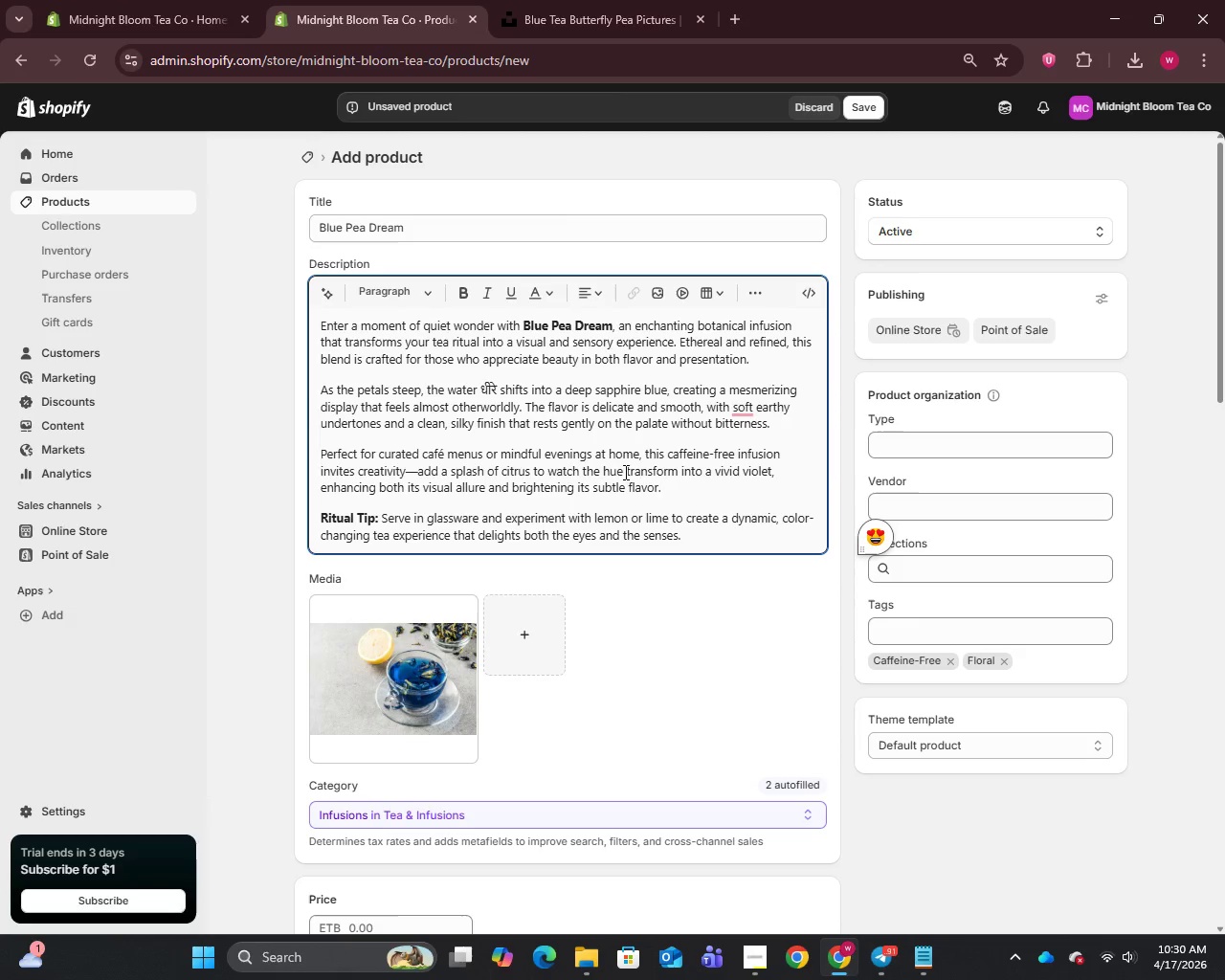 
left_click([872, 538])
 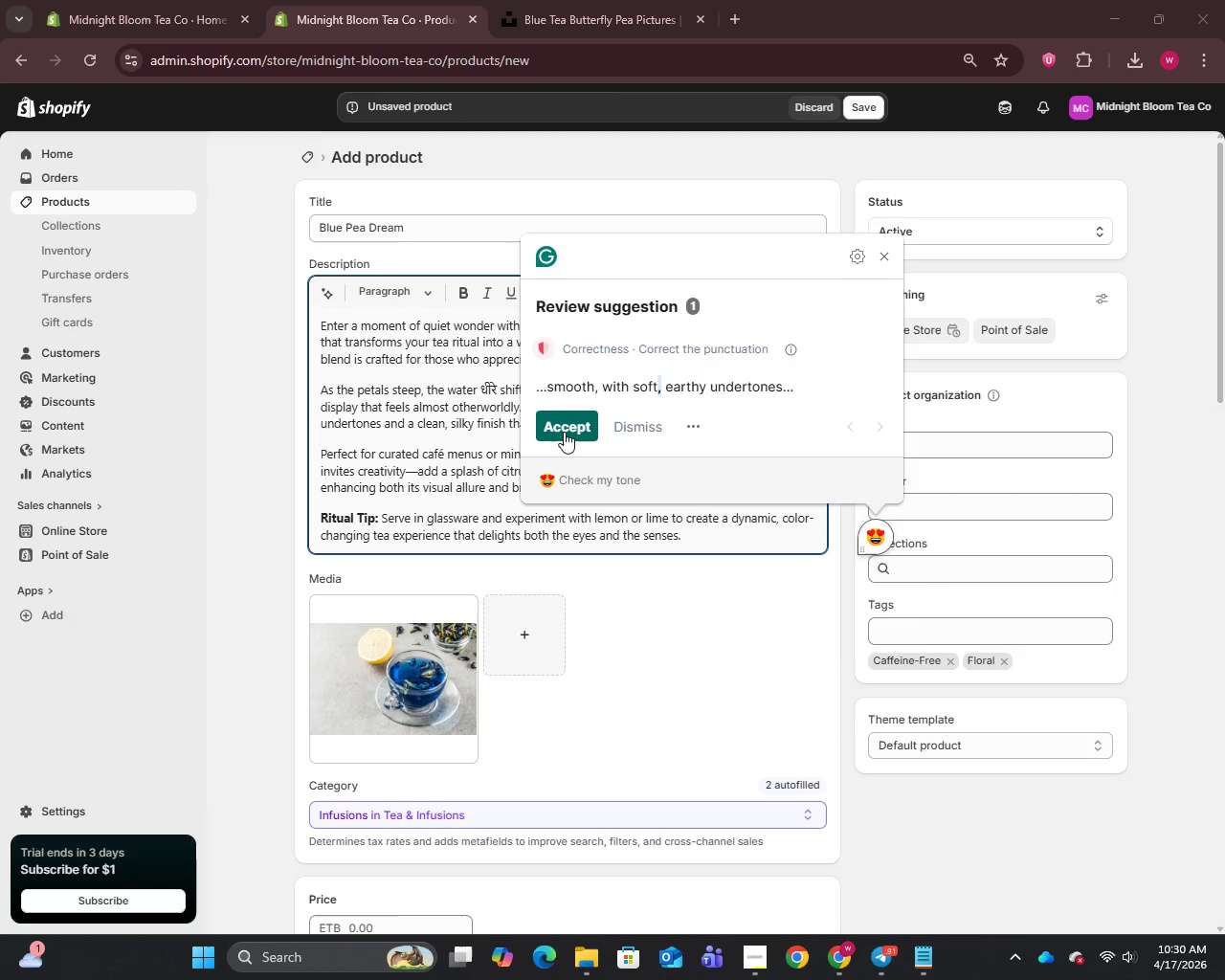 
left_click([558, 422])
 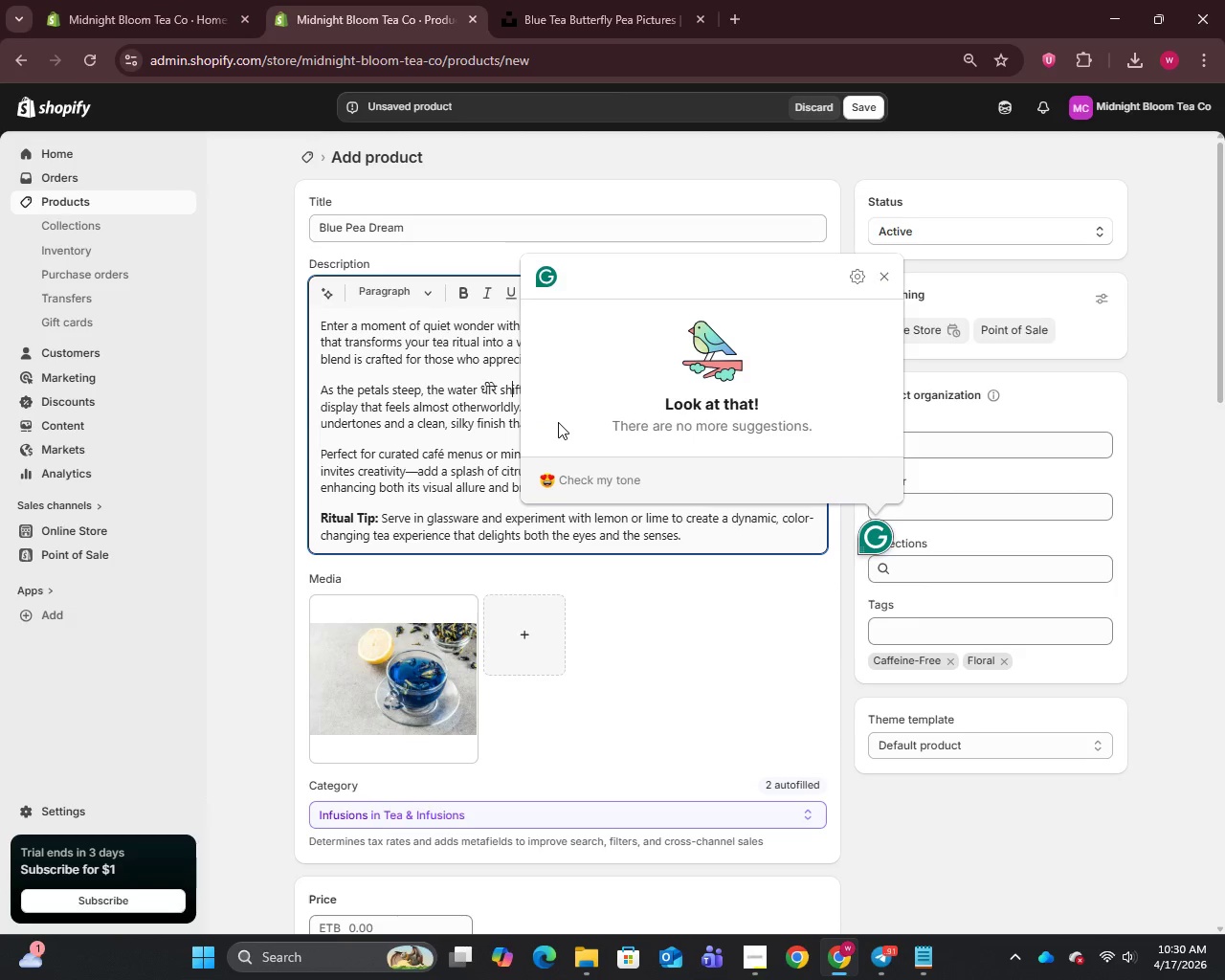 
hold_key(key=Unknown, duration=20.53)
 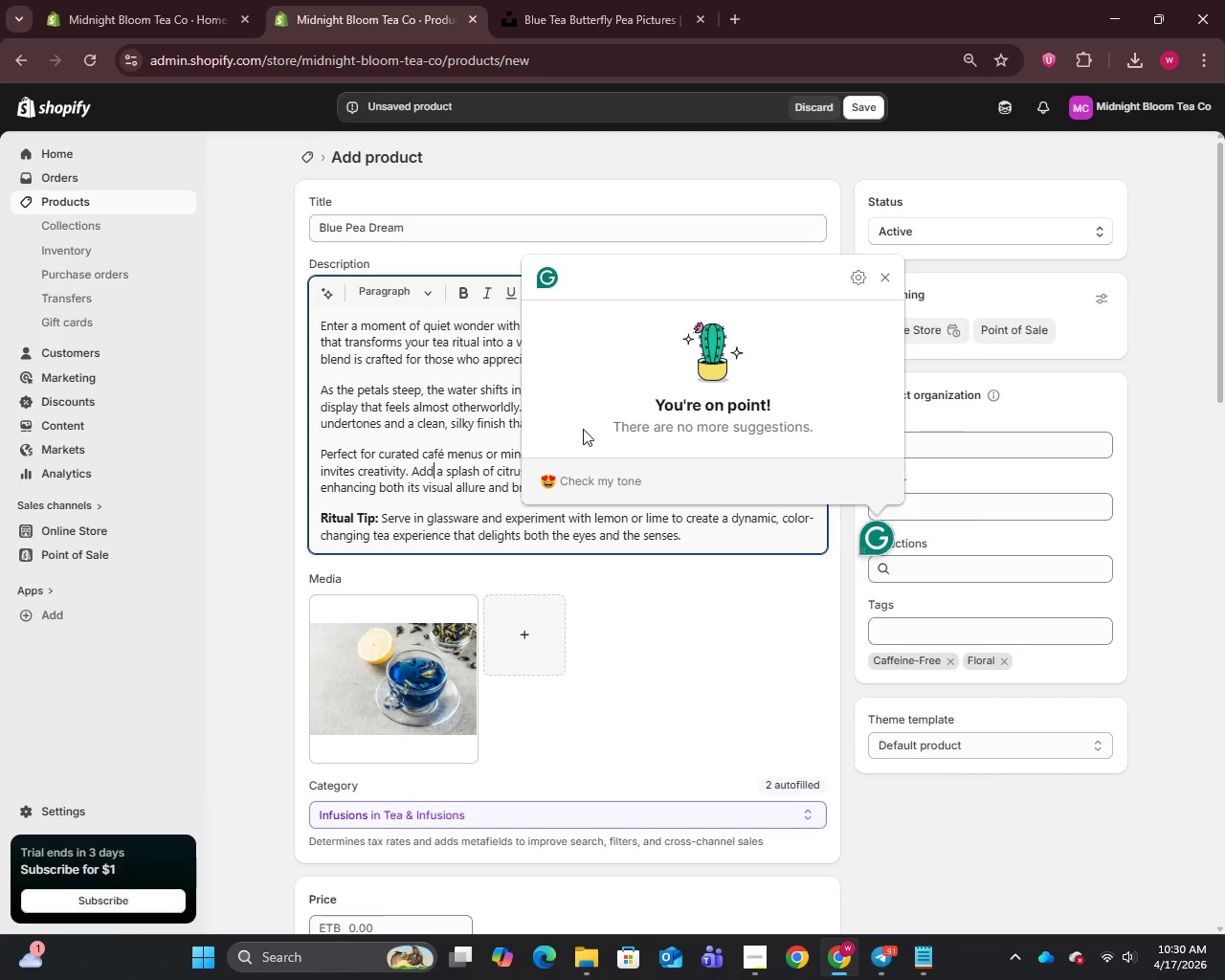 
left_click([472, 441])
 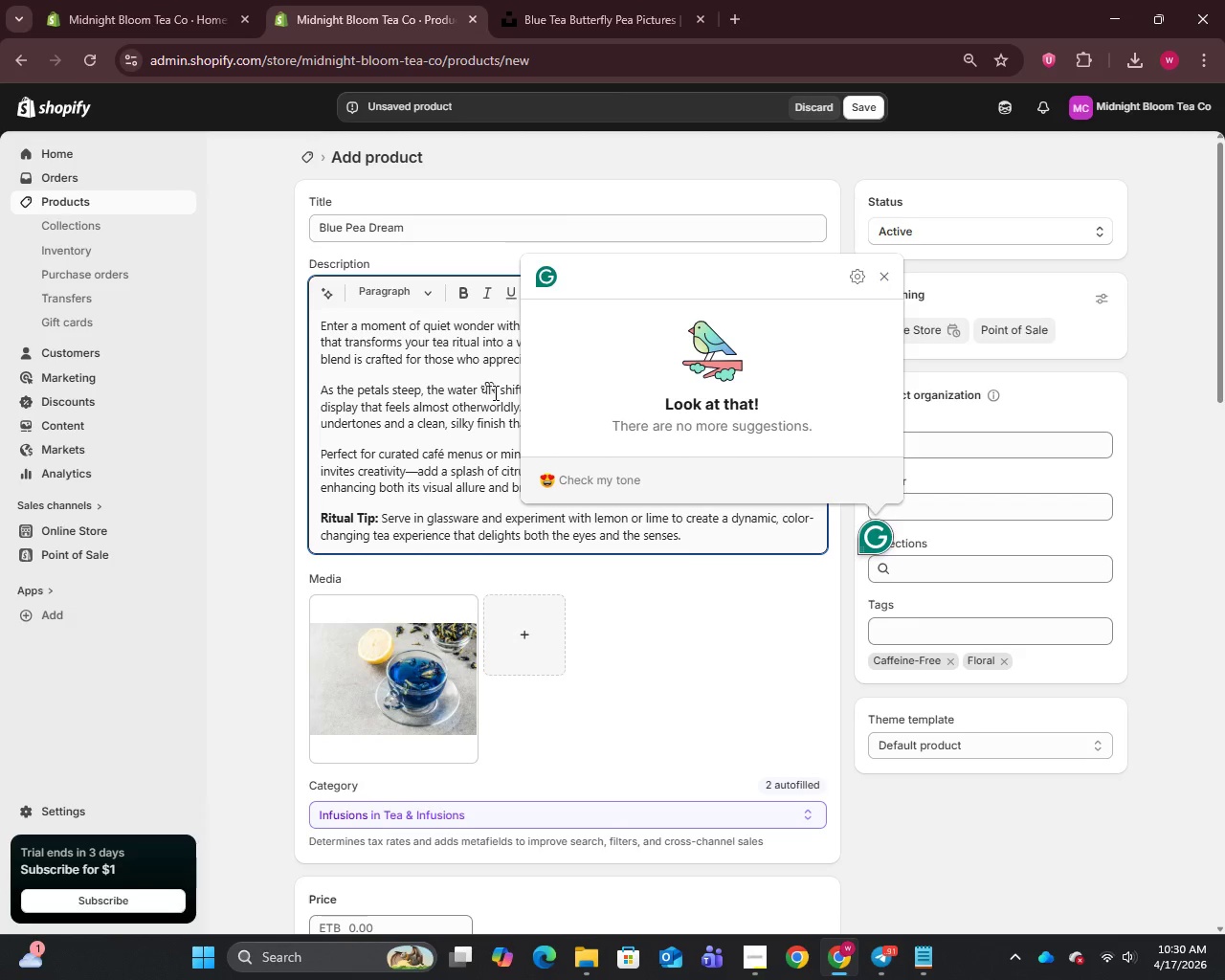 
left_click([494, 392])
 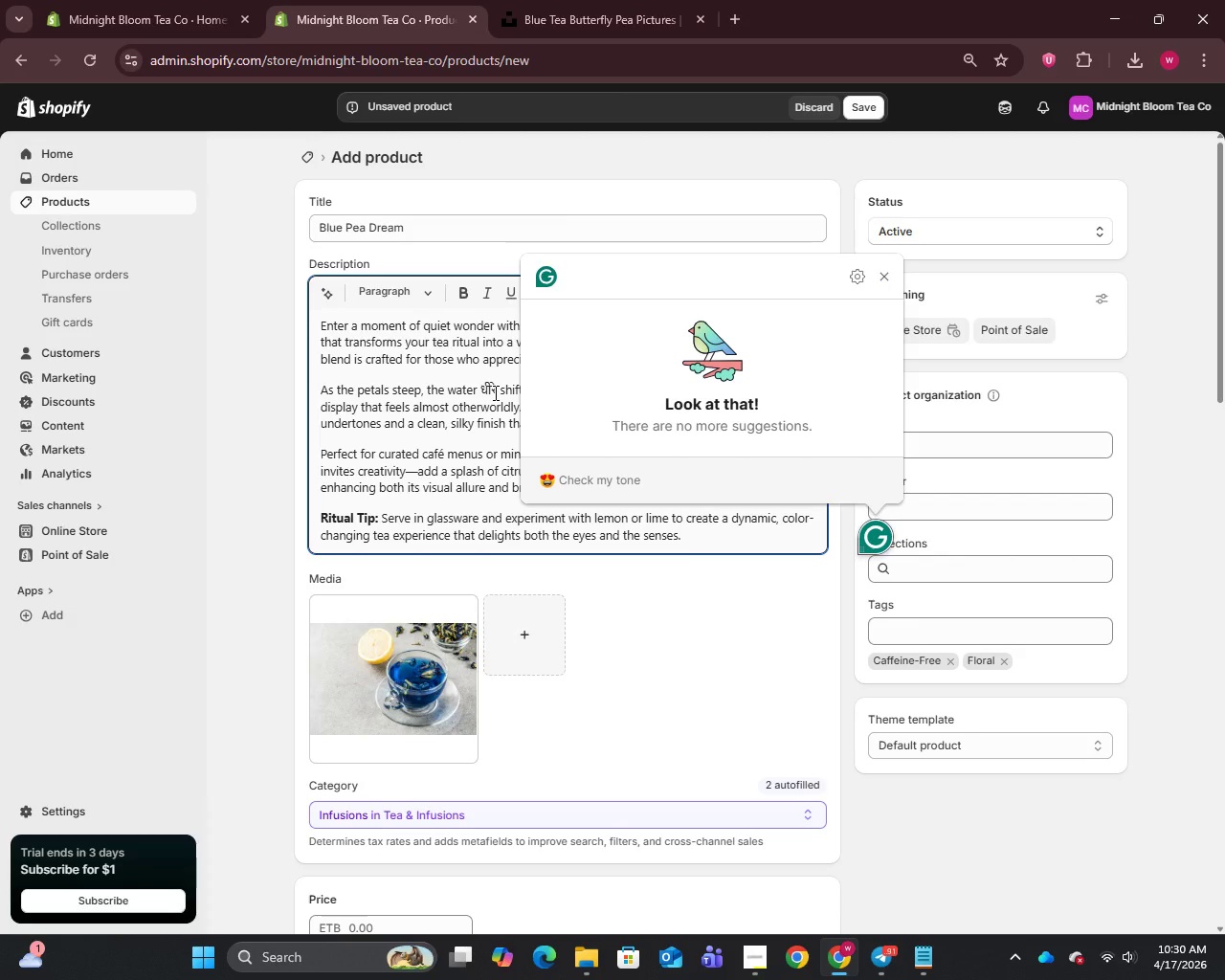 
key(Backspace)
 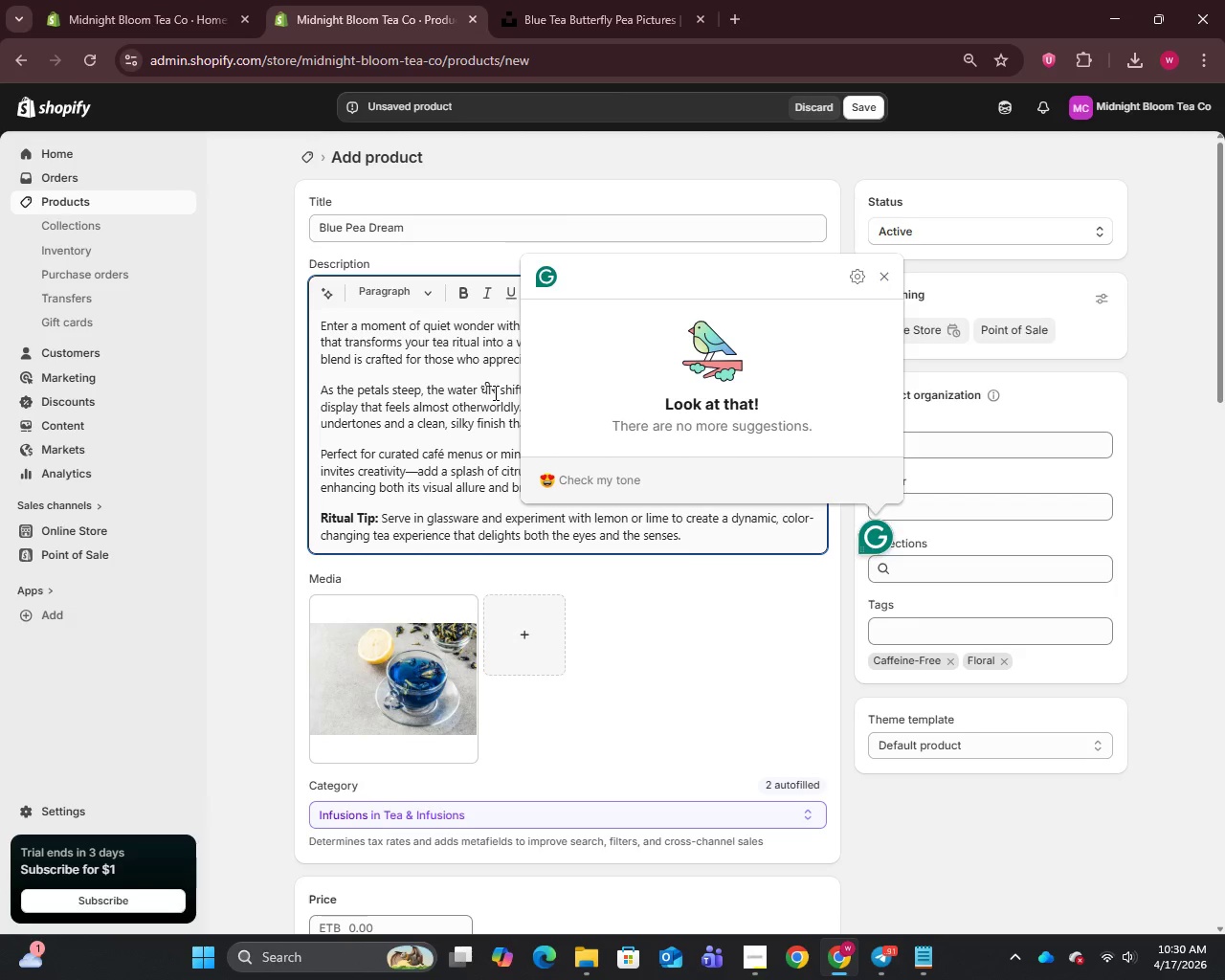 
key(Backspace)
 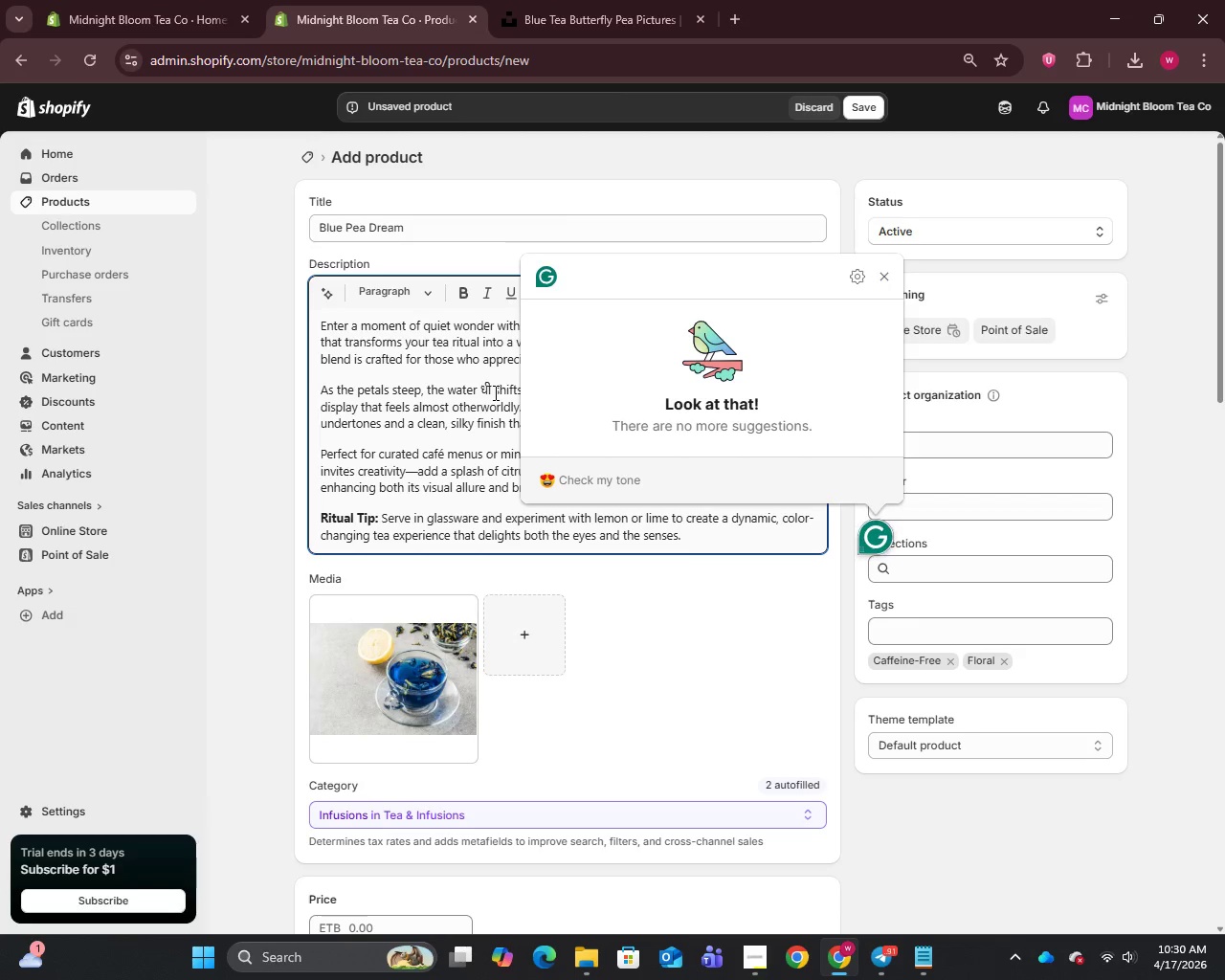 
key(Backspace)
 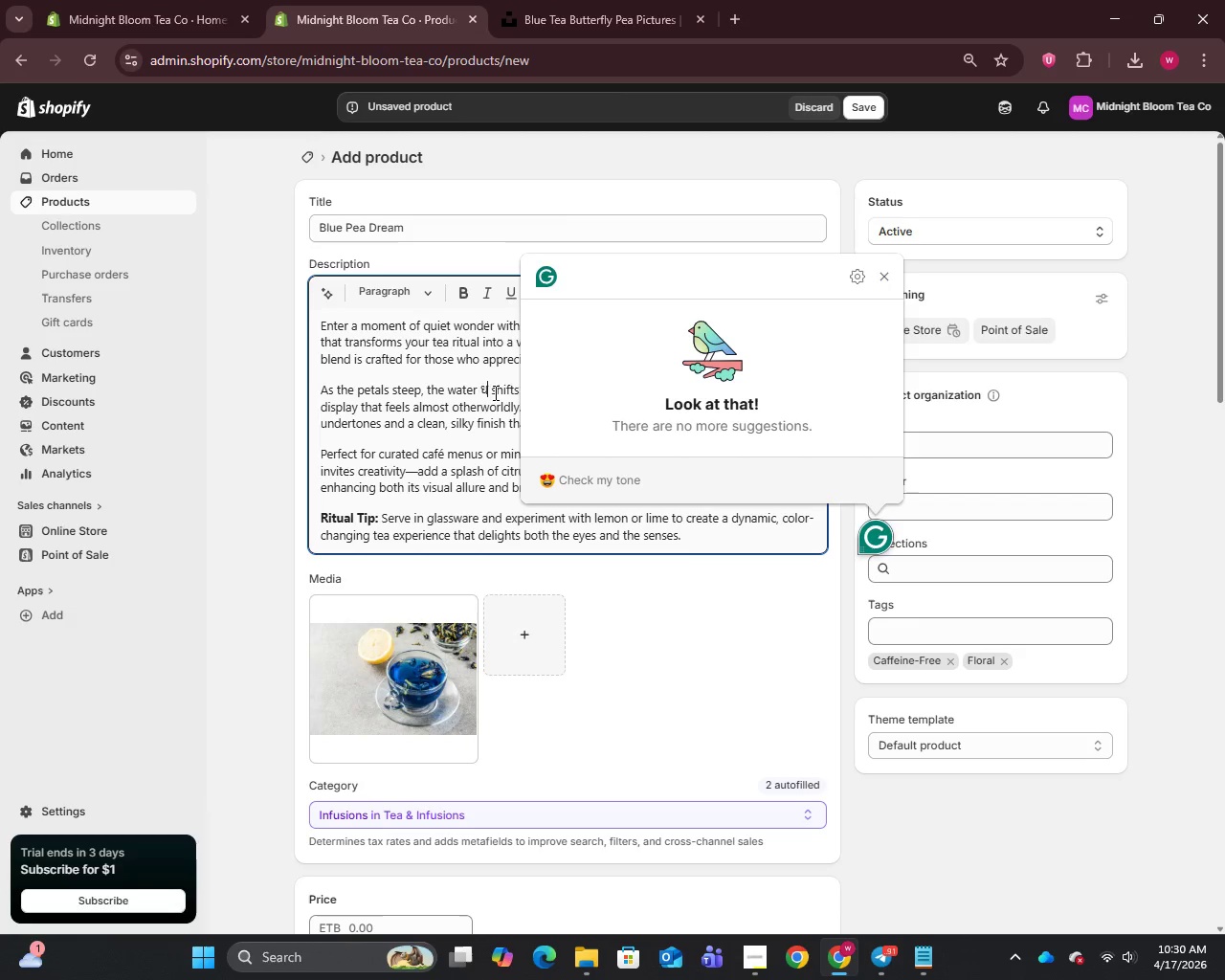 
key(Backspace)
 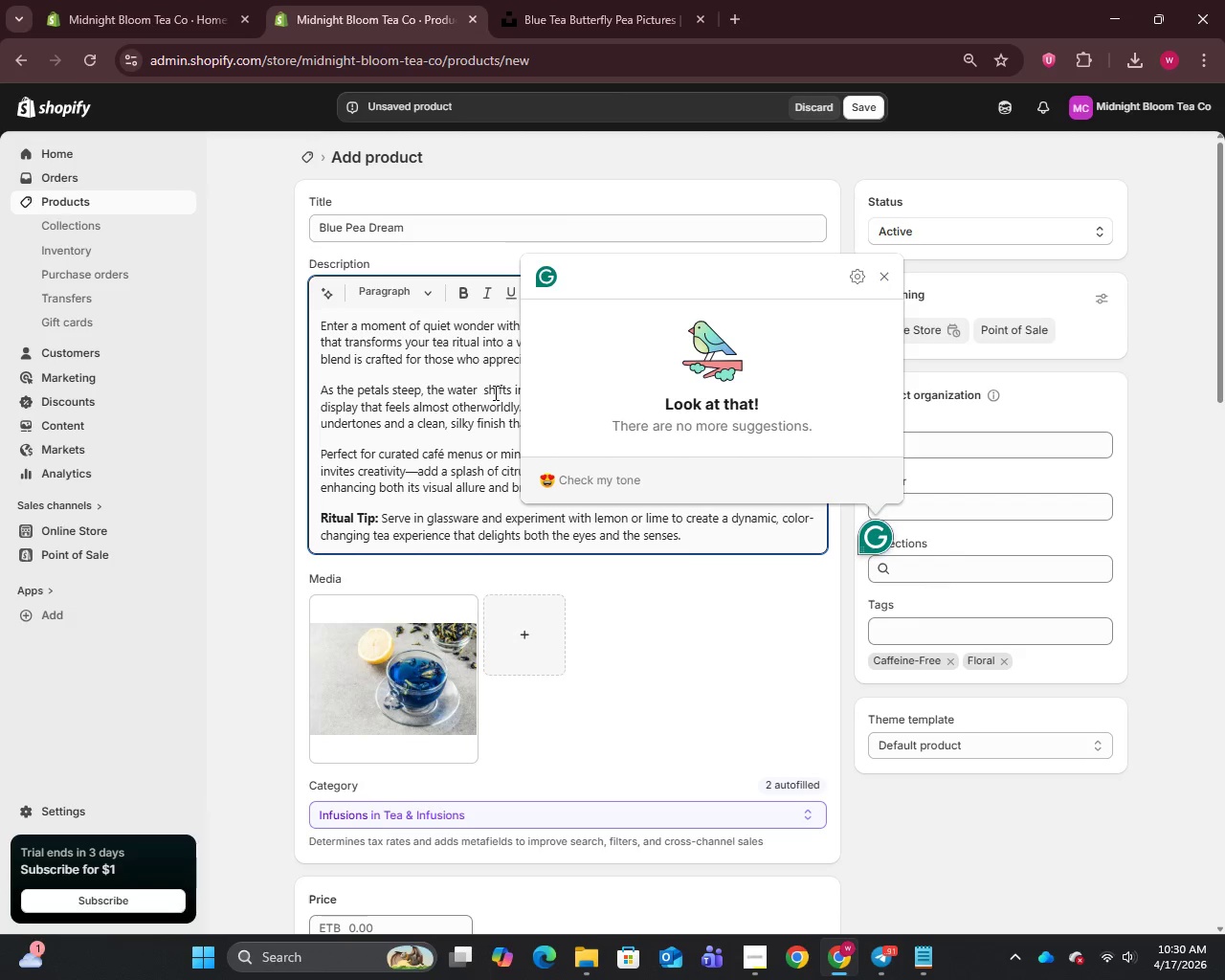 
key(Backspace)
 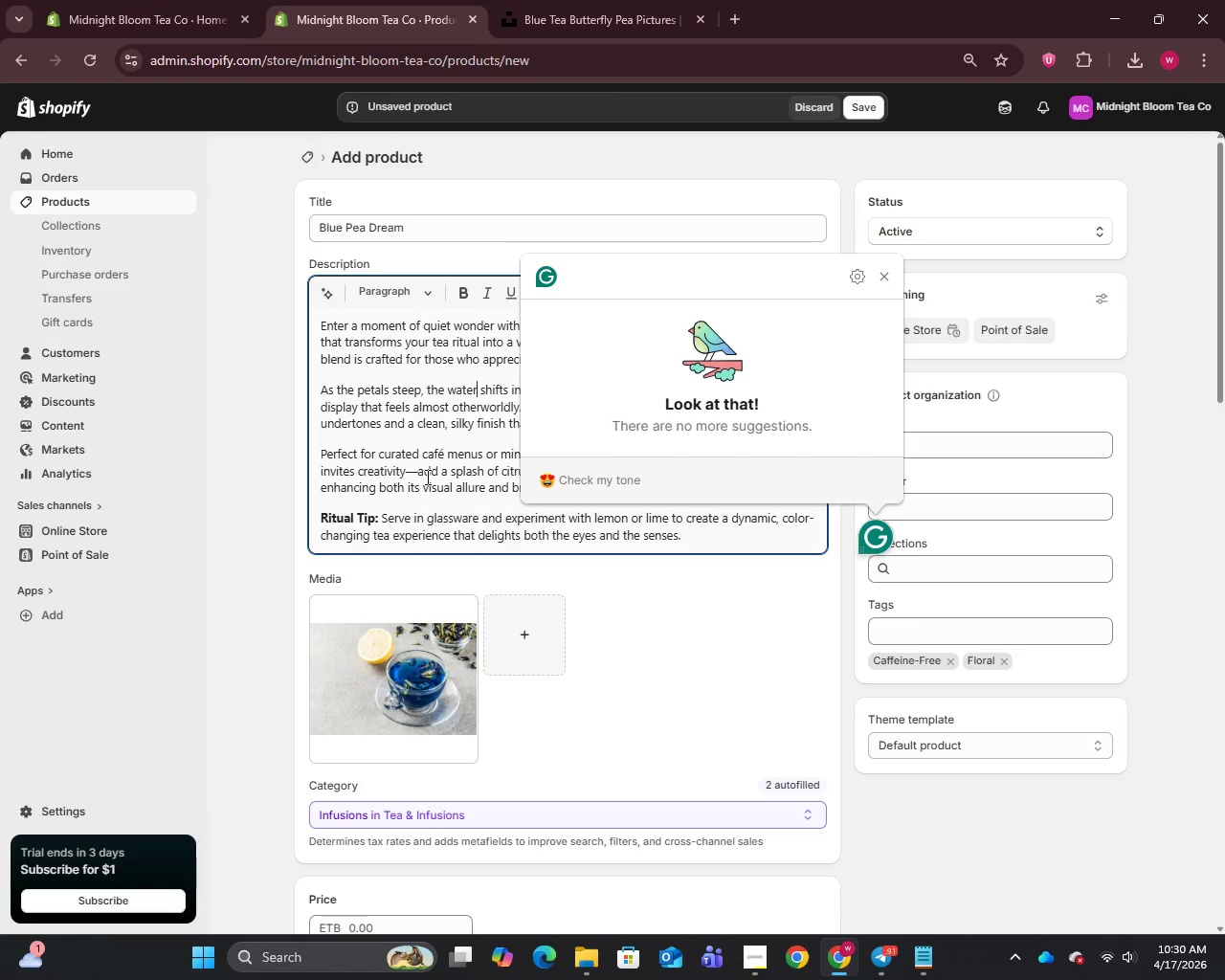 
left_click([421, 477])
 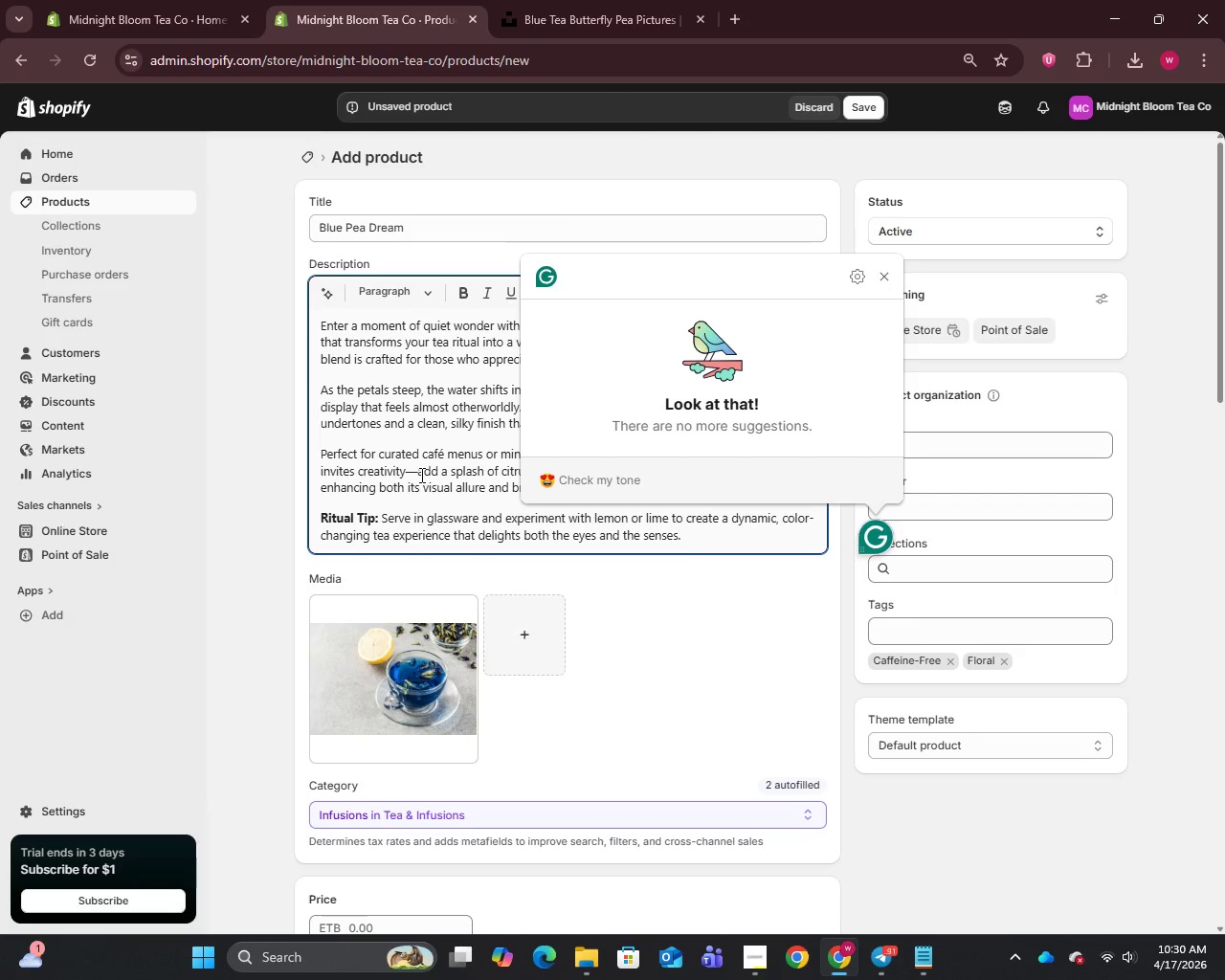 
left_click([420, 474])
 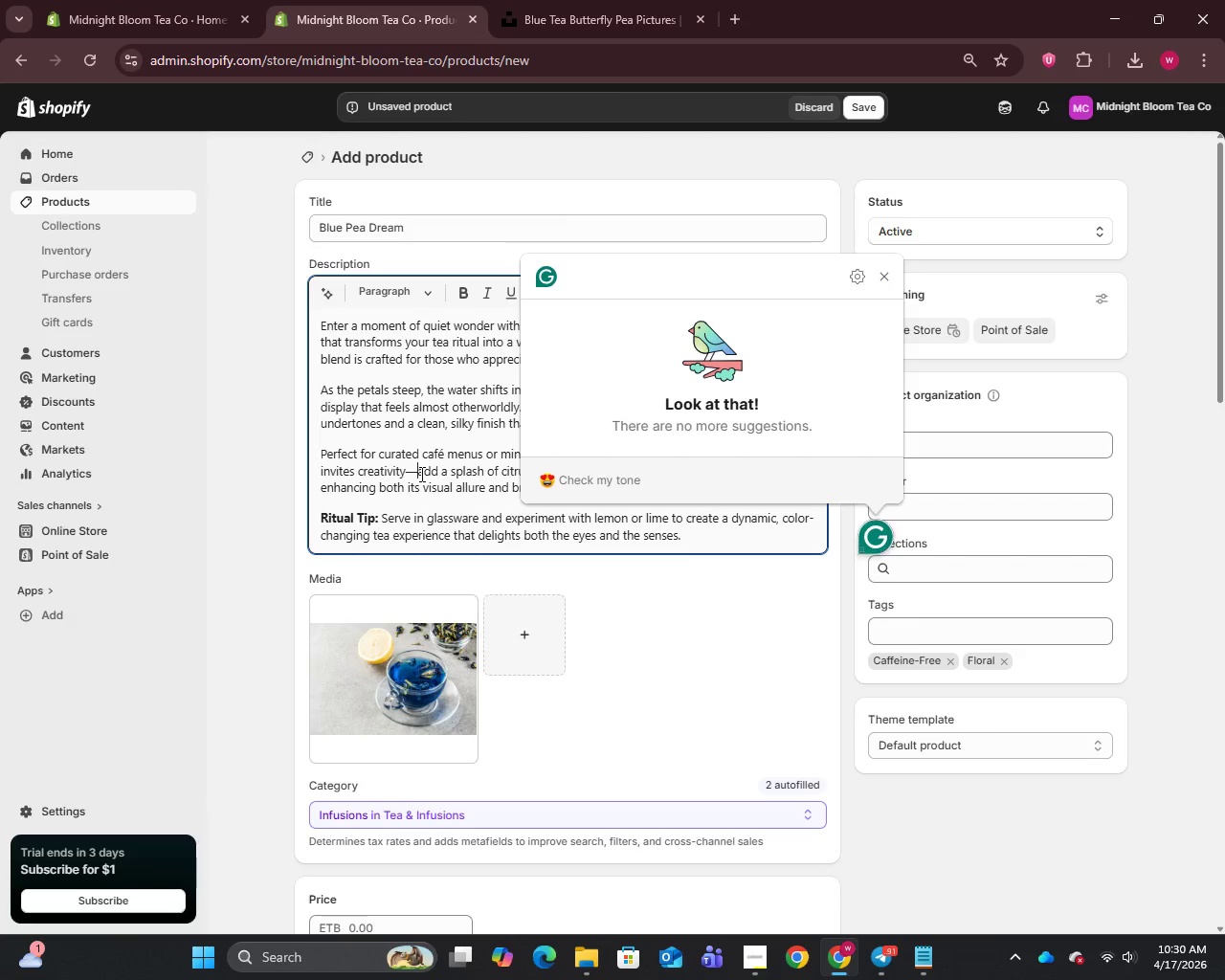 
key(Backspace)
 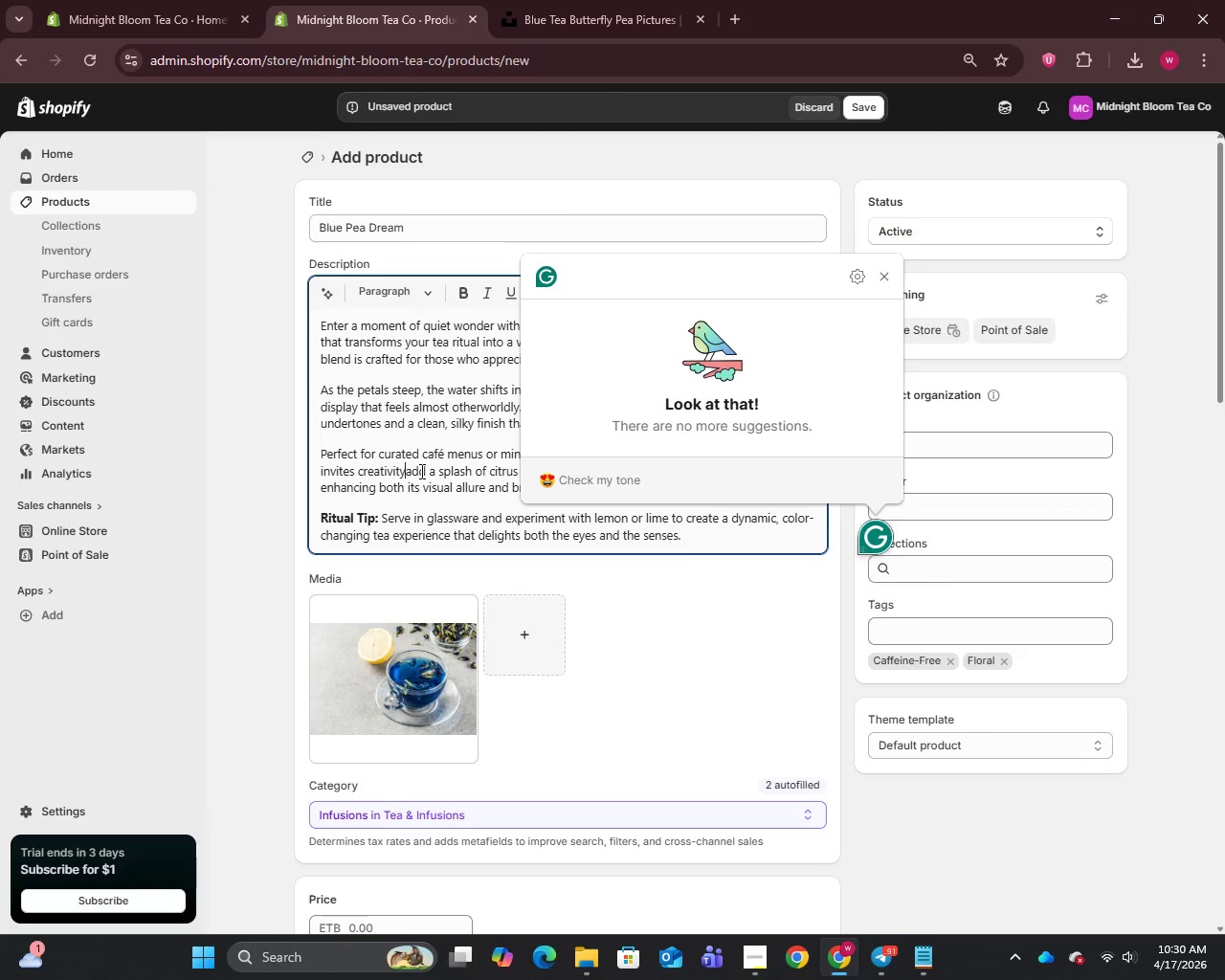 
key(Space)
 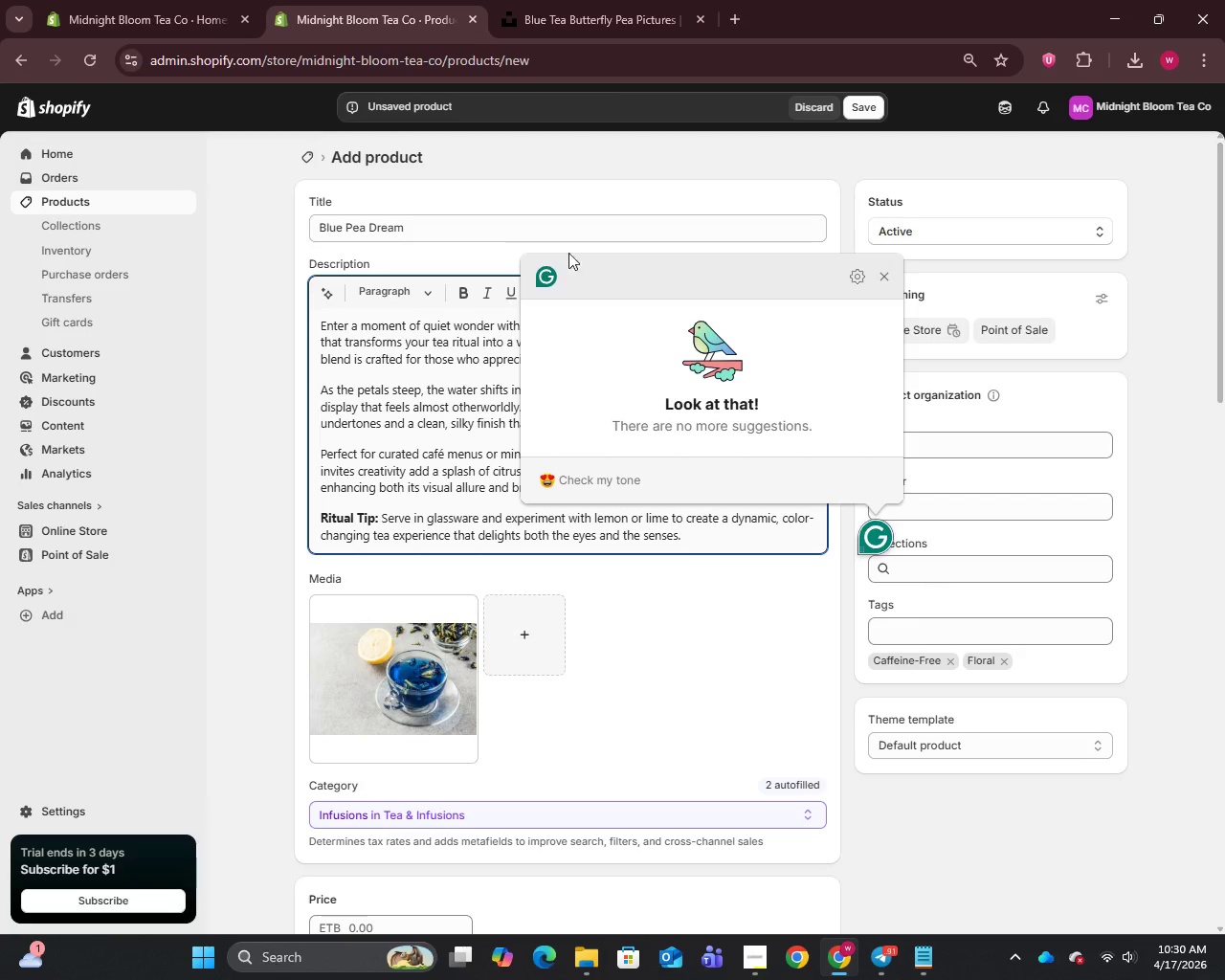 
left_click([603, 177])
 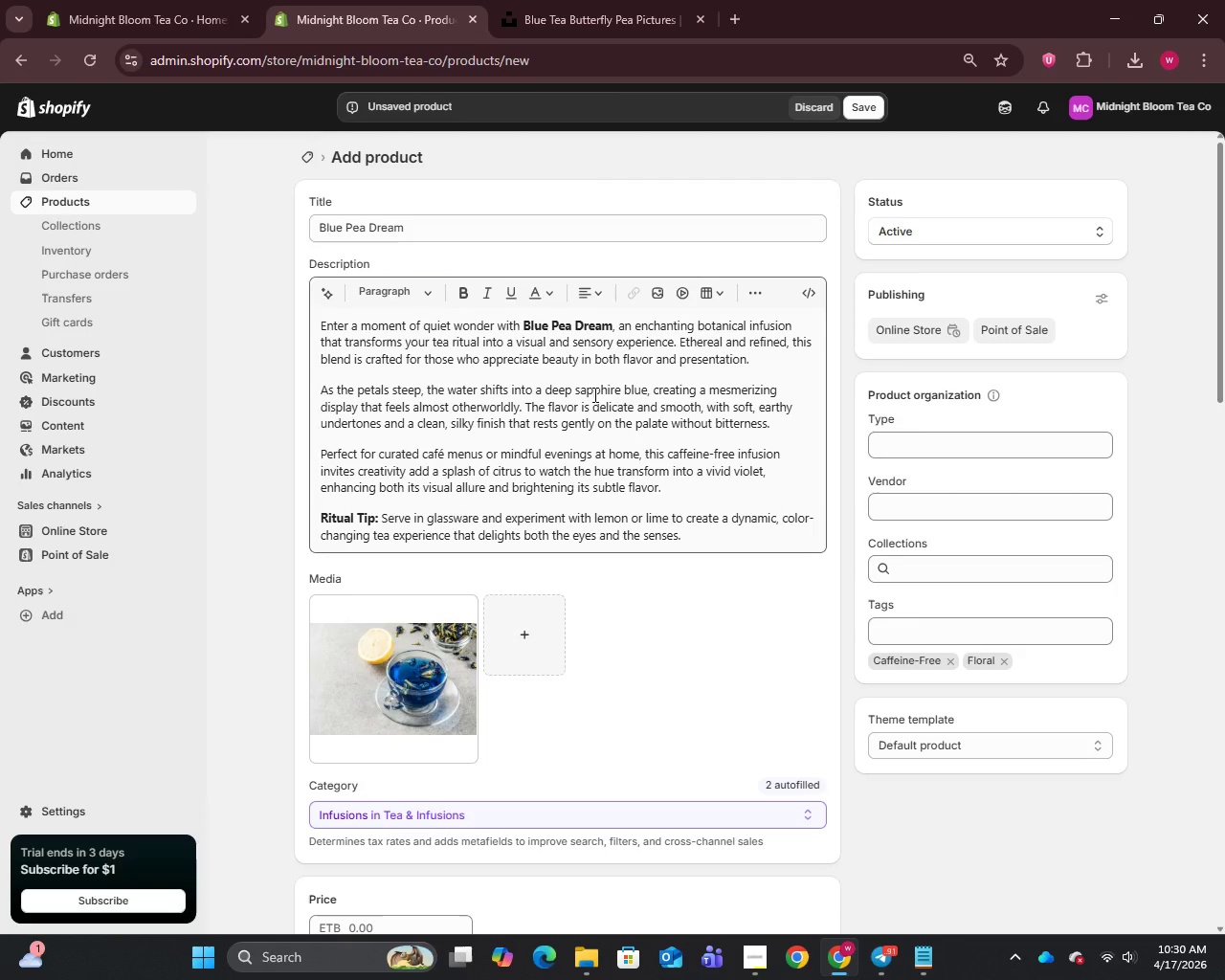 
left_click([592, 419])
 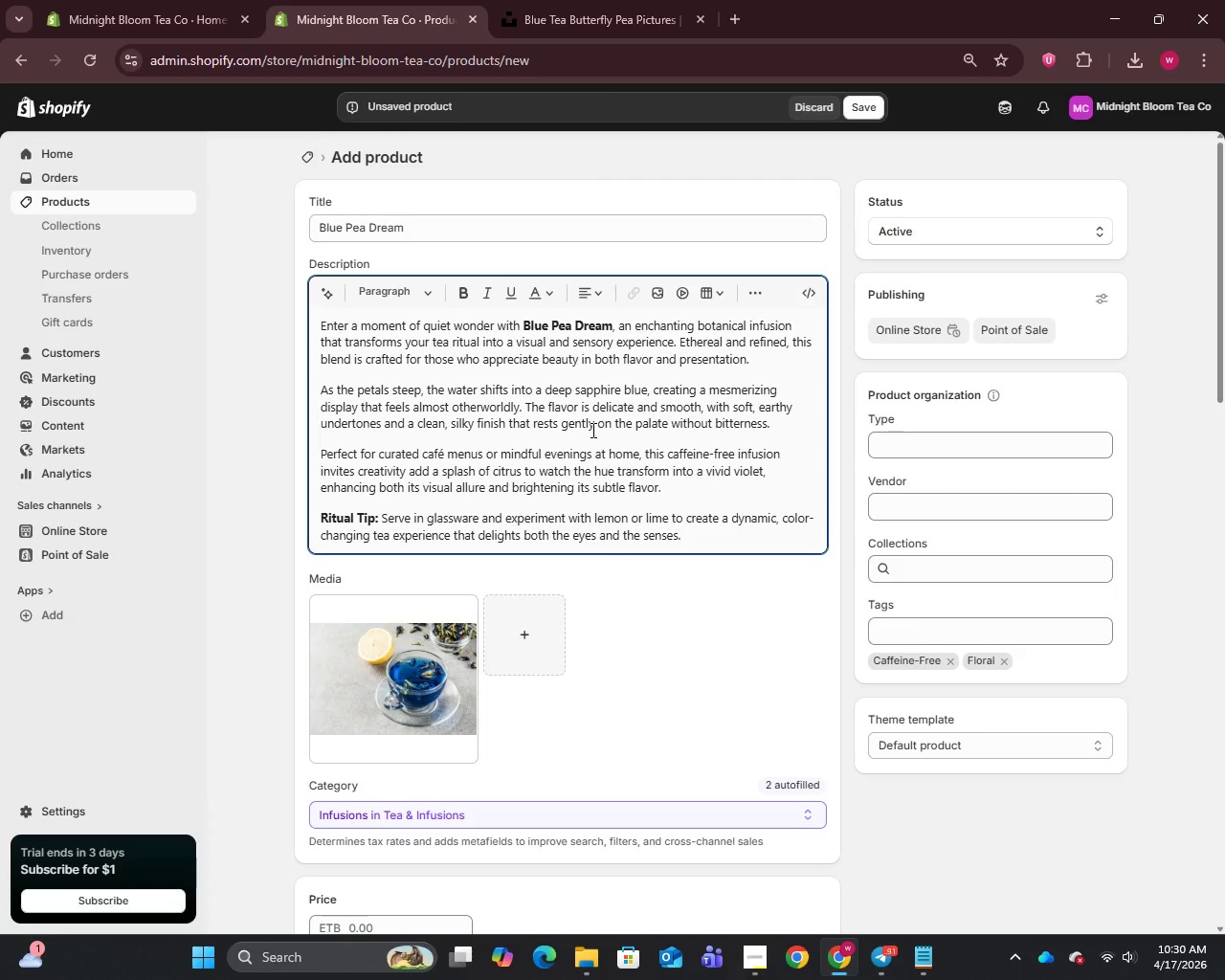 
scroll: coordinate [591, 432], scroll_direction: none, amount: 0.0
 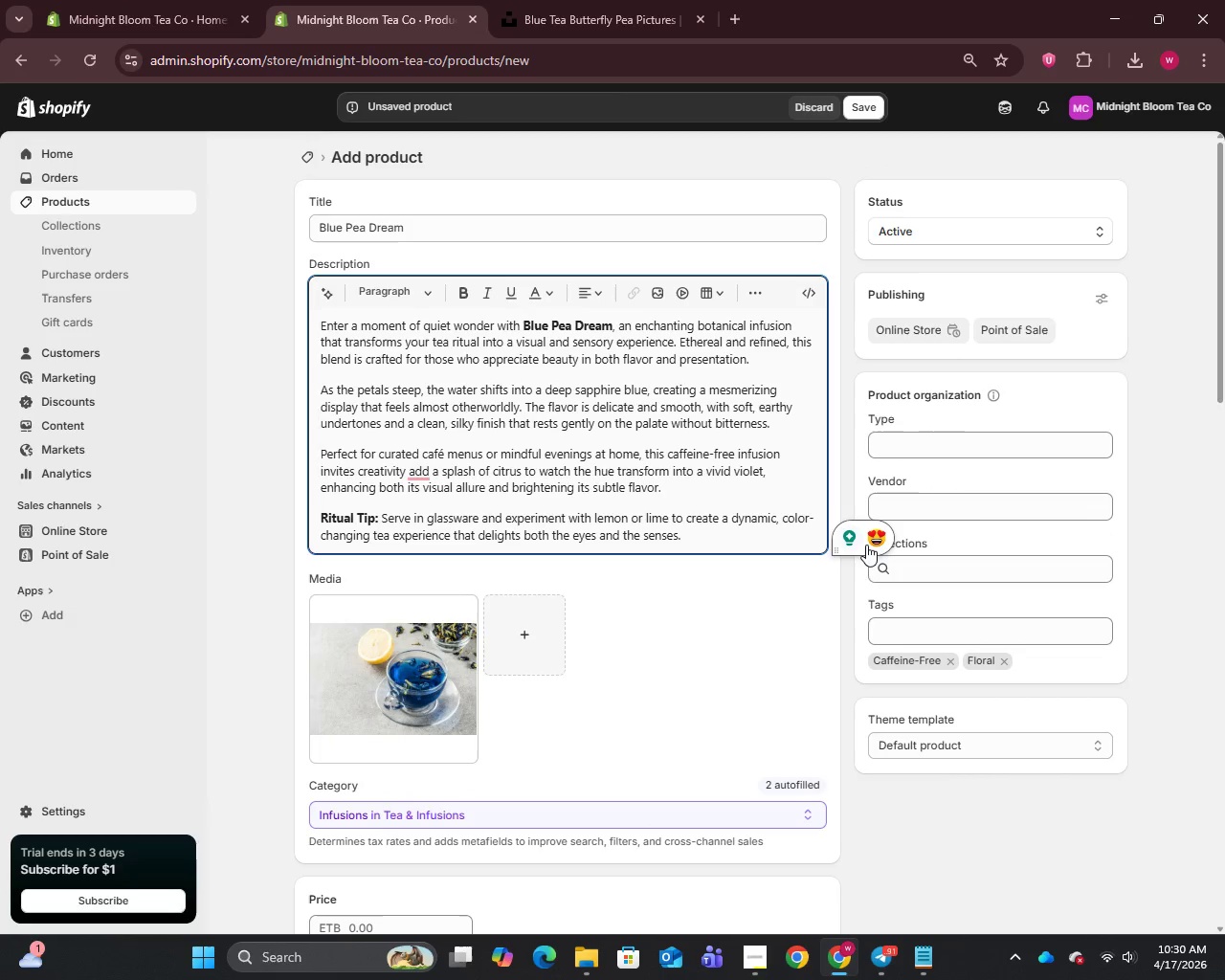 
left_click([875, 538])
 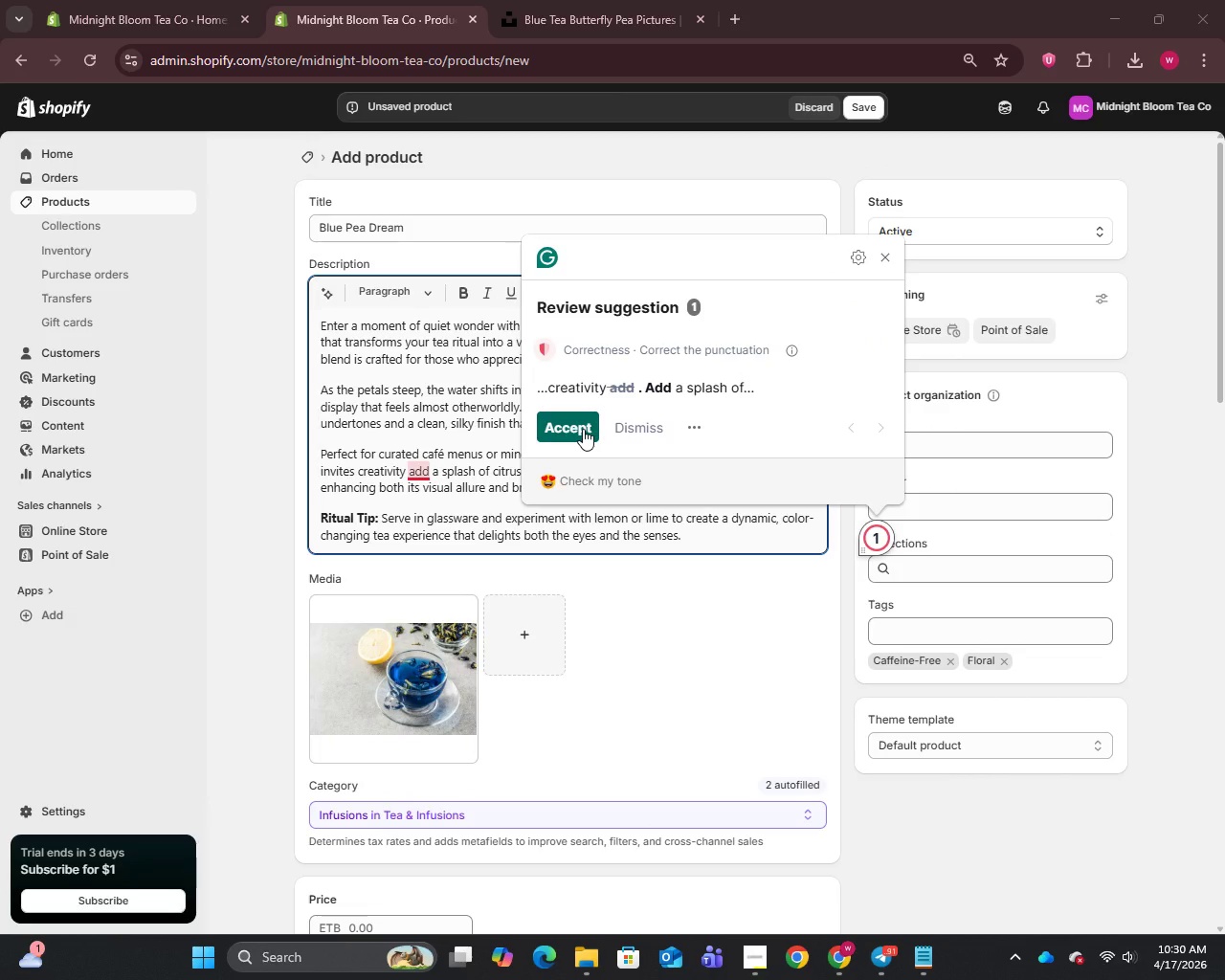 
left_click([583, 429])
 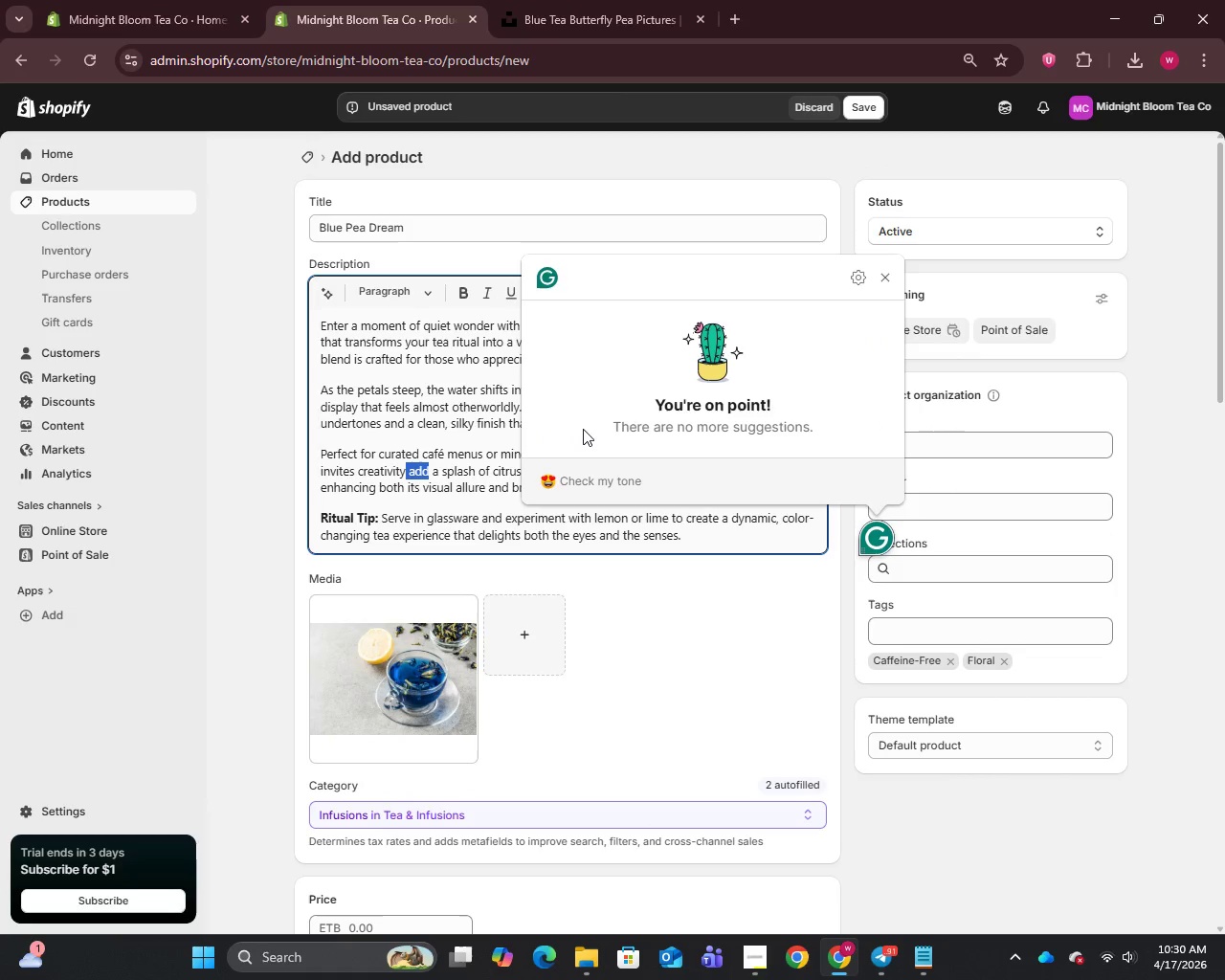 
left_click([448, 424])
 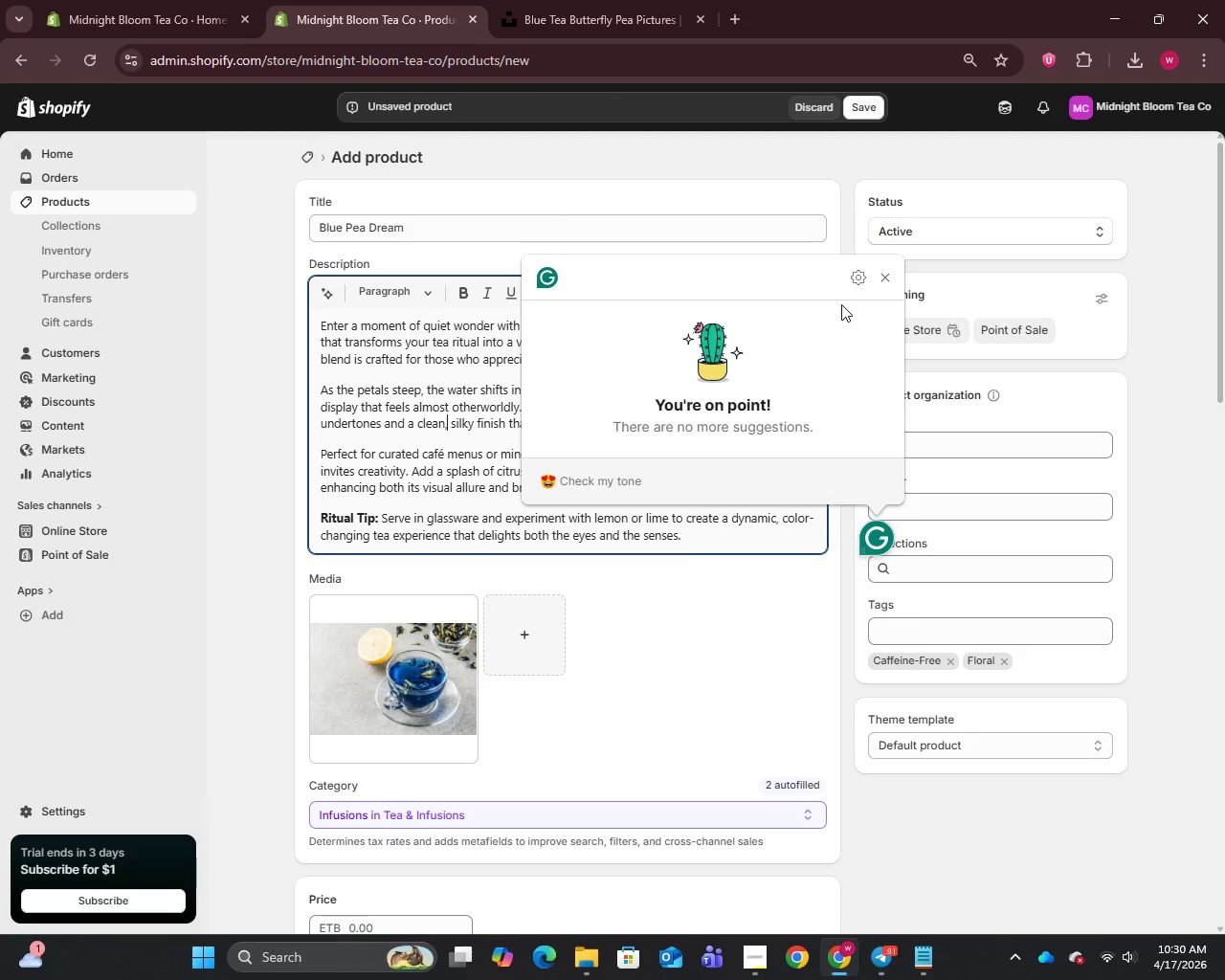 
left_click([880, 278])
 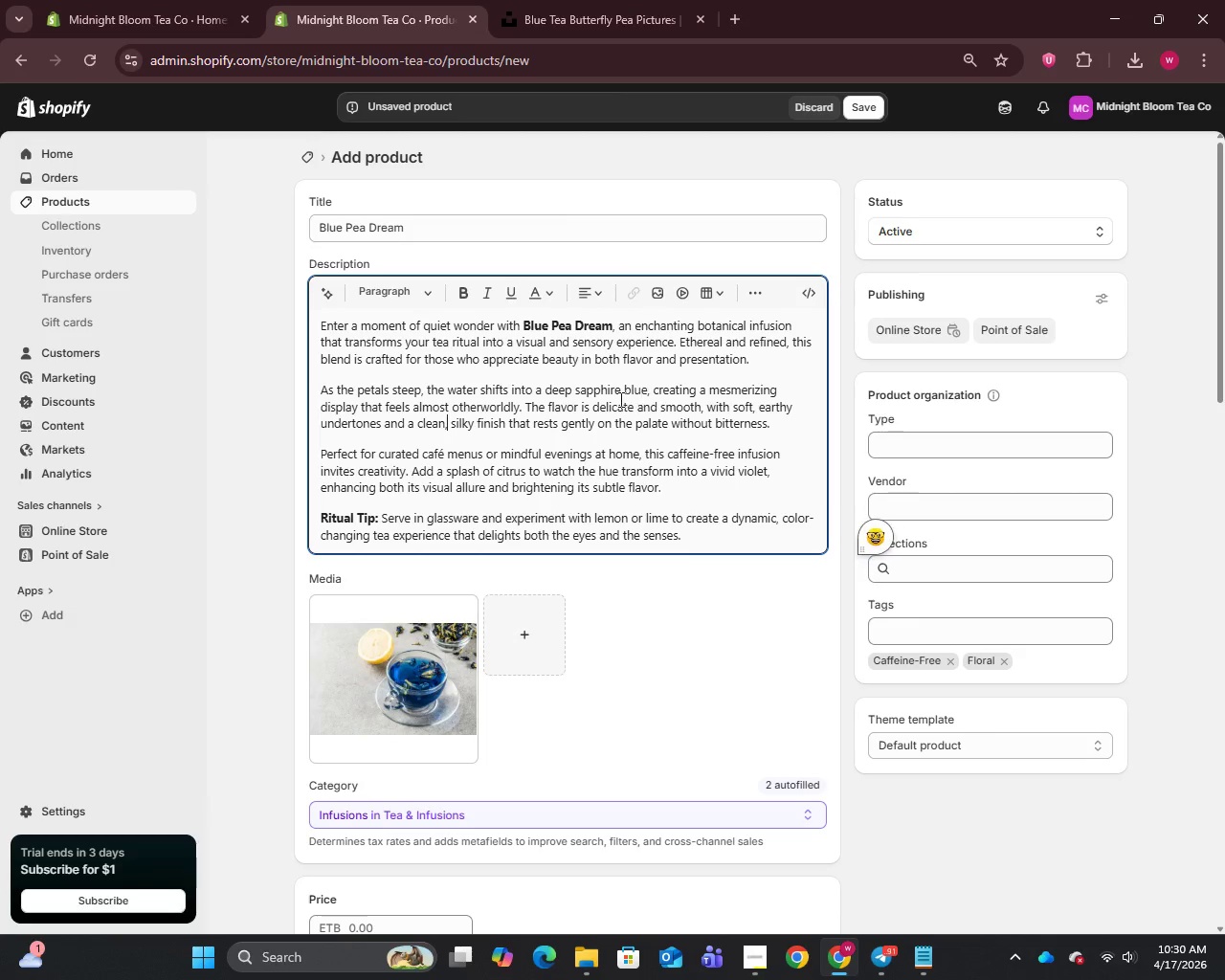 
left_click([613, 399])
 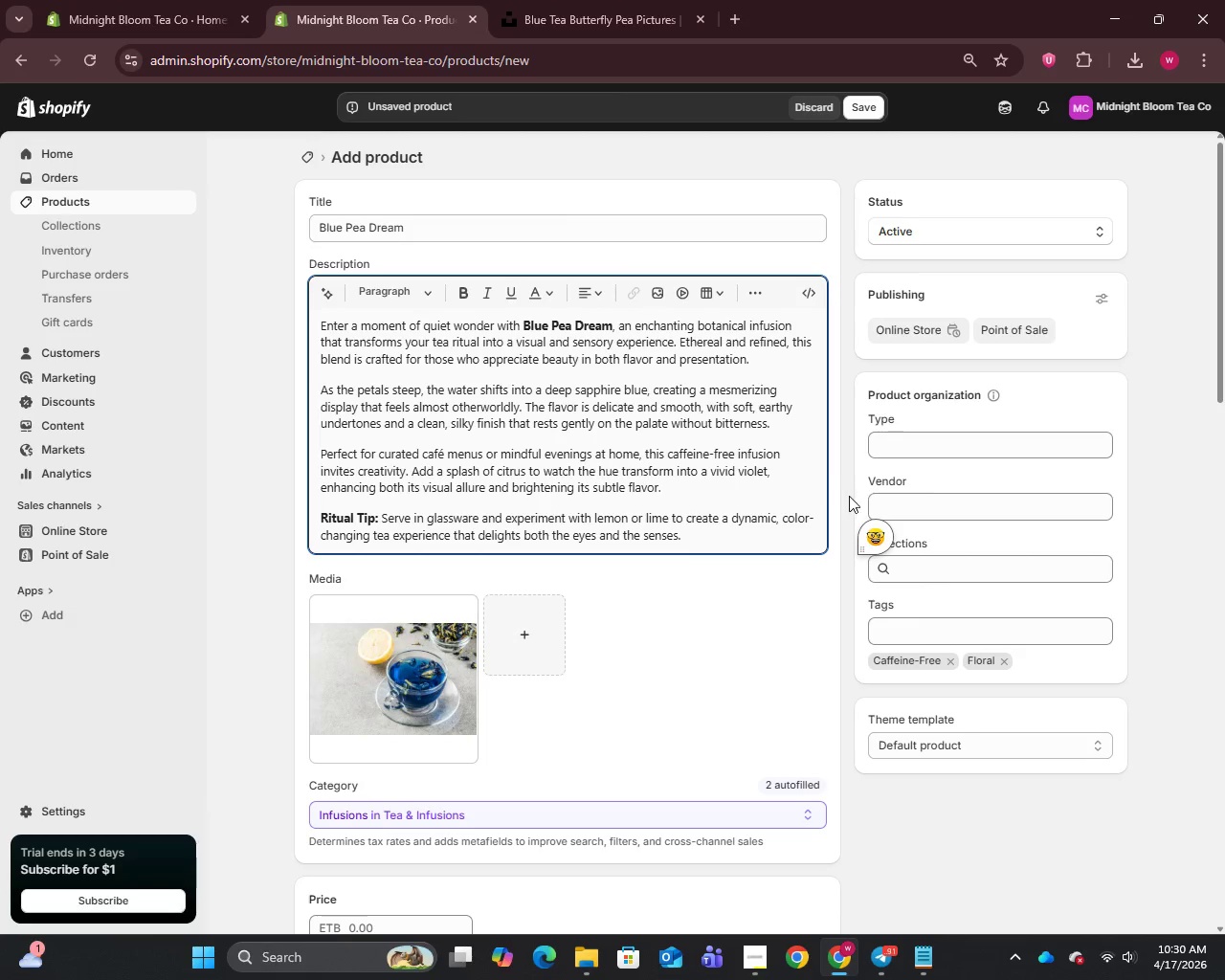 
left_click([878, 530])
 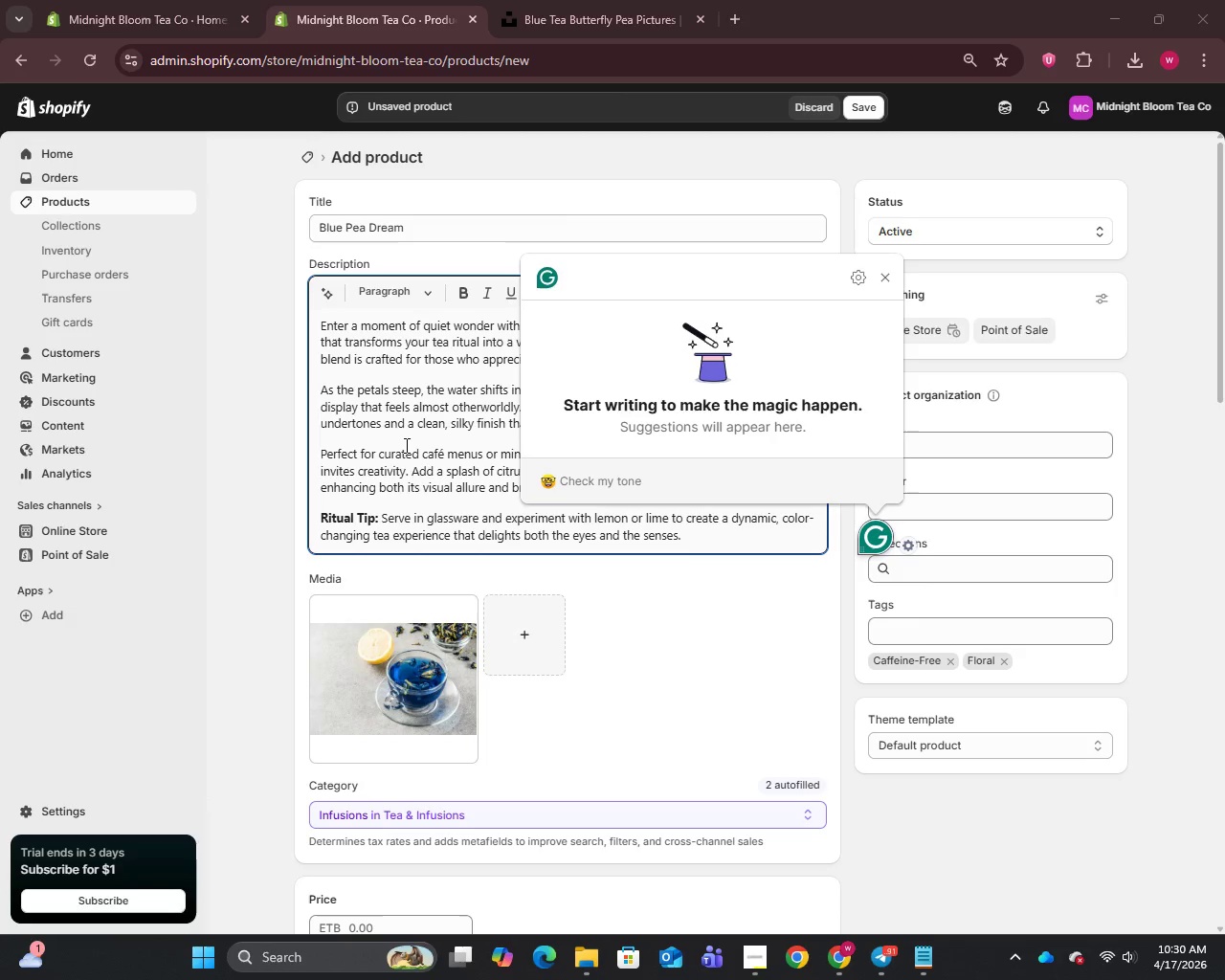 
left_click([386, 428])
 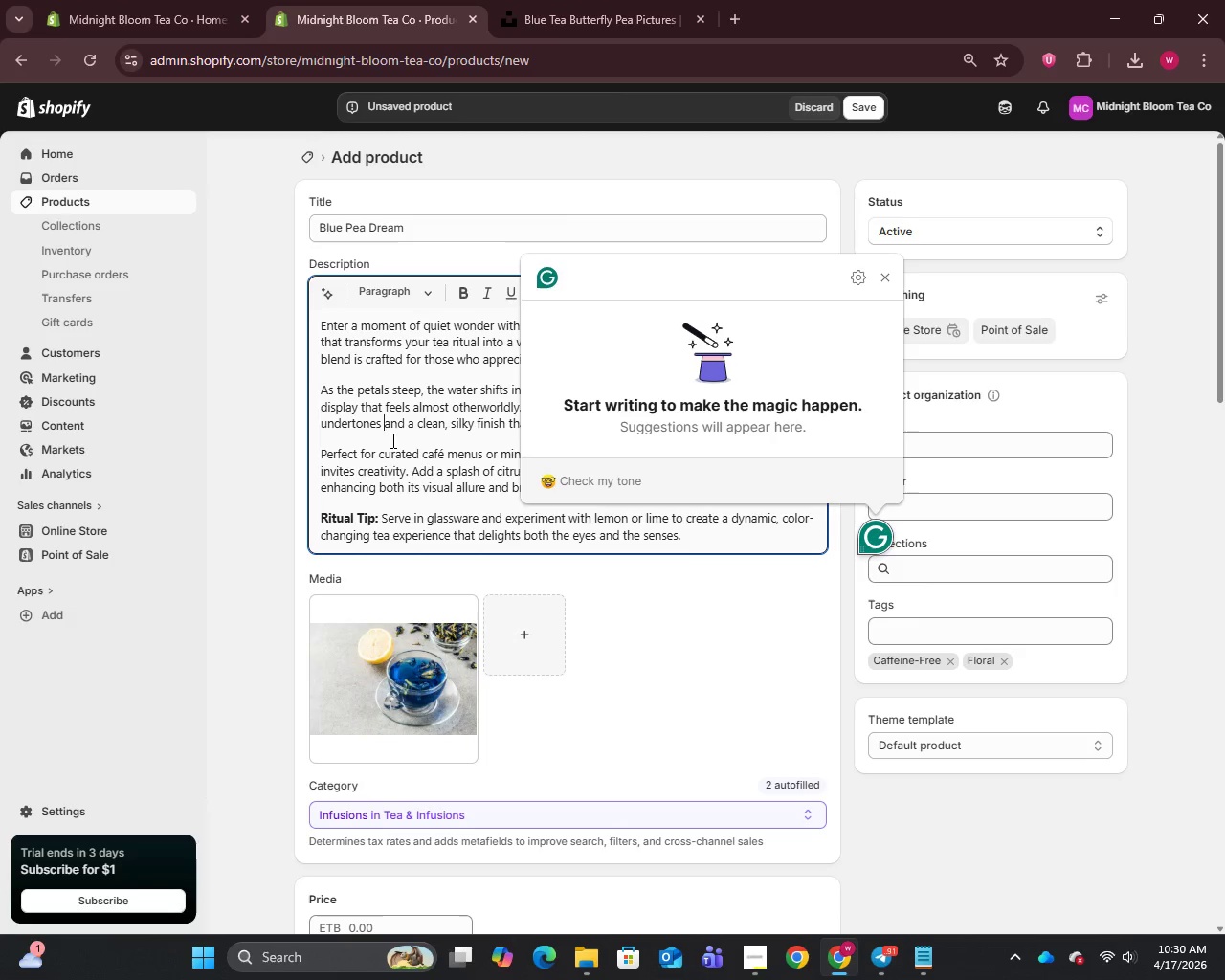 
left_click([400, 492])
 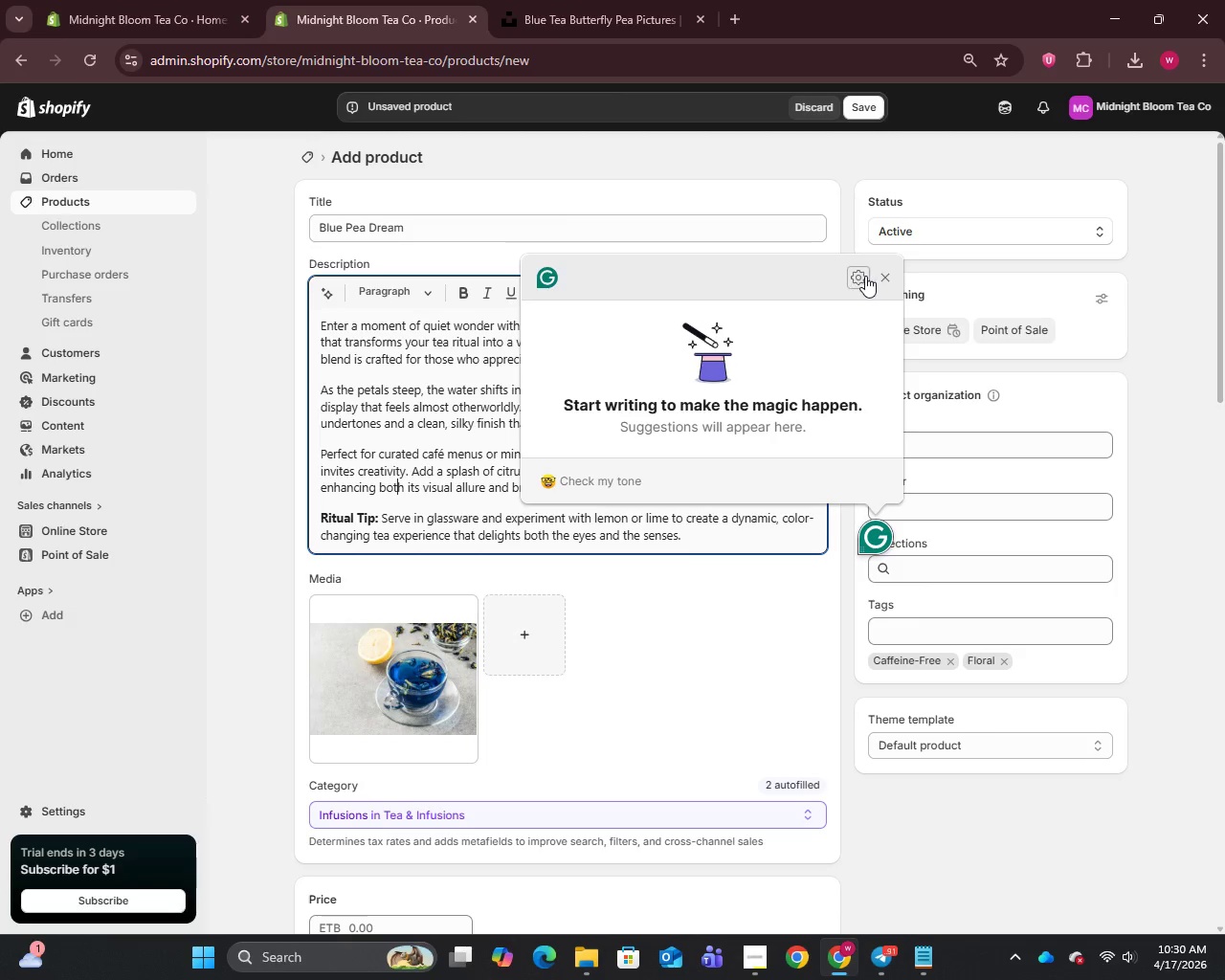 
left_click([887, 276])
 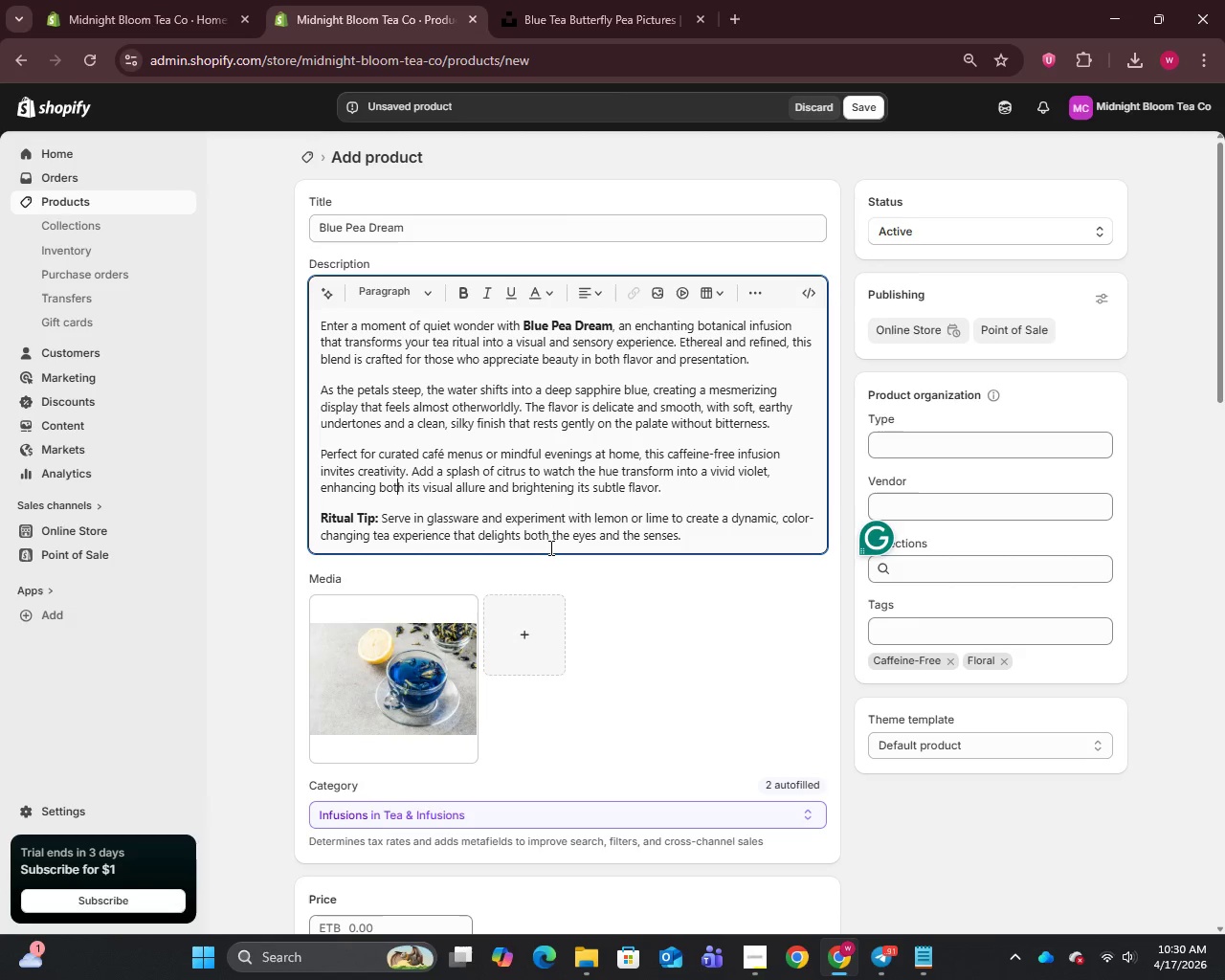 
left_click([549, 533])
 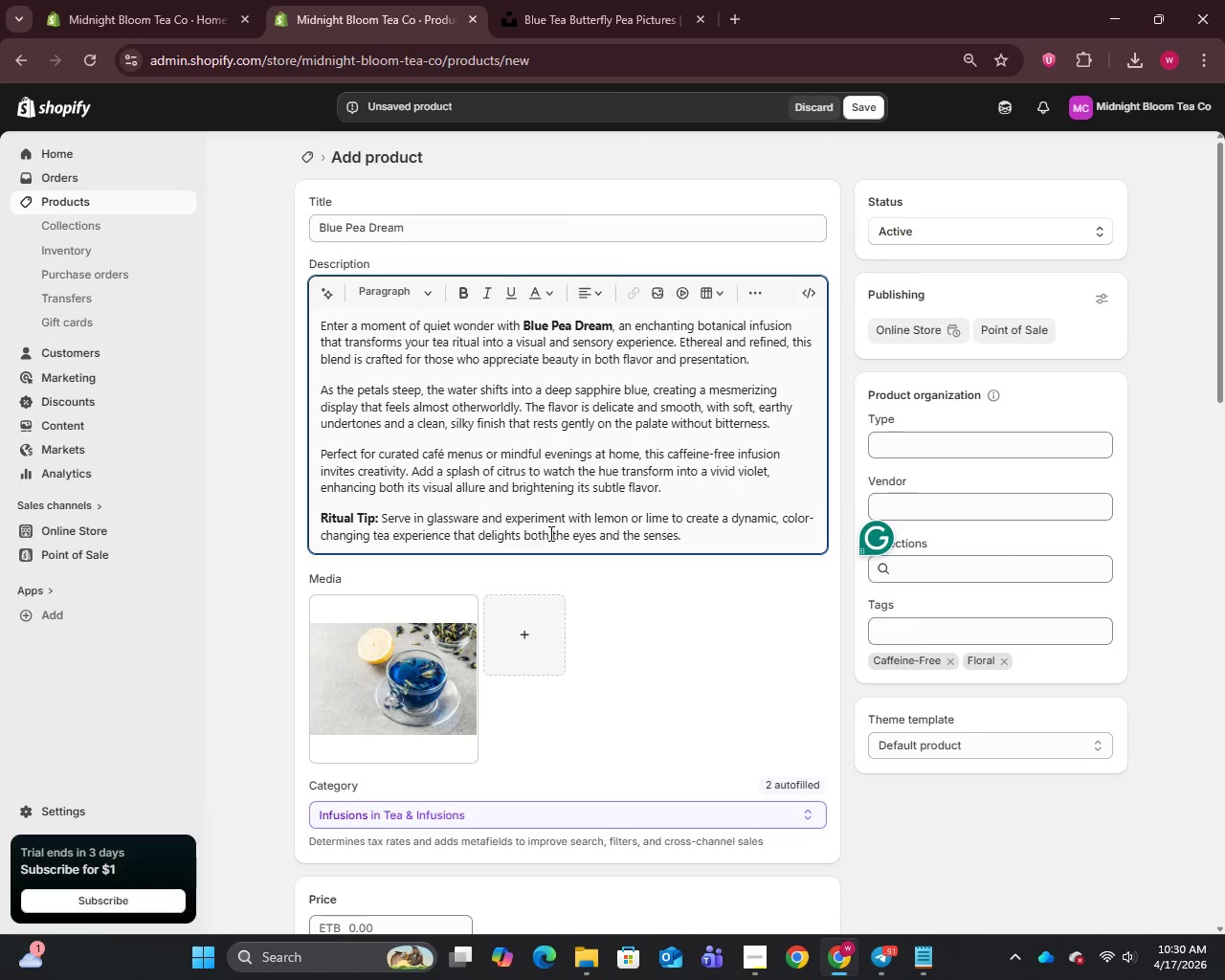 
wait(8.97)
 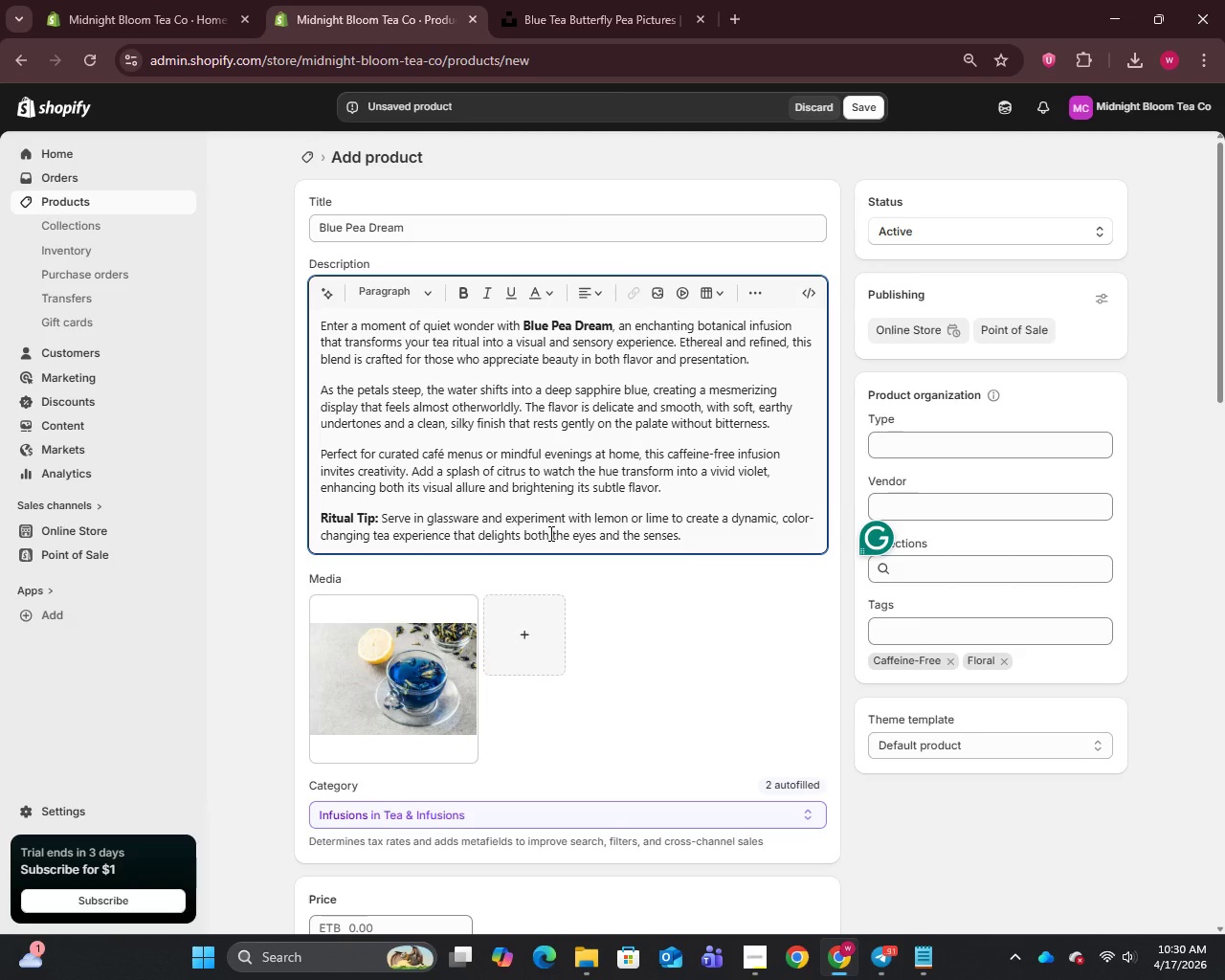 
left_click([870, 108])
 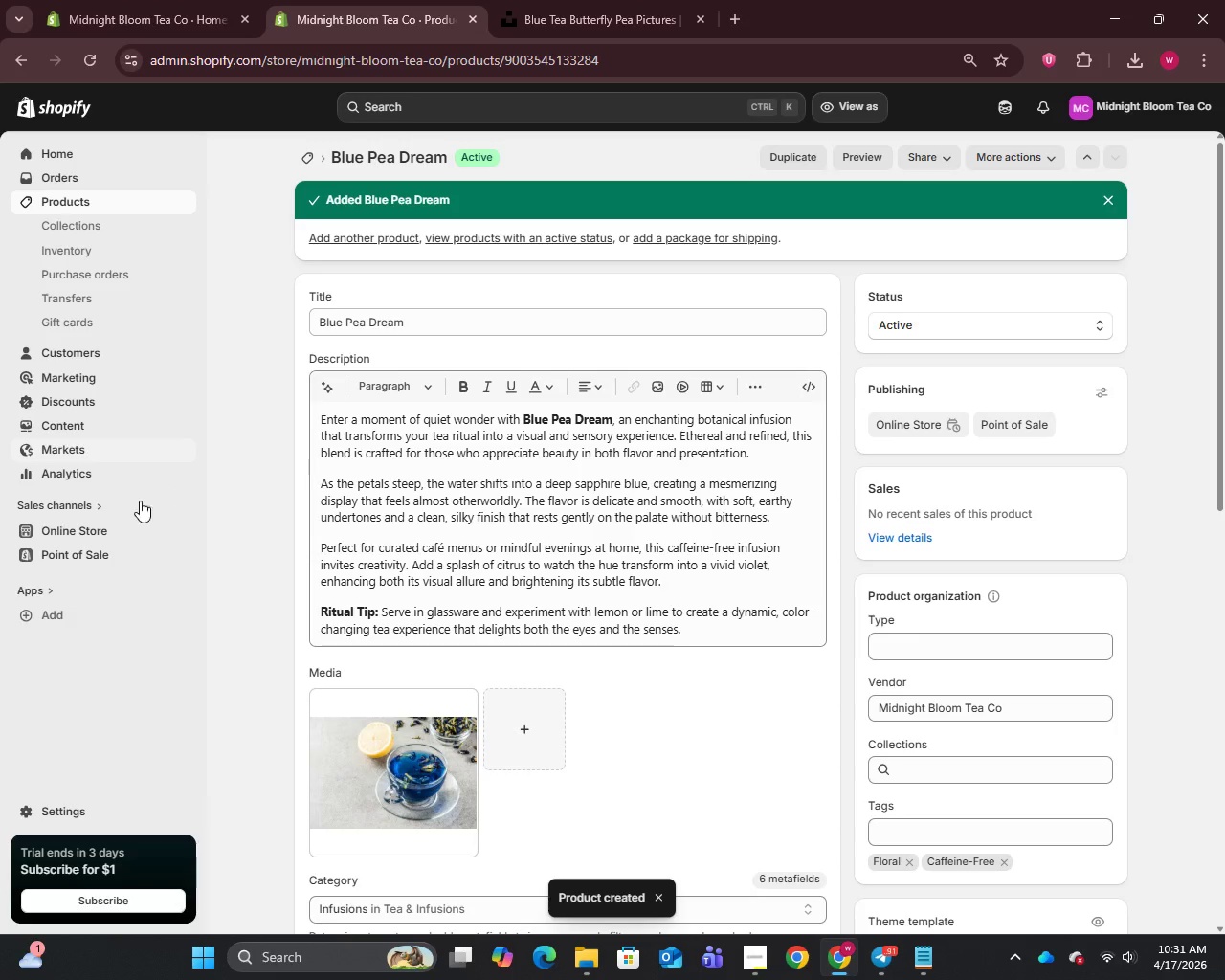 
wait(13.8)
 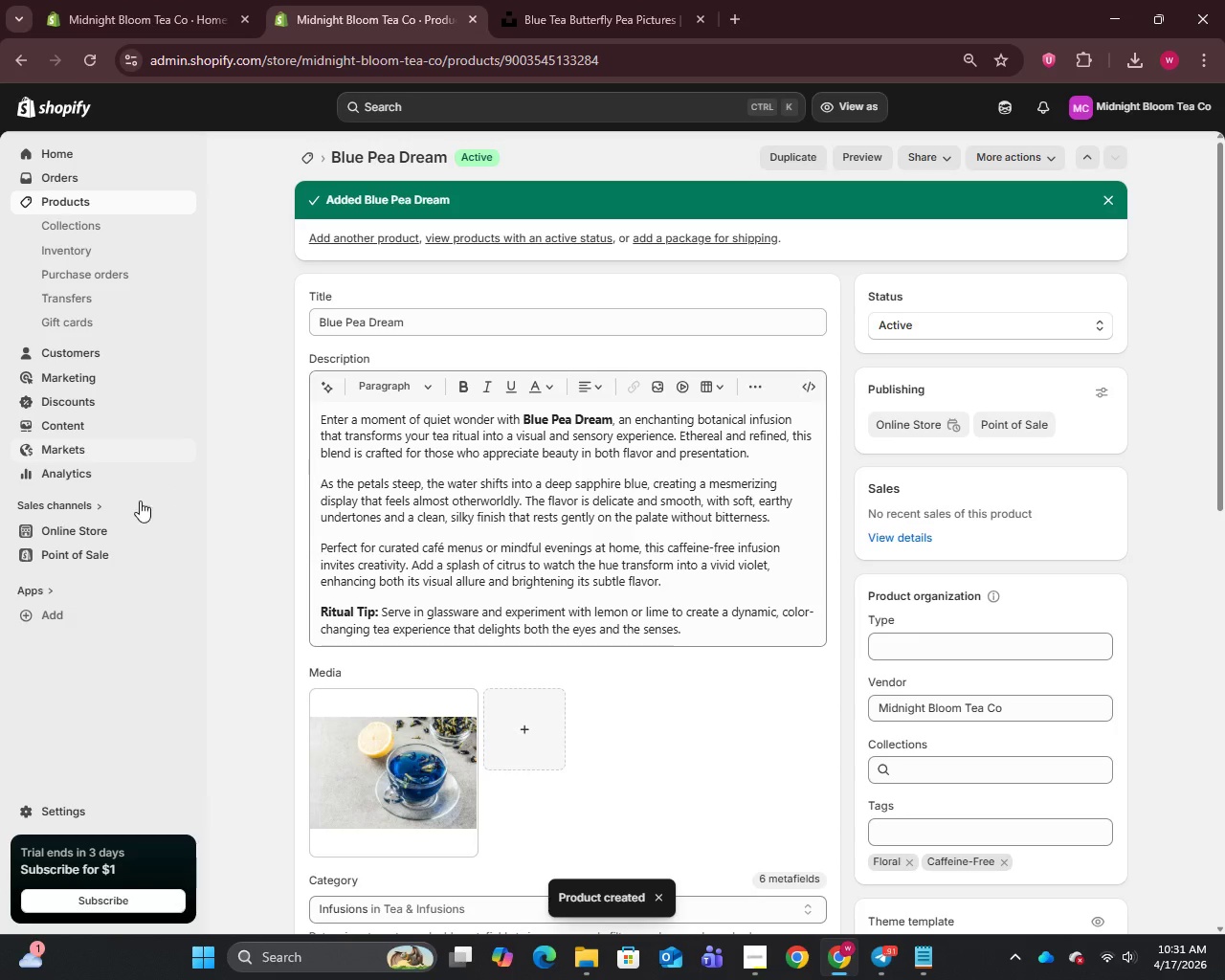 
left_click([29, 812])
 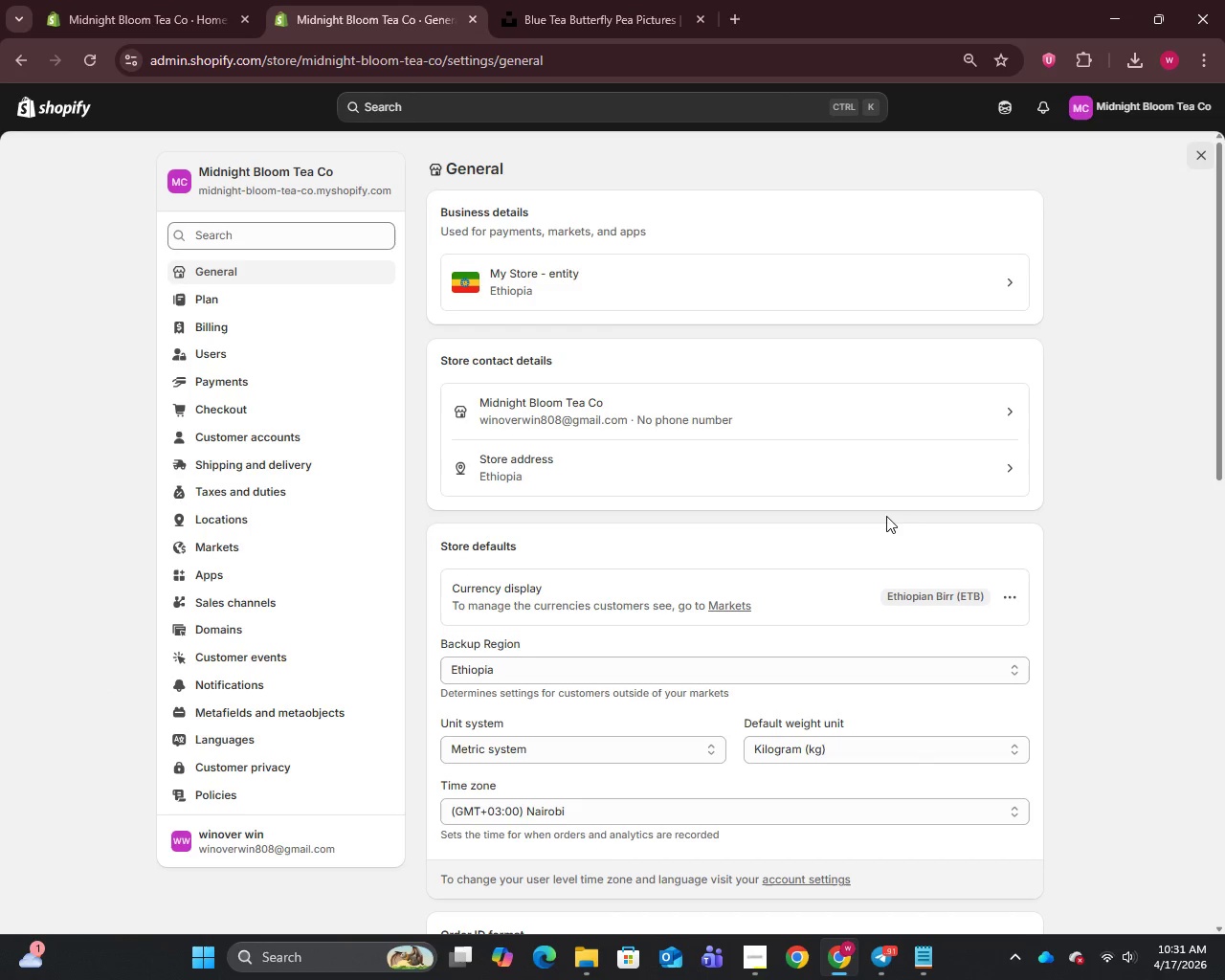 
wait(5.55)
 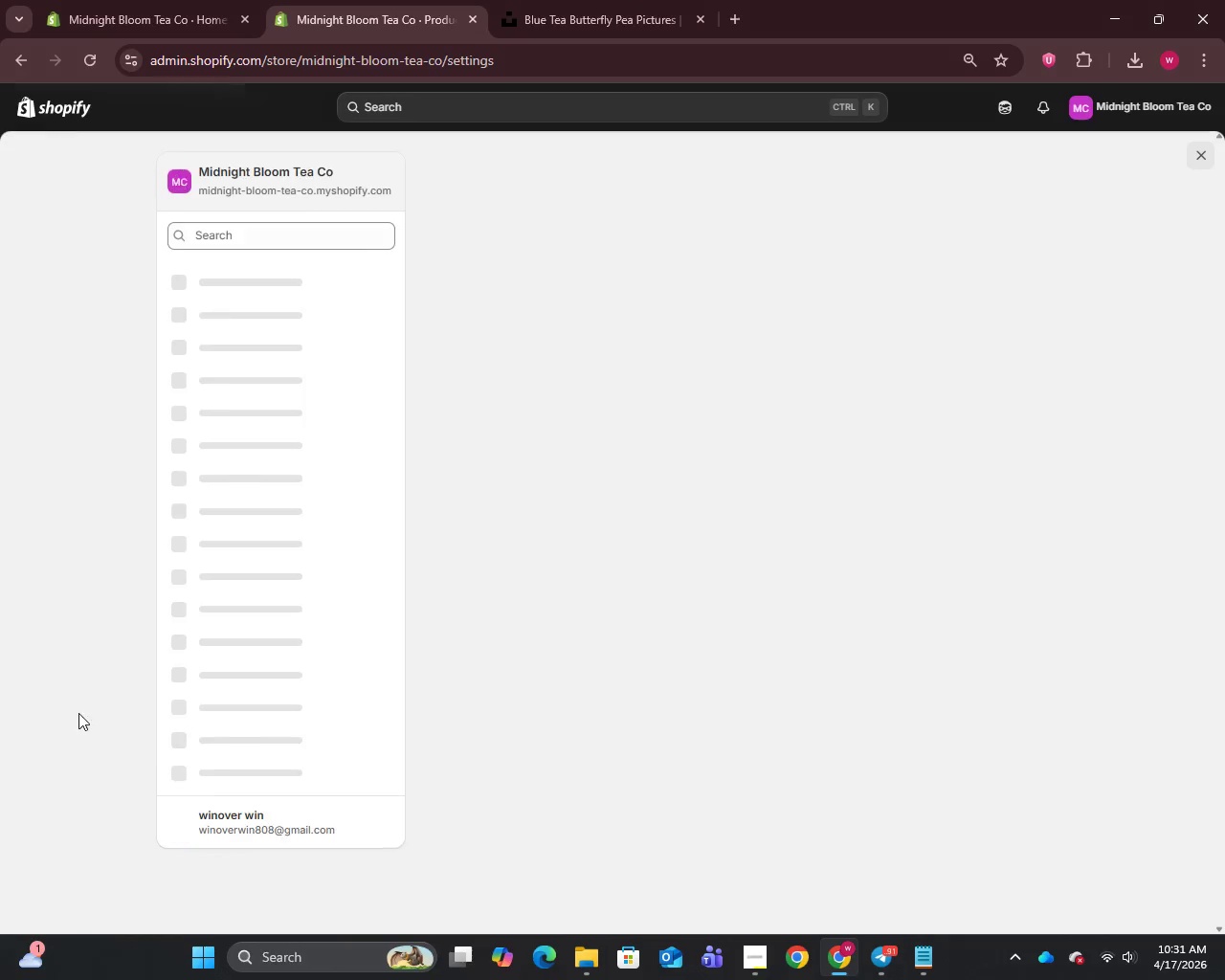 
left_click([1010, 599])
 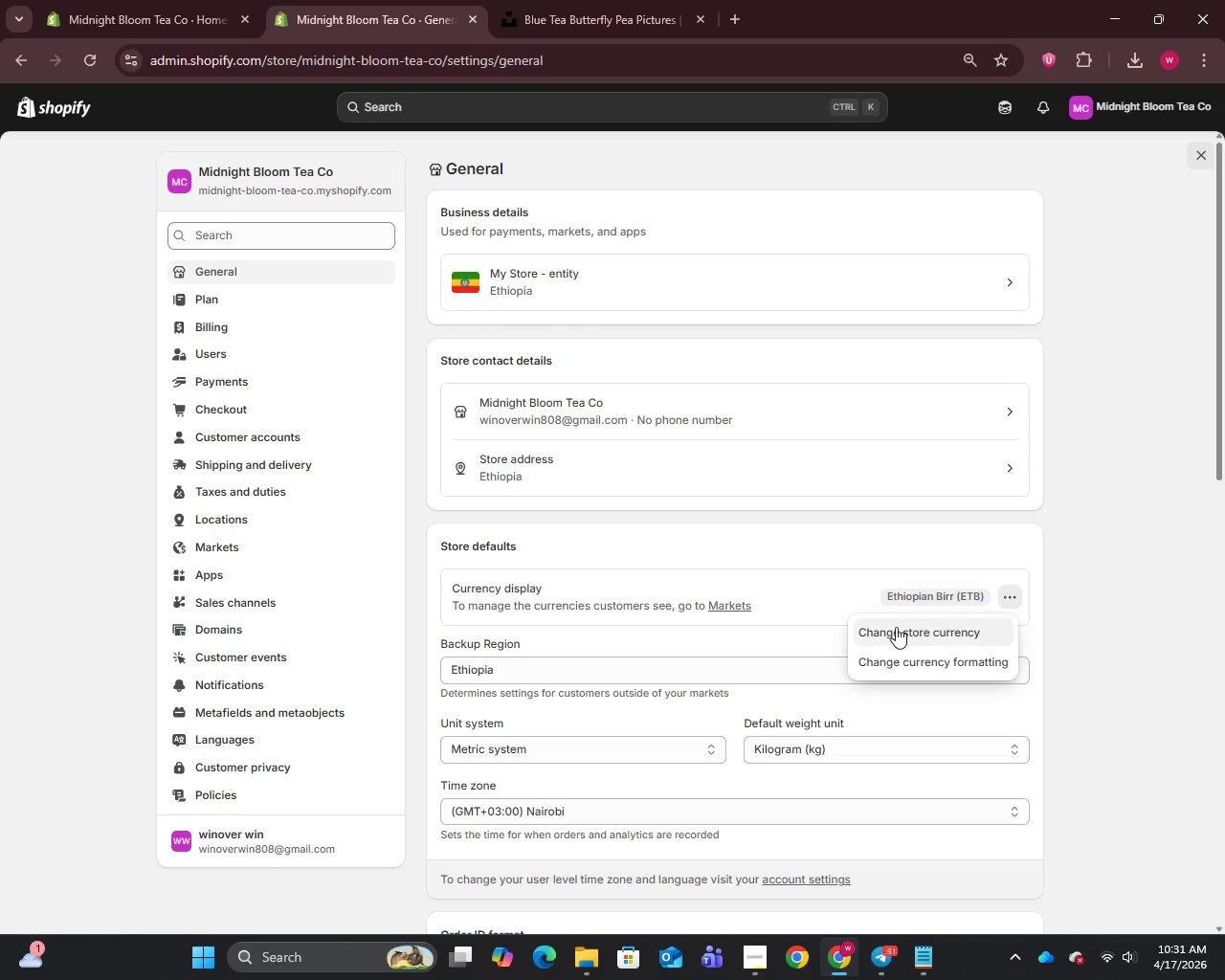 
left_click([895, 628])
 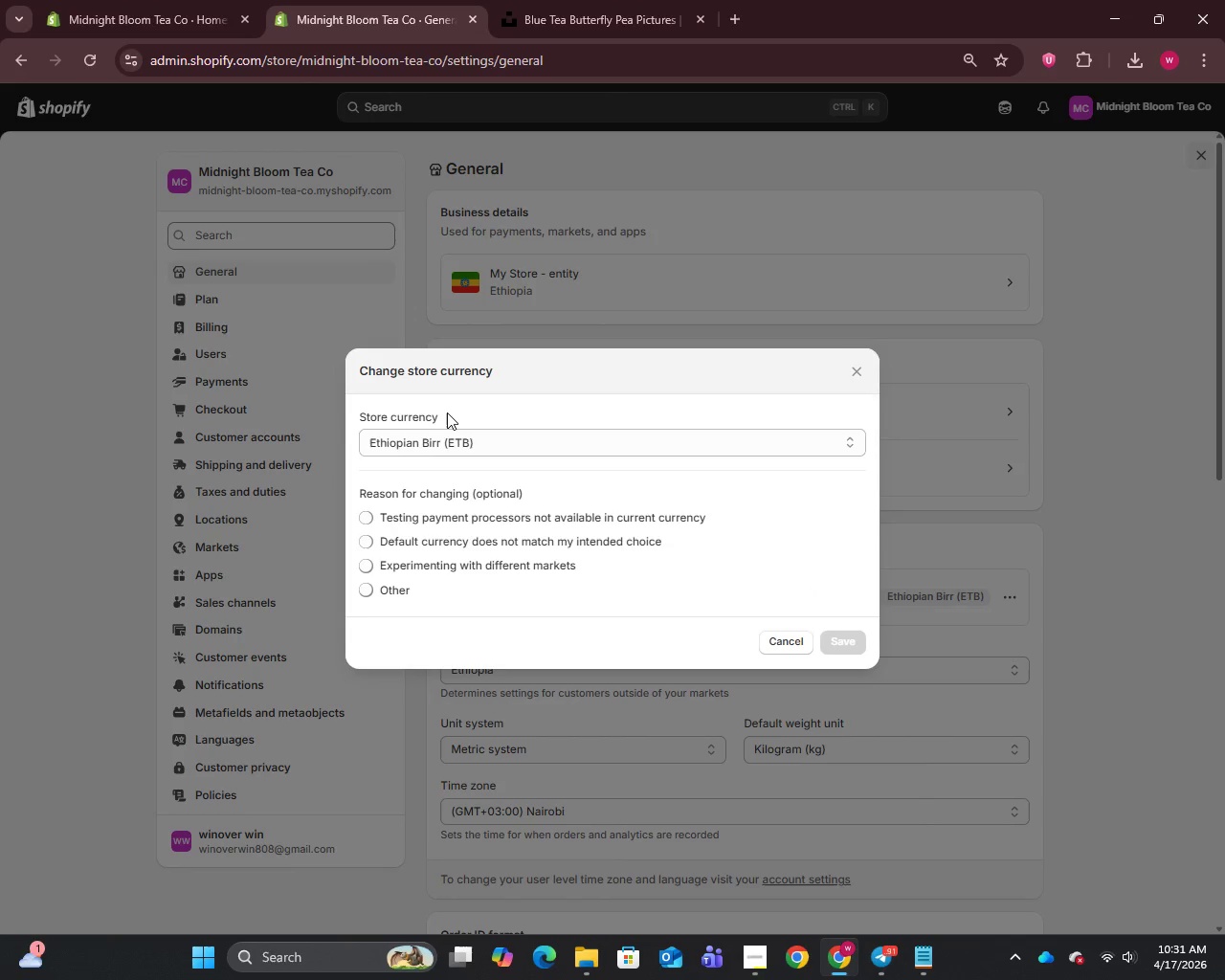 
double_click([428, 445])
 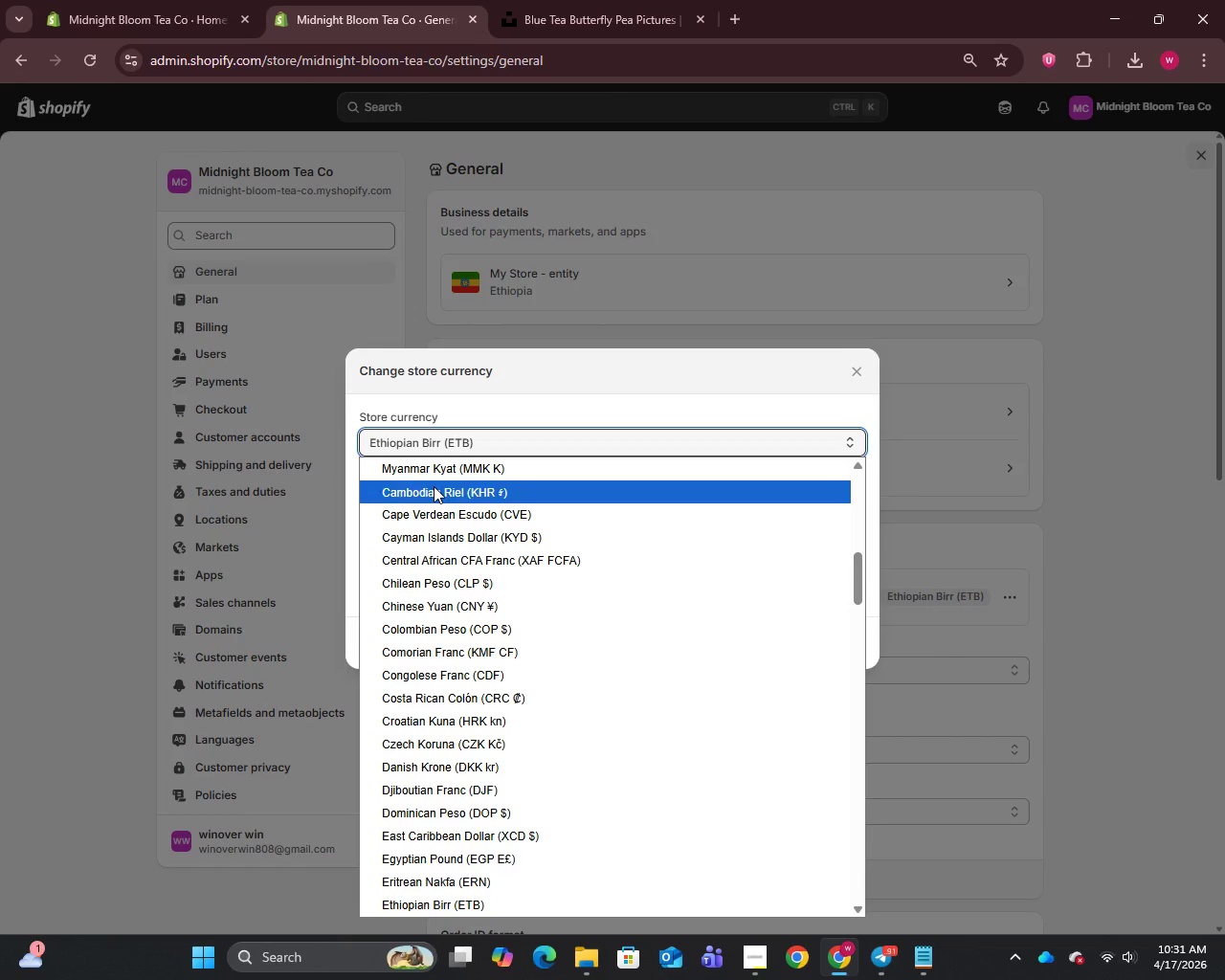 
left_click([432, 489])
 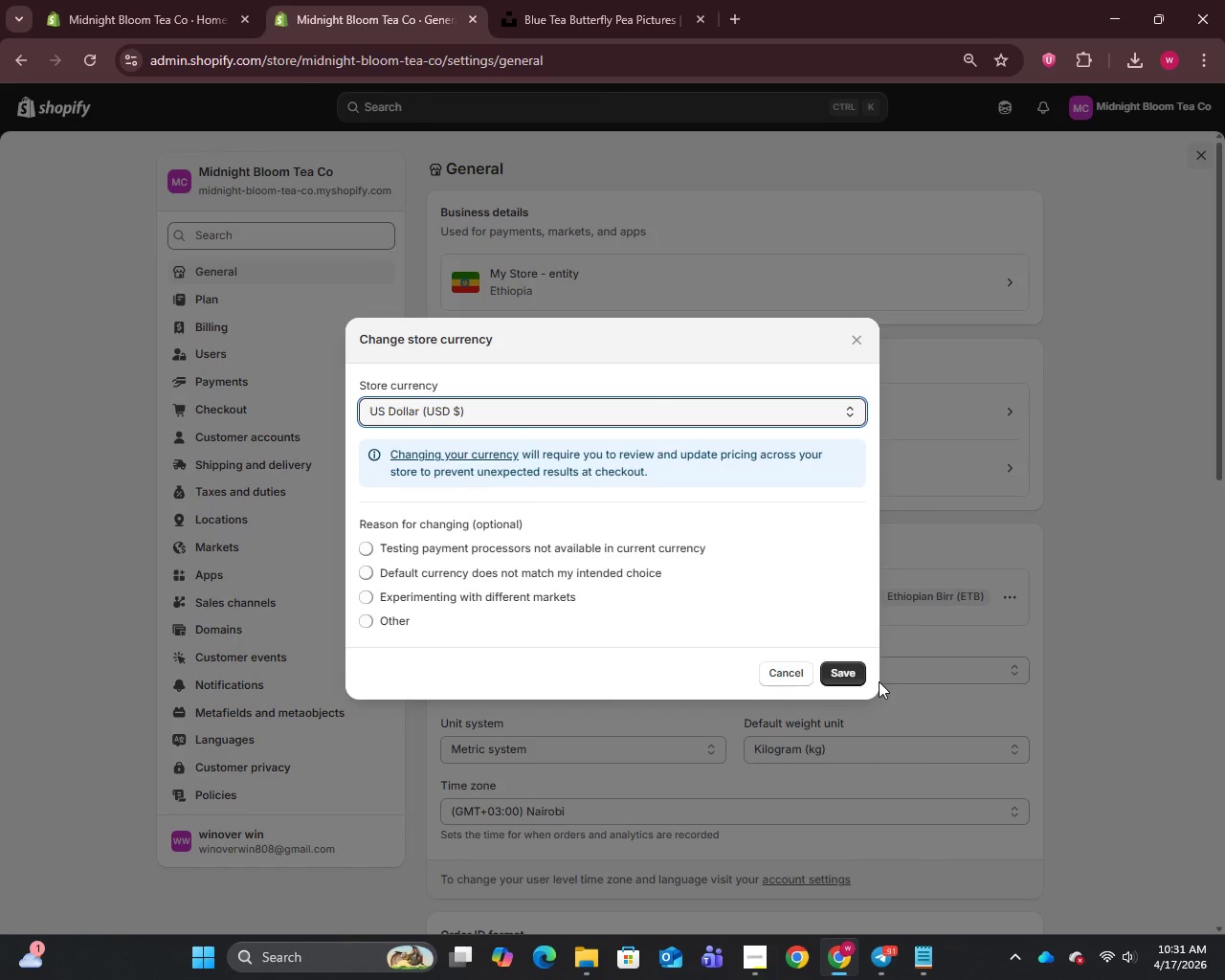 
scroll: coordinate [434, 486], scroll_direction: up, amount: 14.0
 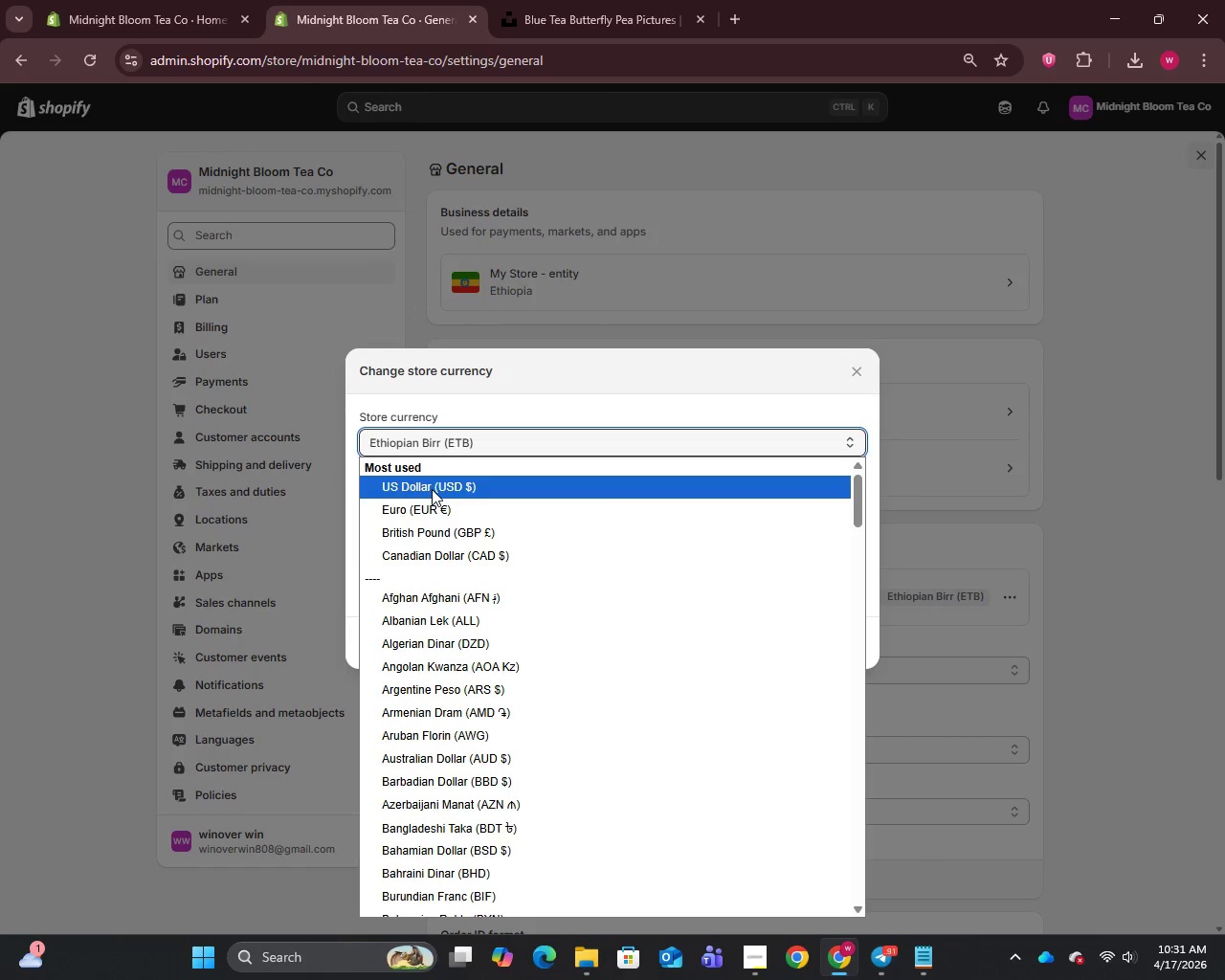 
left_click([856, 674])
 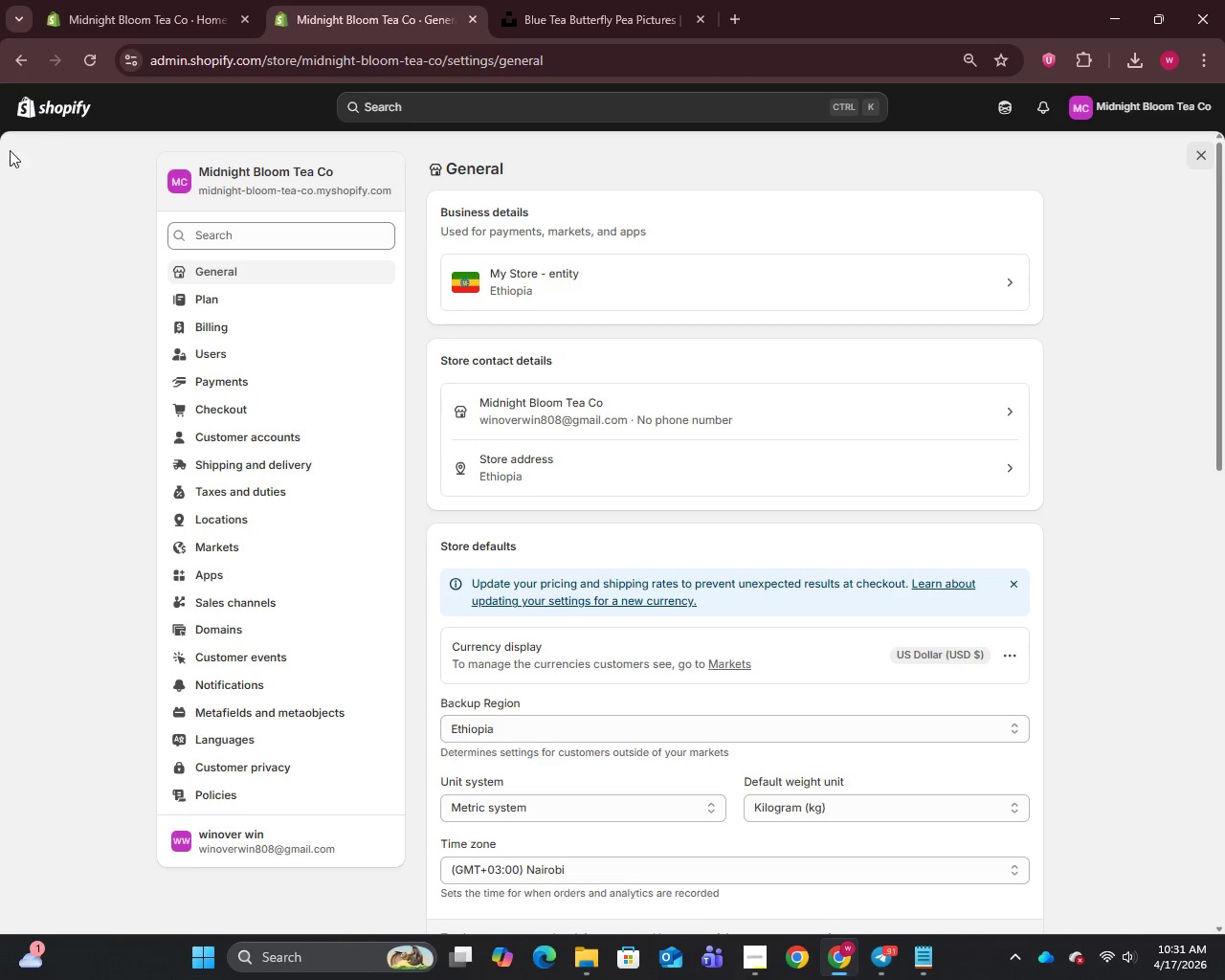 
left_click([63, 100])
 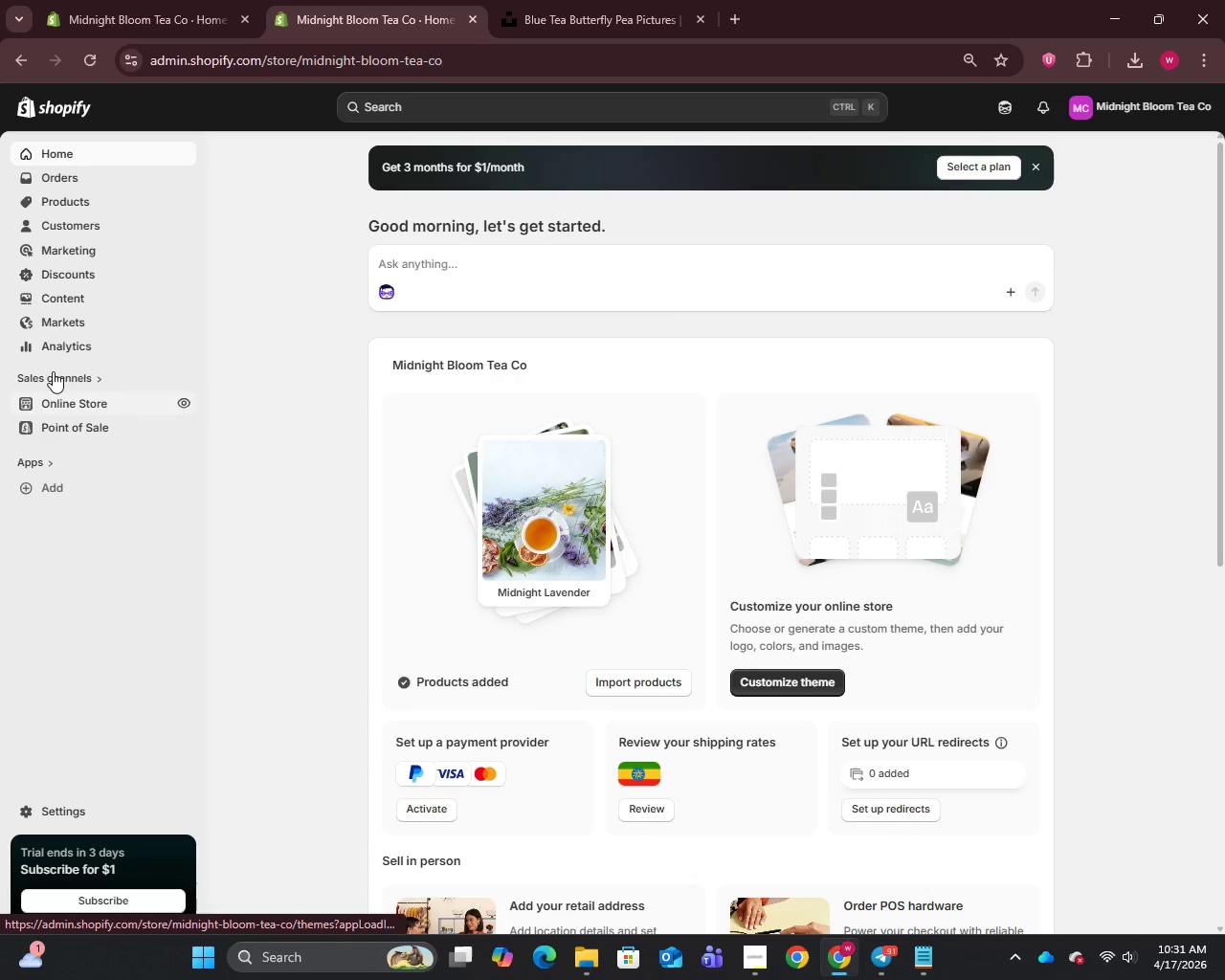 
left_click([61, 203])
 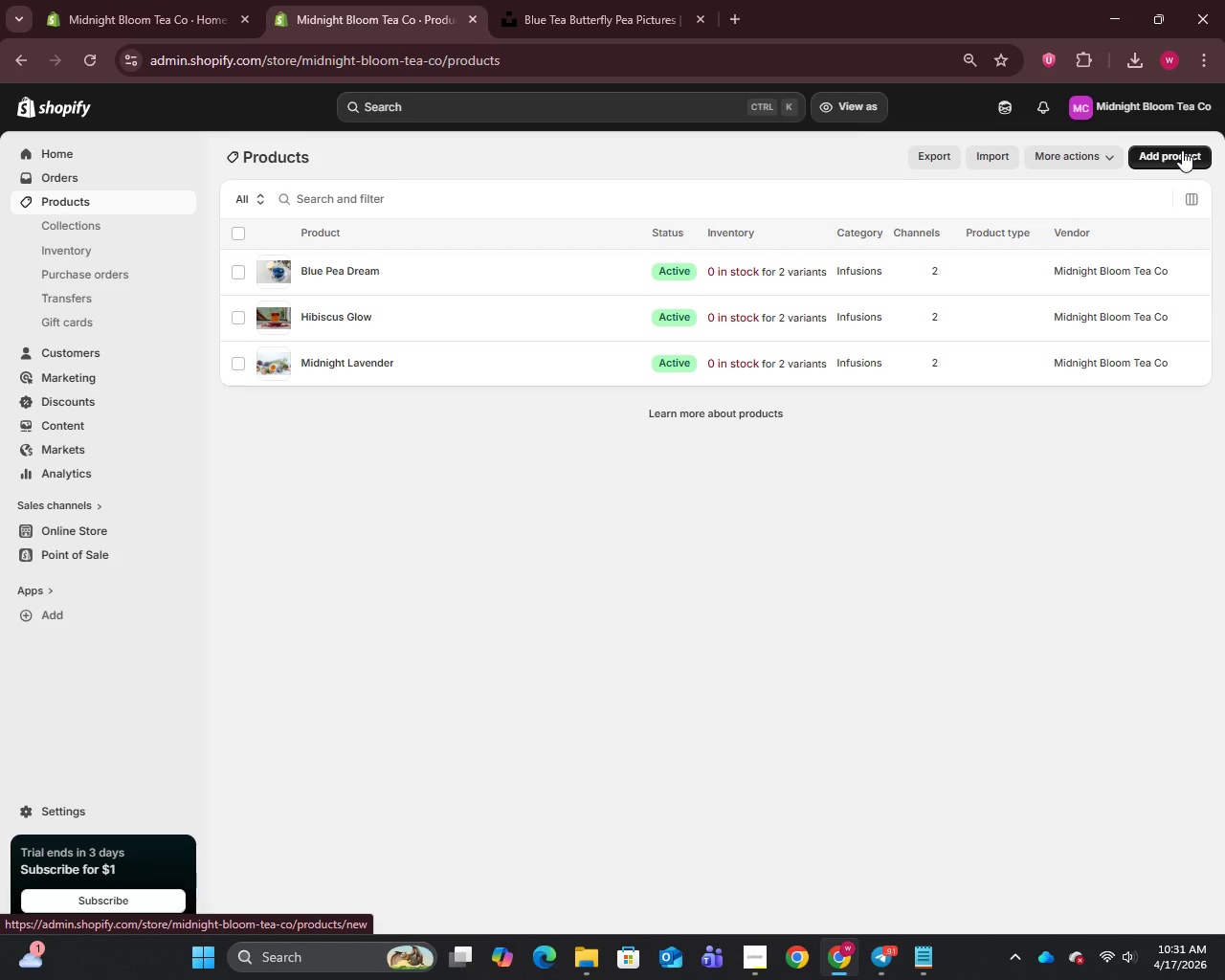 
wait(5.33)
 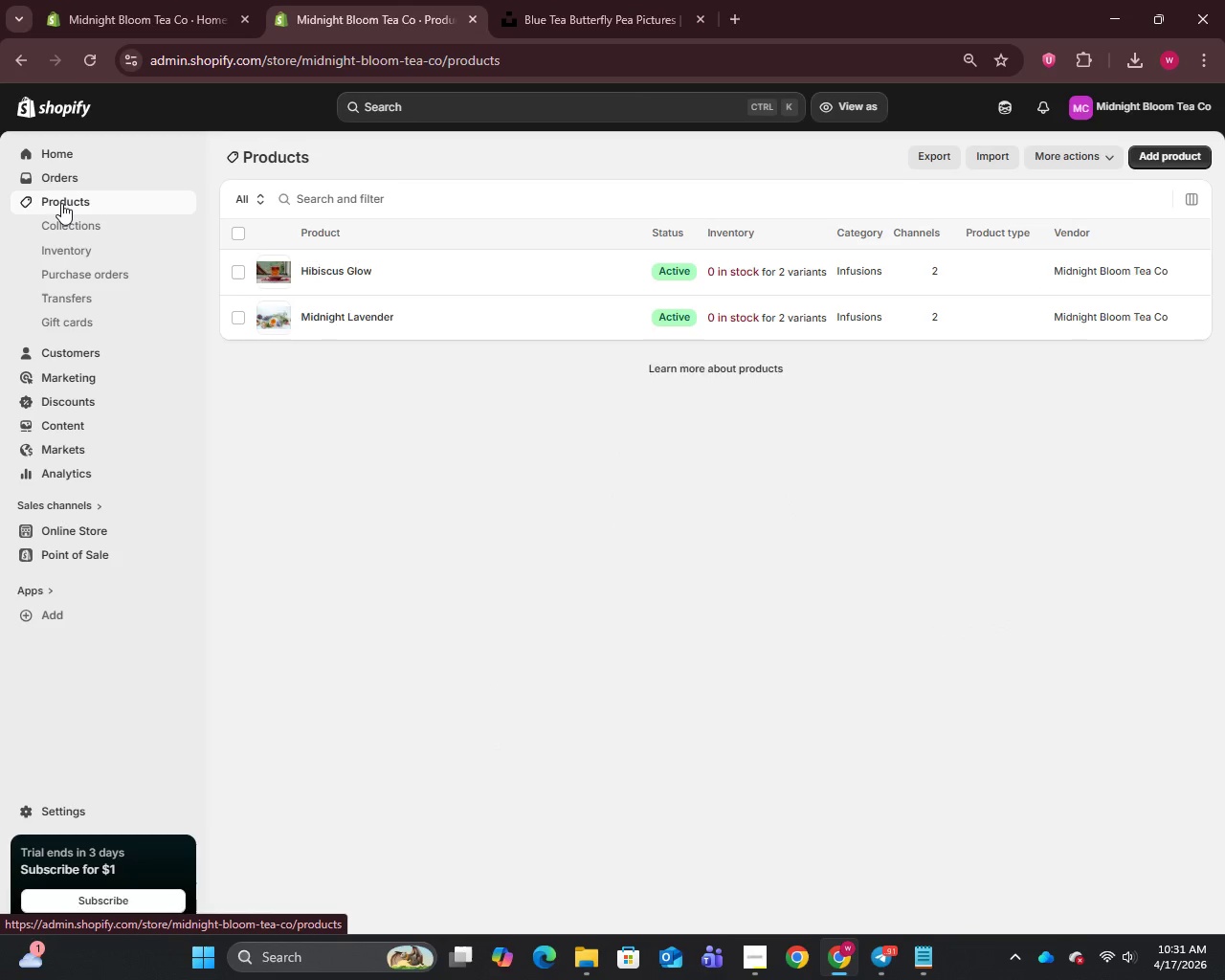 
left_click([1182, 150])
 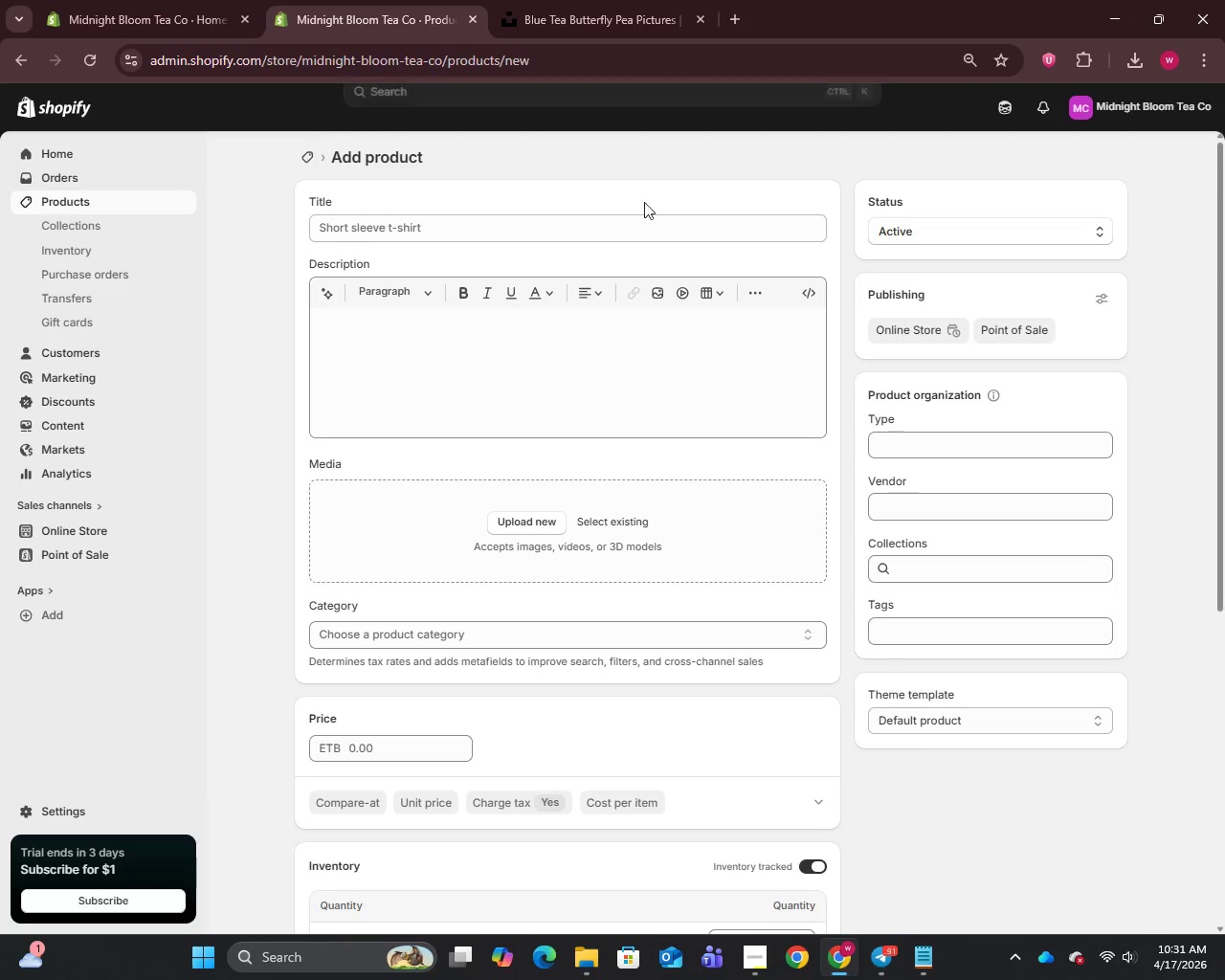 
left_click([383, 223])
 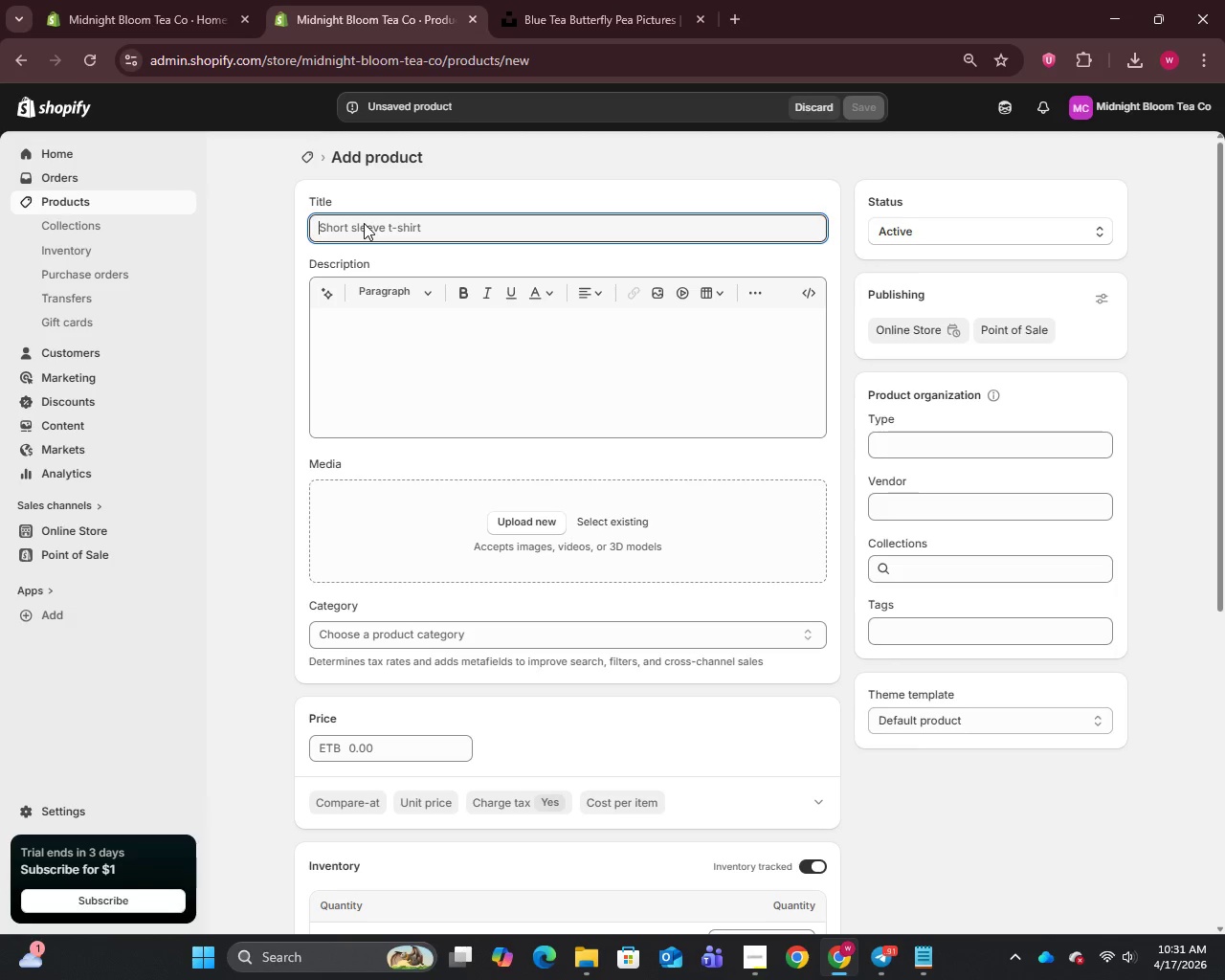 
wait(7.03)
 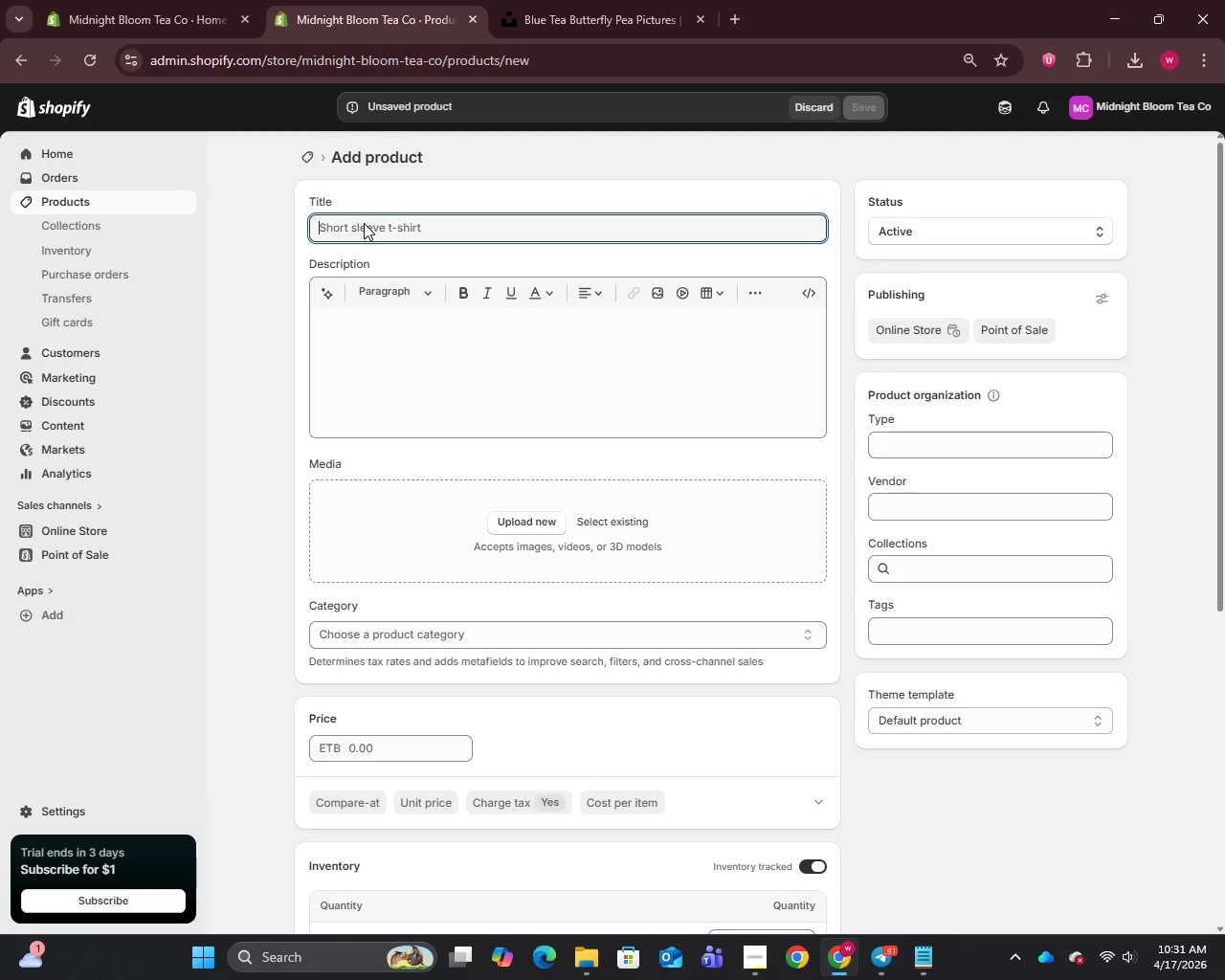 
type(P)
key(Backspace)
type(Chamomile Cloud)
 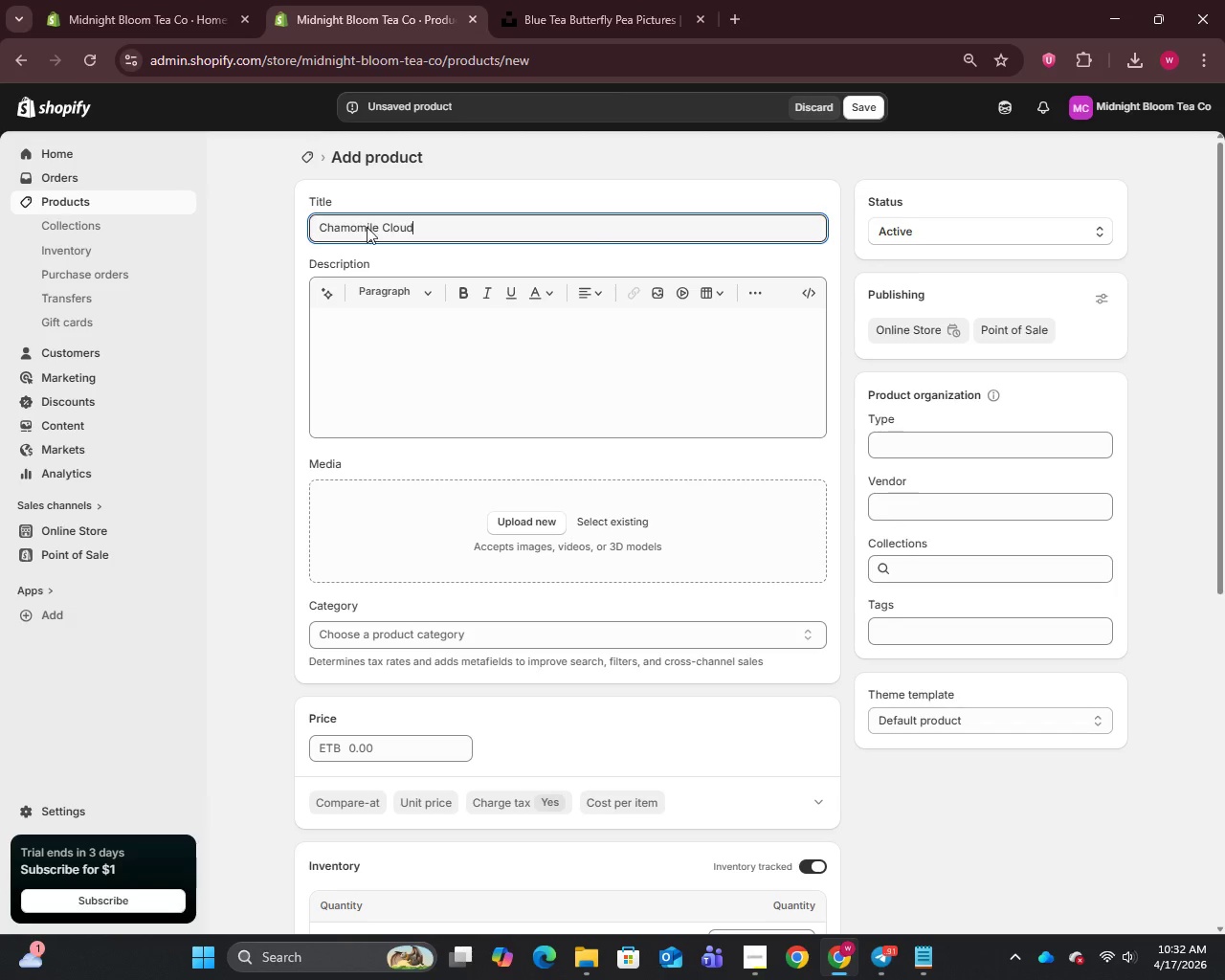 
left_click([390, 319])
 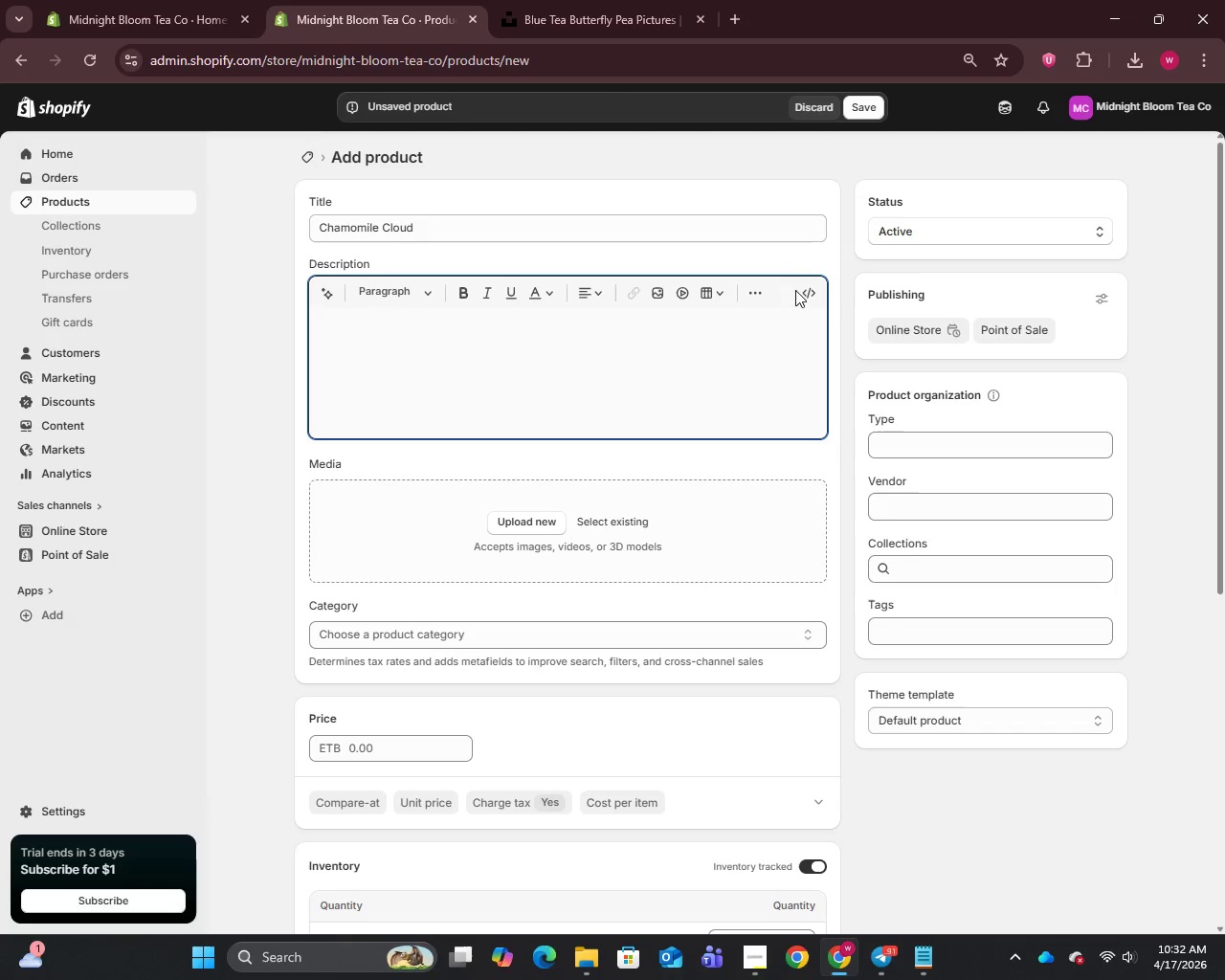 
left_click([811, 287])
 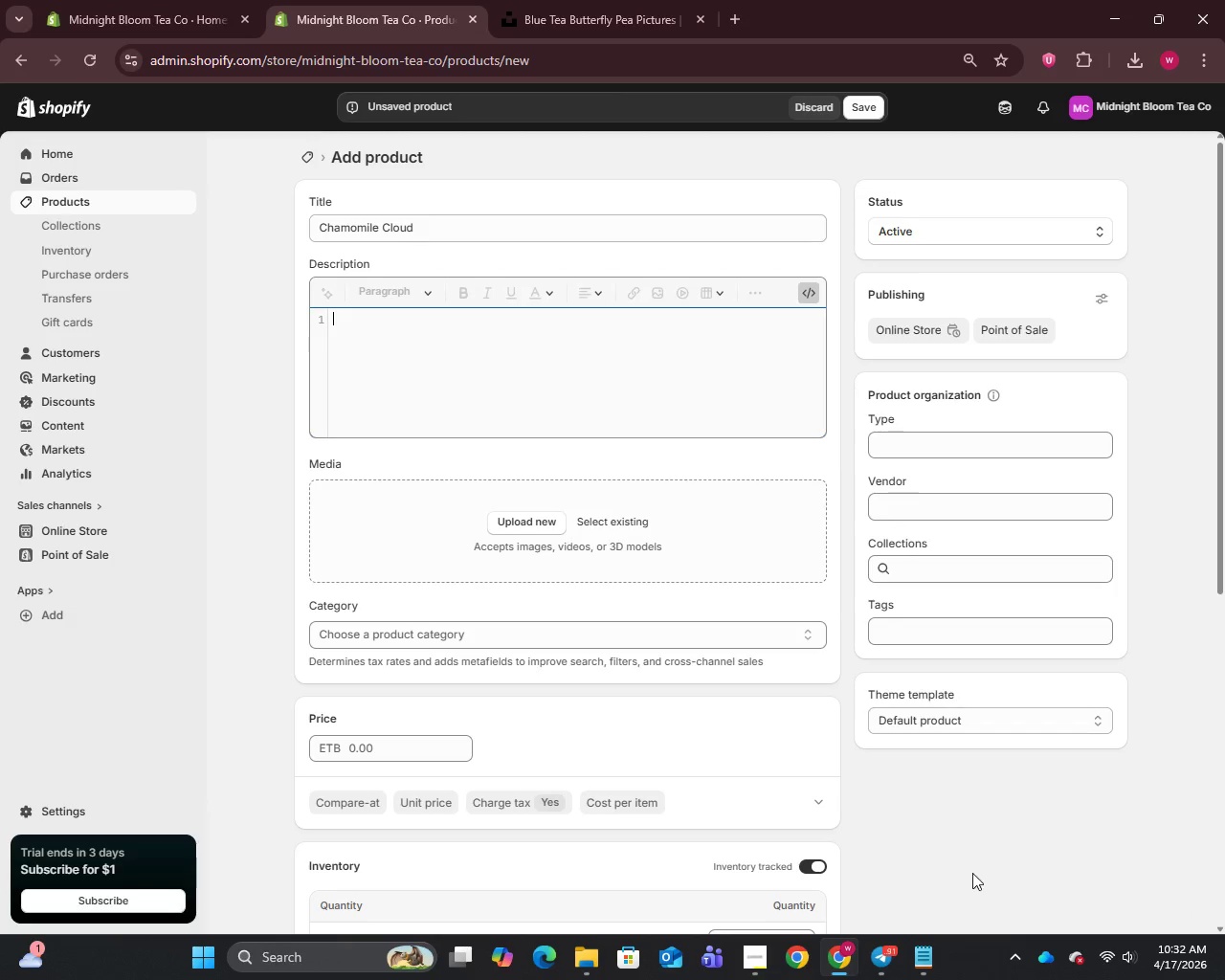 
left_click([917, 963])
 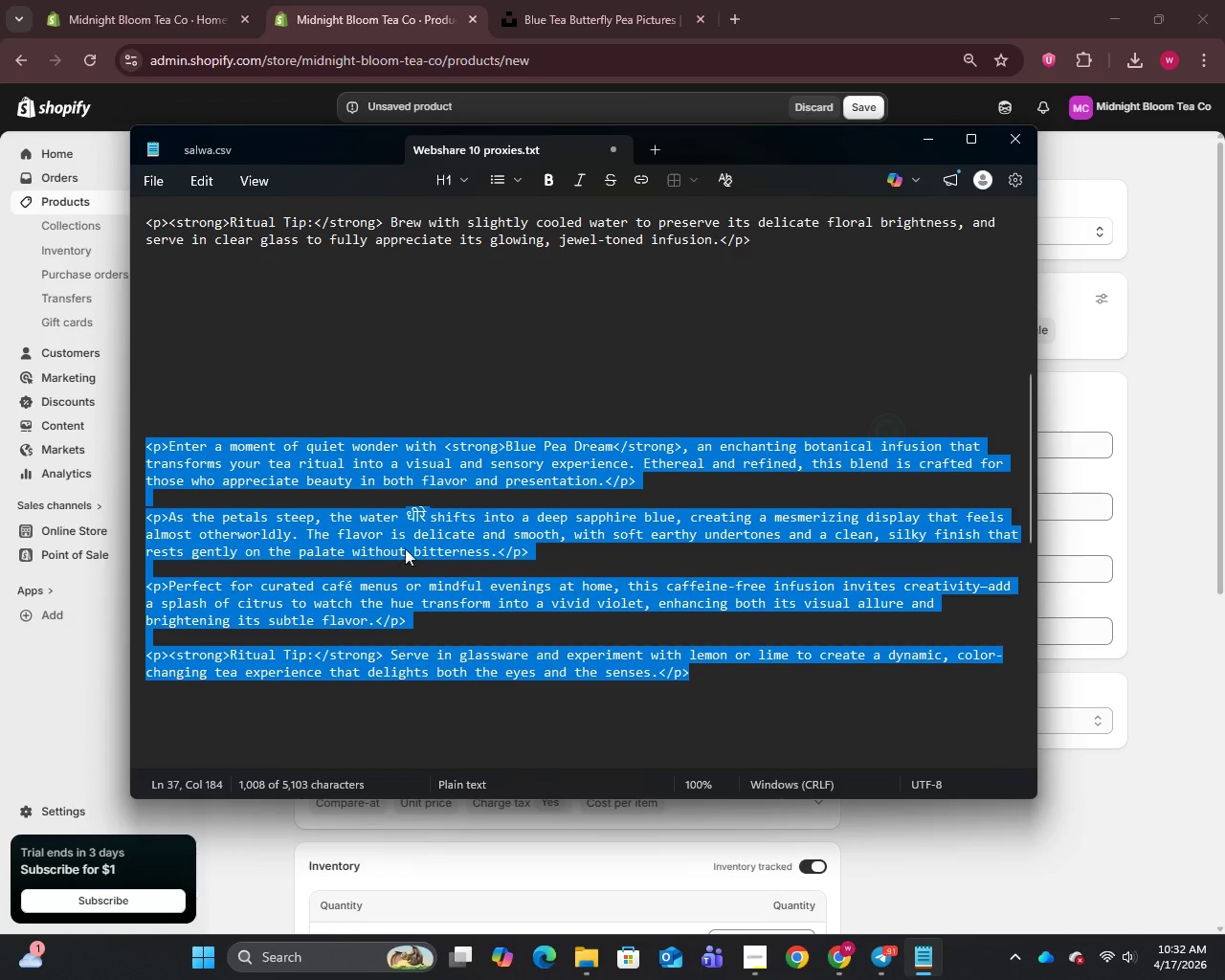 
scroll: coordinate [350, 400], scroll_direction: down, amount: 9.0
 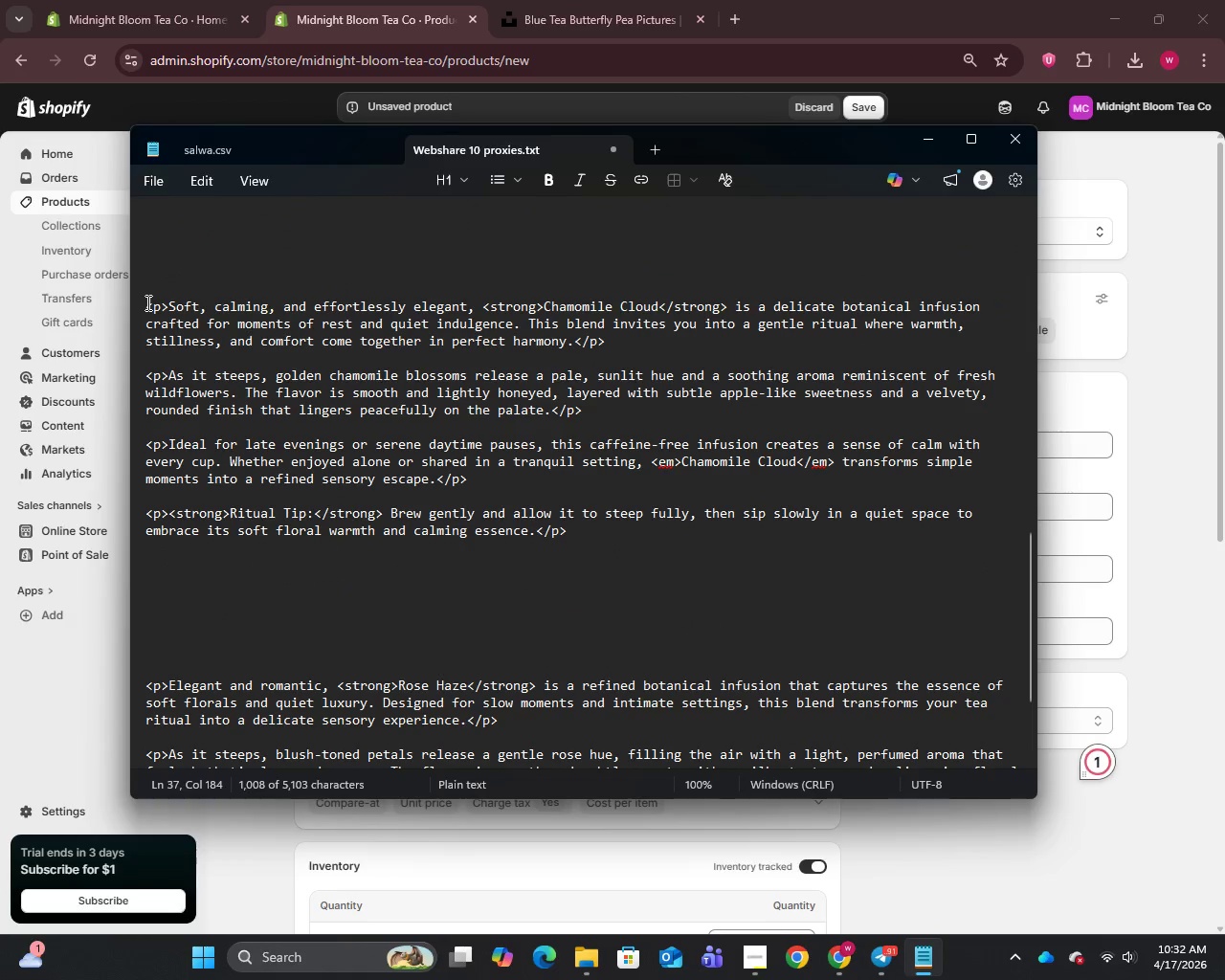 
left_click_drag(start_coordinate=[146, 302], to_coordinate=[562, 545])
 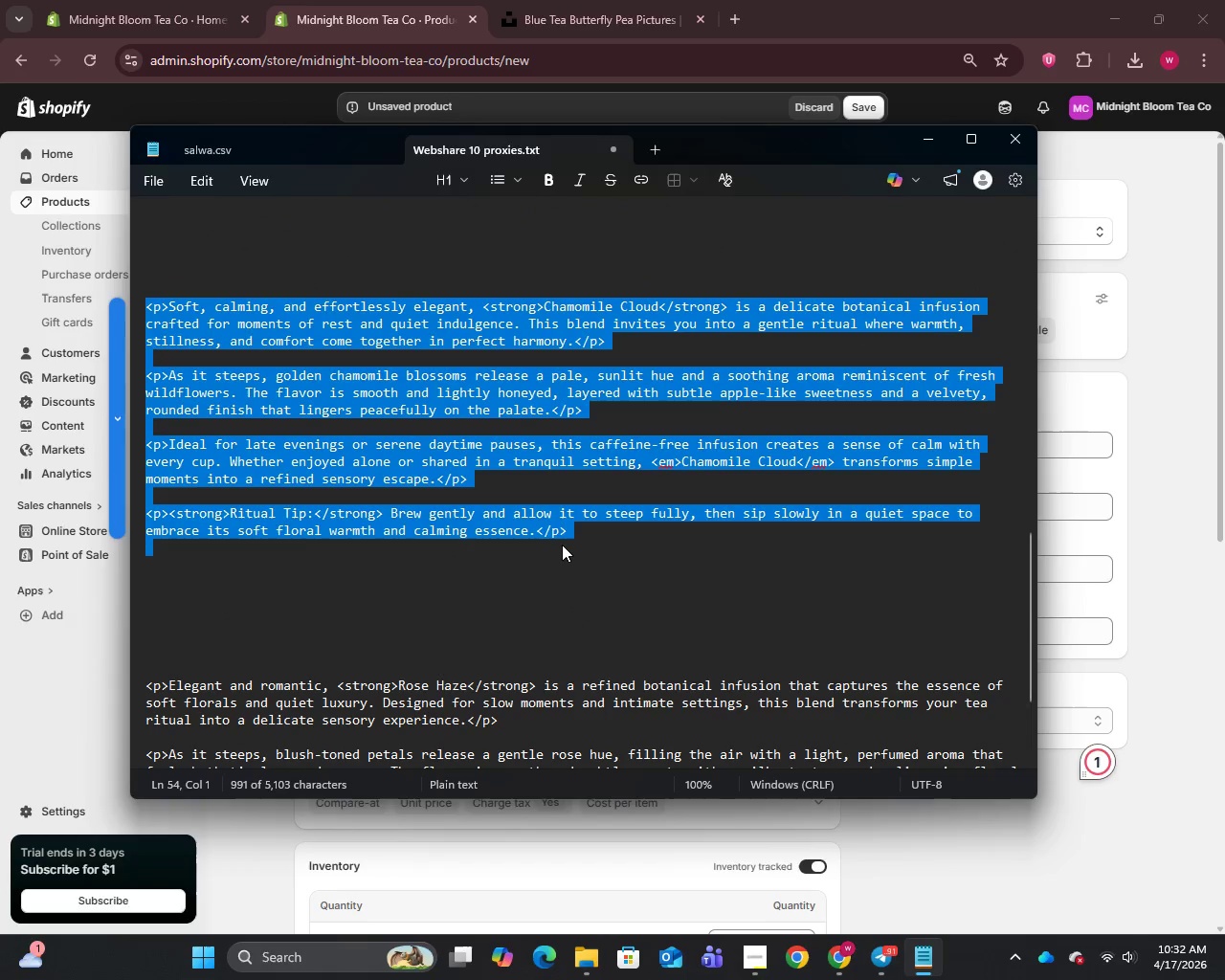 
key(Control+C)
 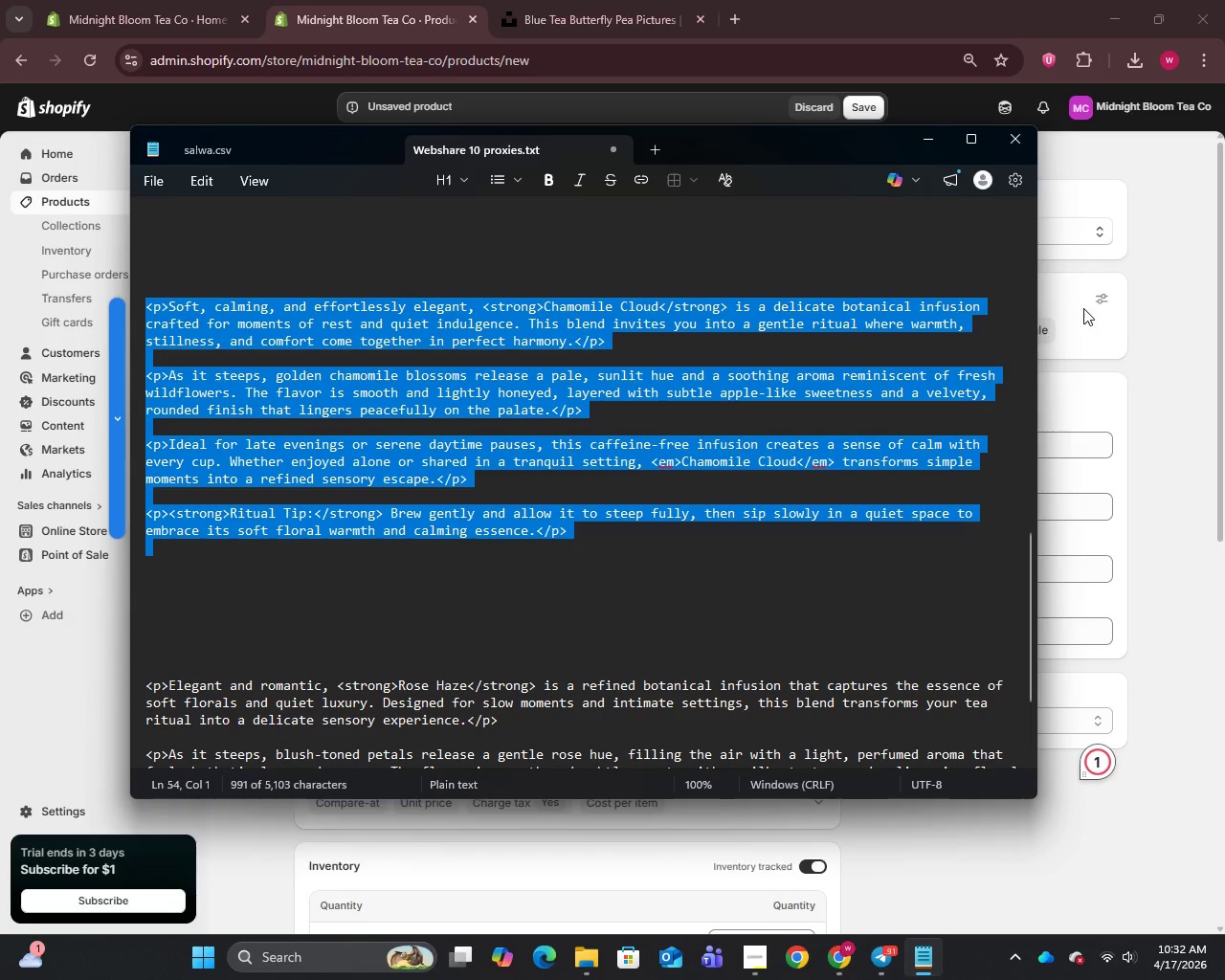 
left_click([1090, 303])
 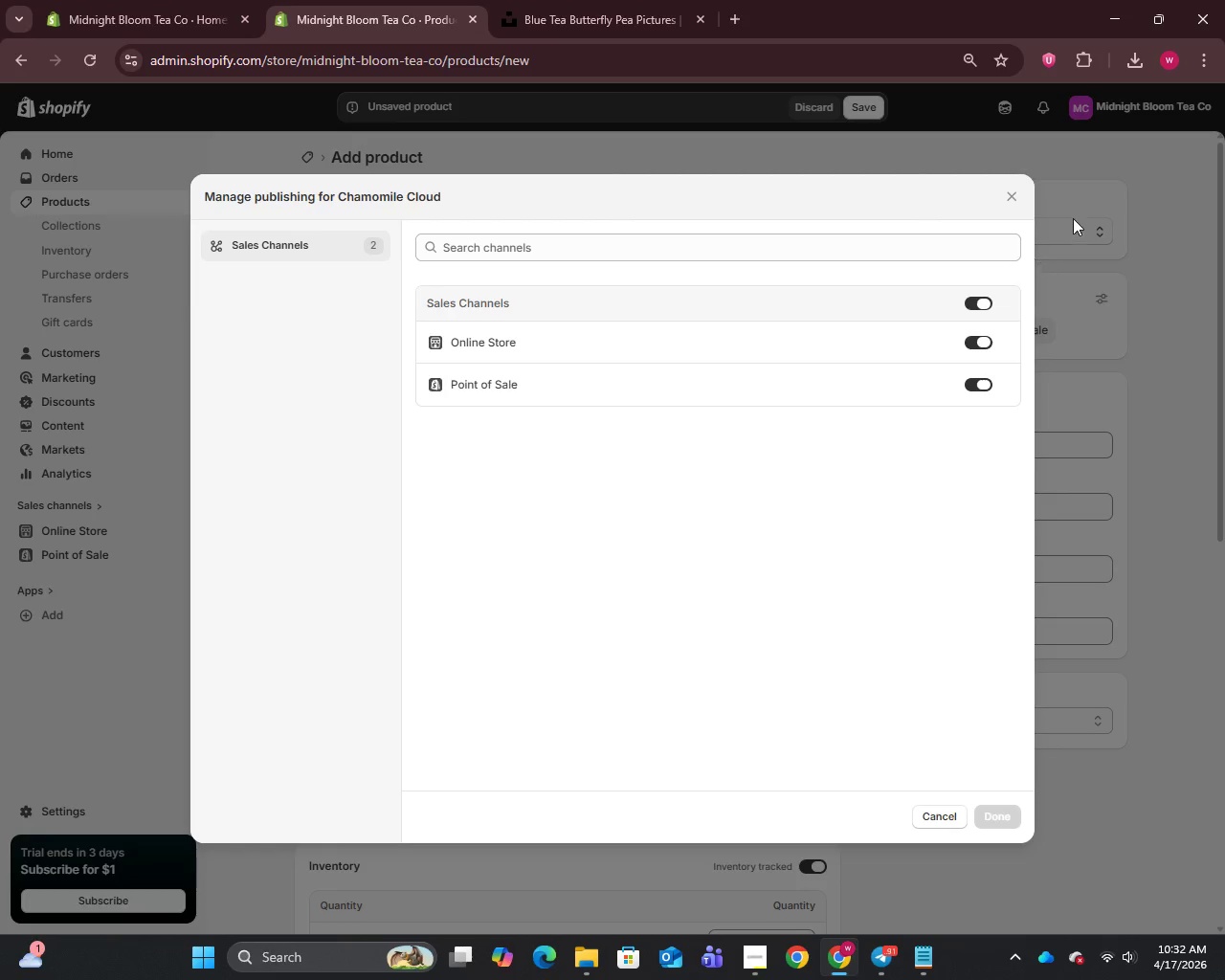 
left_click([1016, 185])
 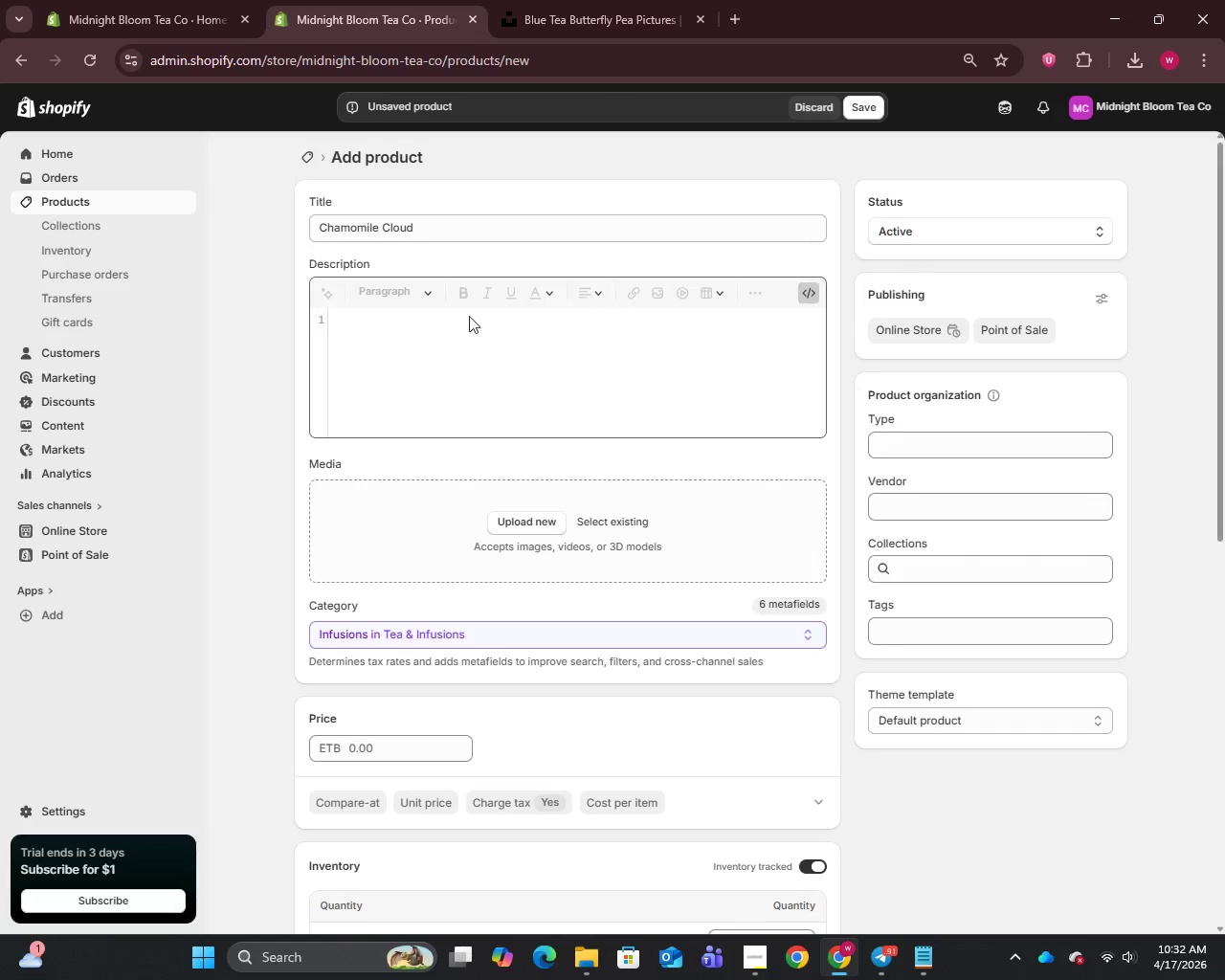 
left_click([432, 323])
 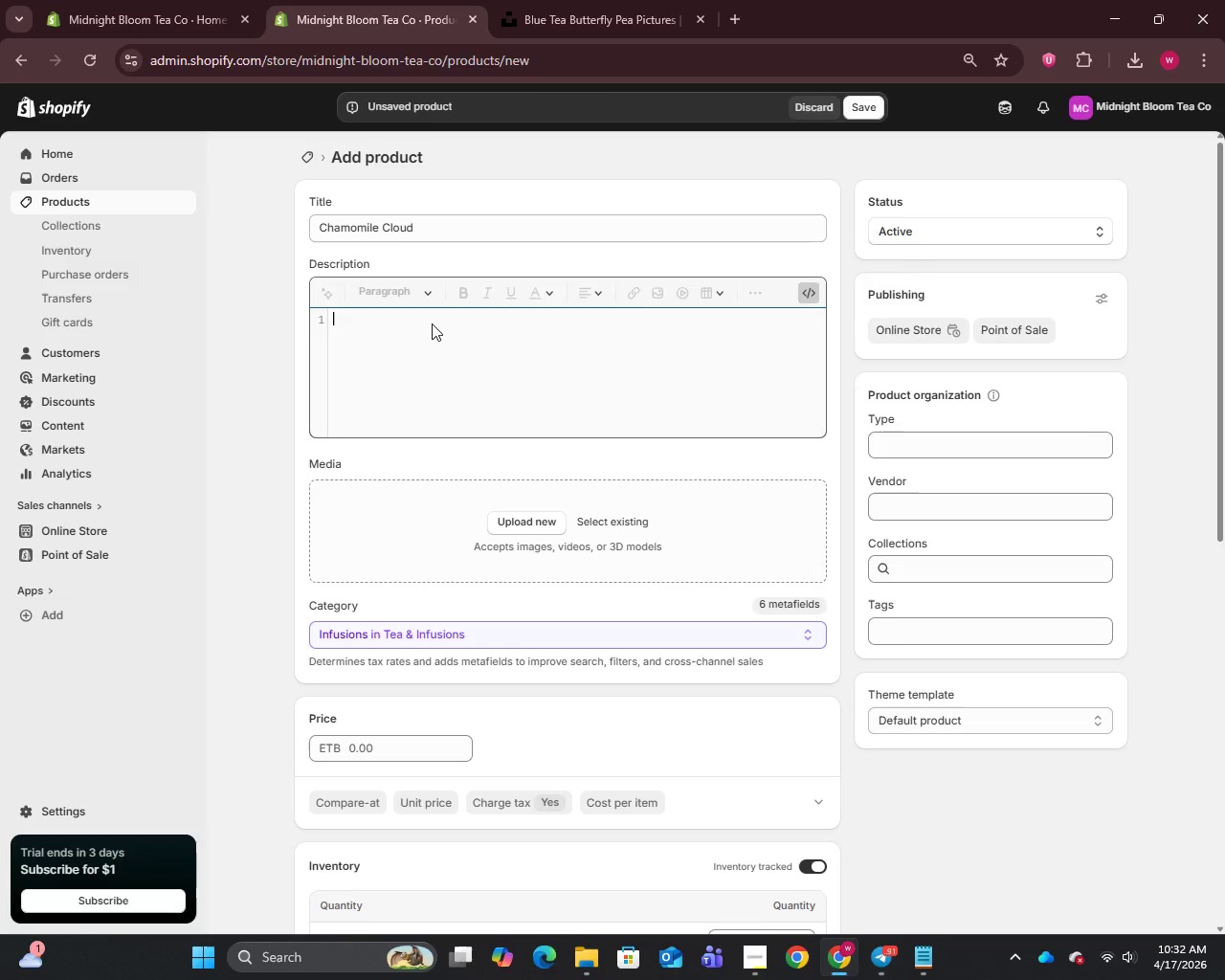 
key(Control+V)
 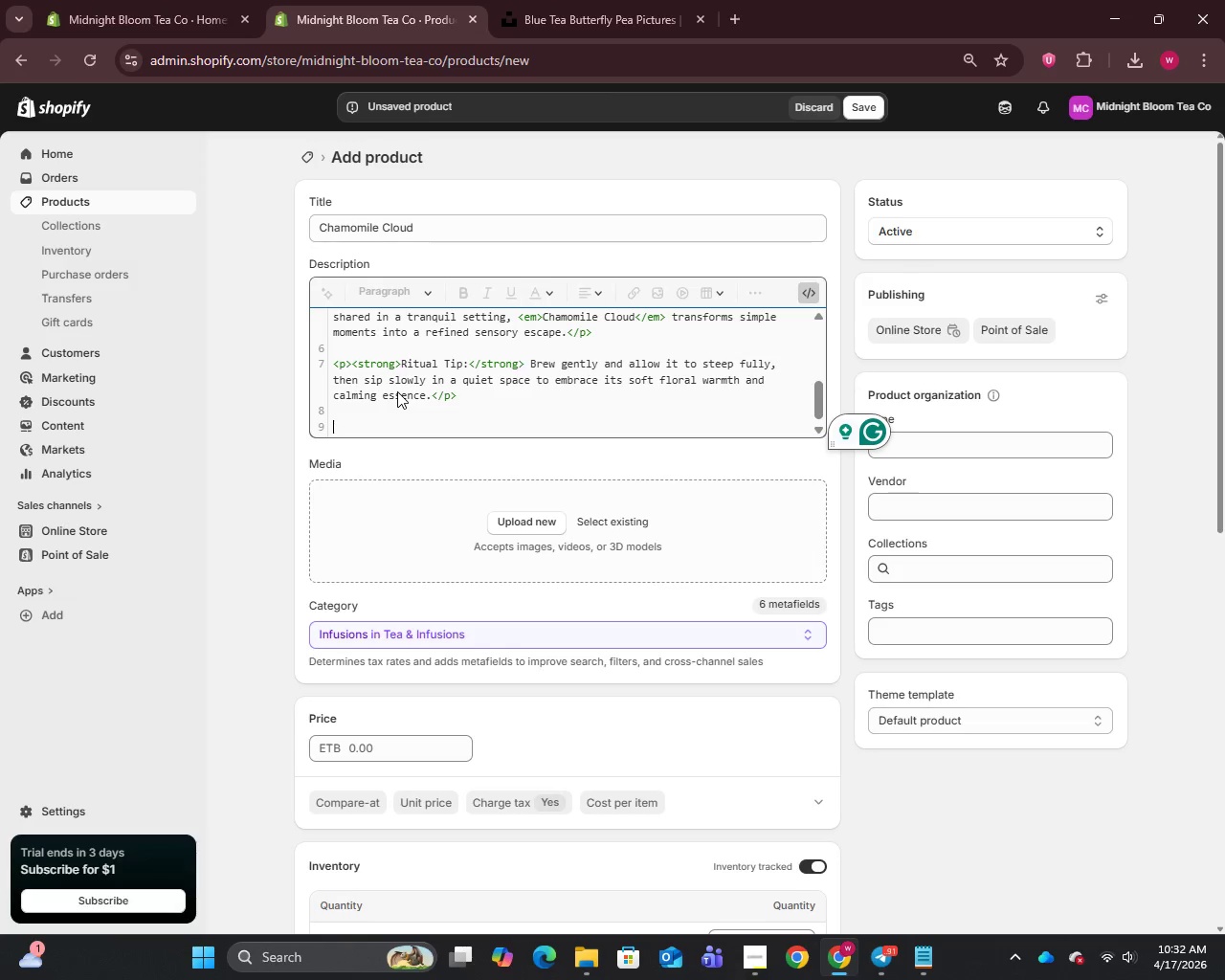 
key(Backspace)
 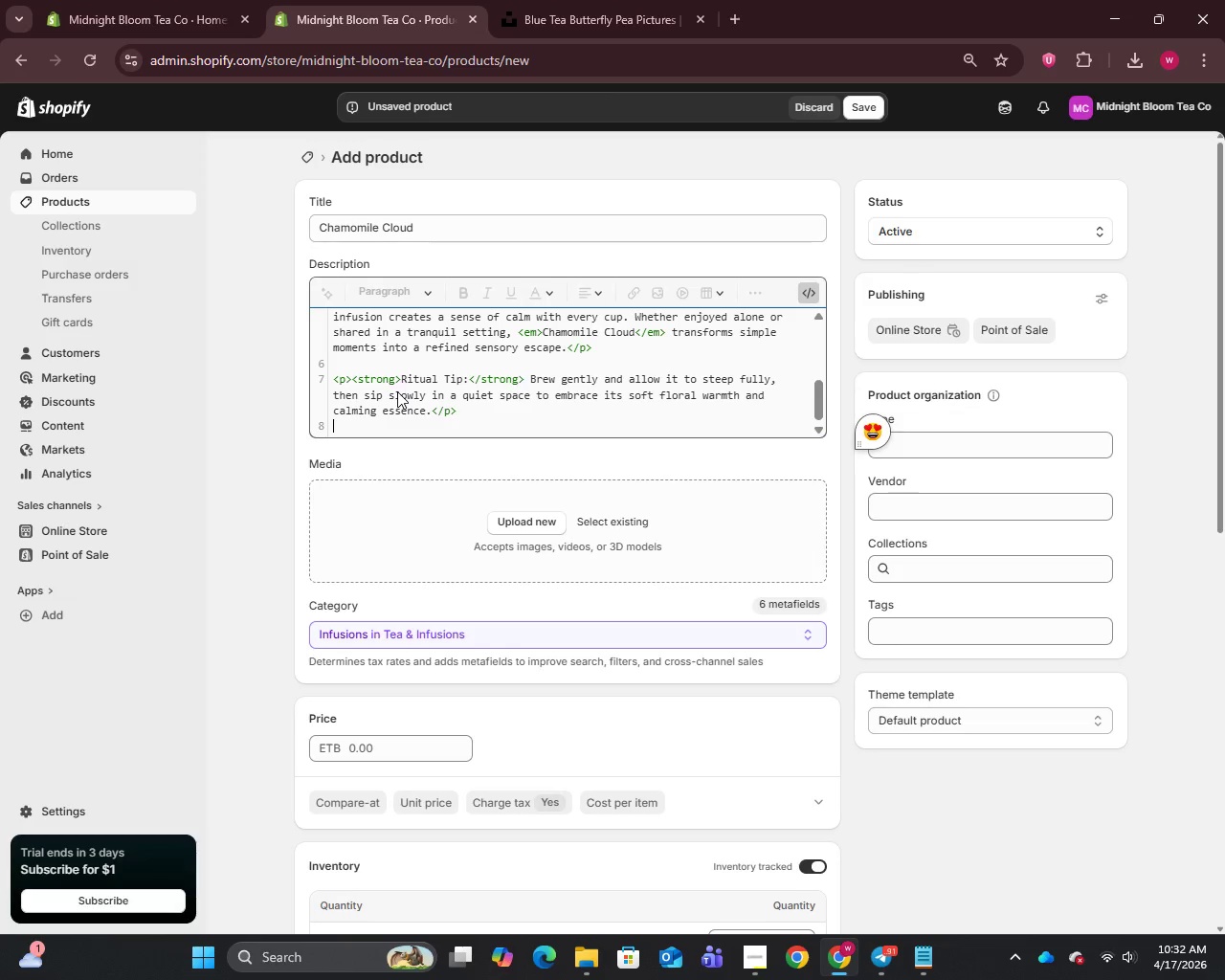 
key(Backspace)
 